 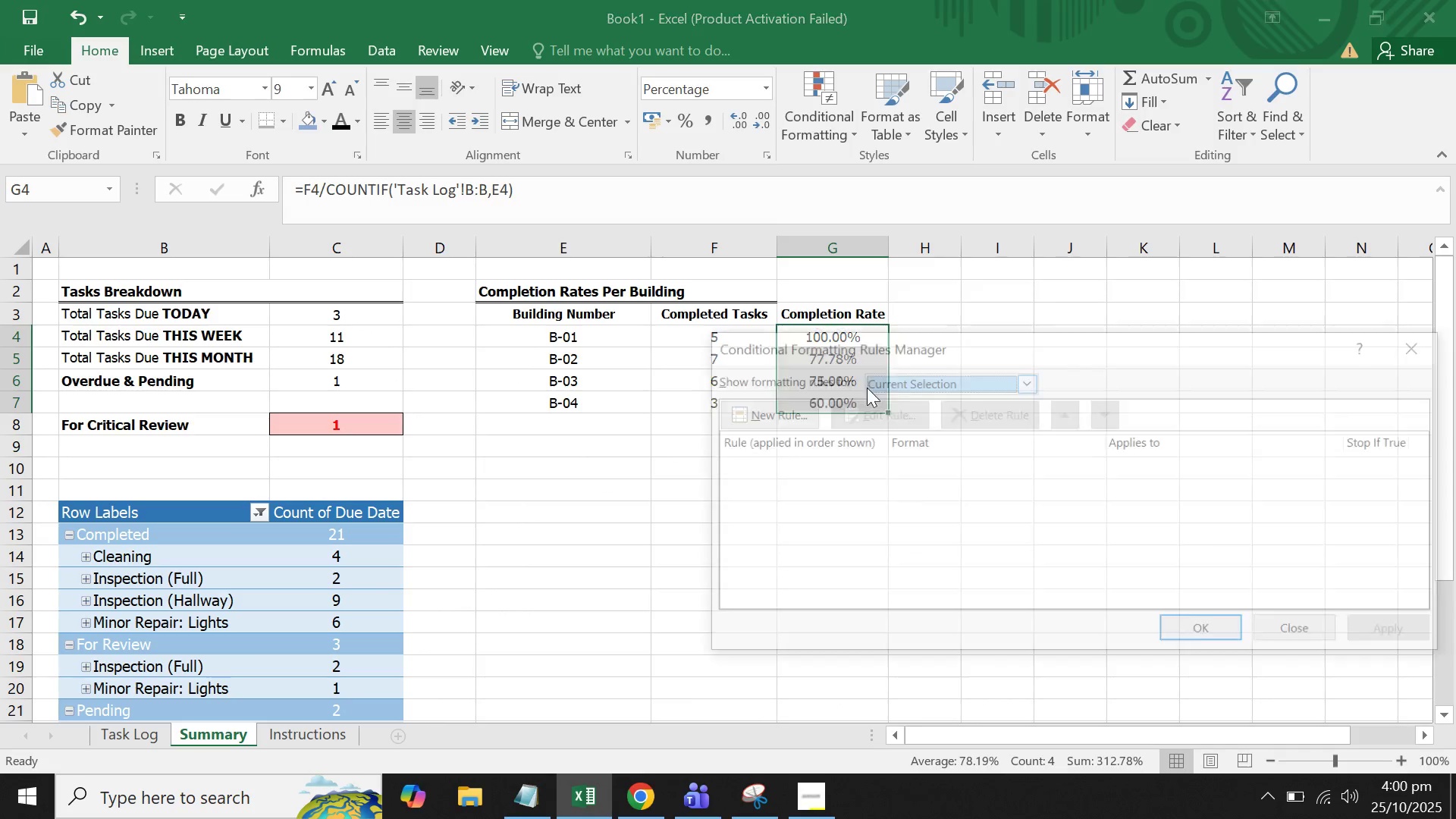 
left_click([789, 416])
 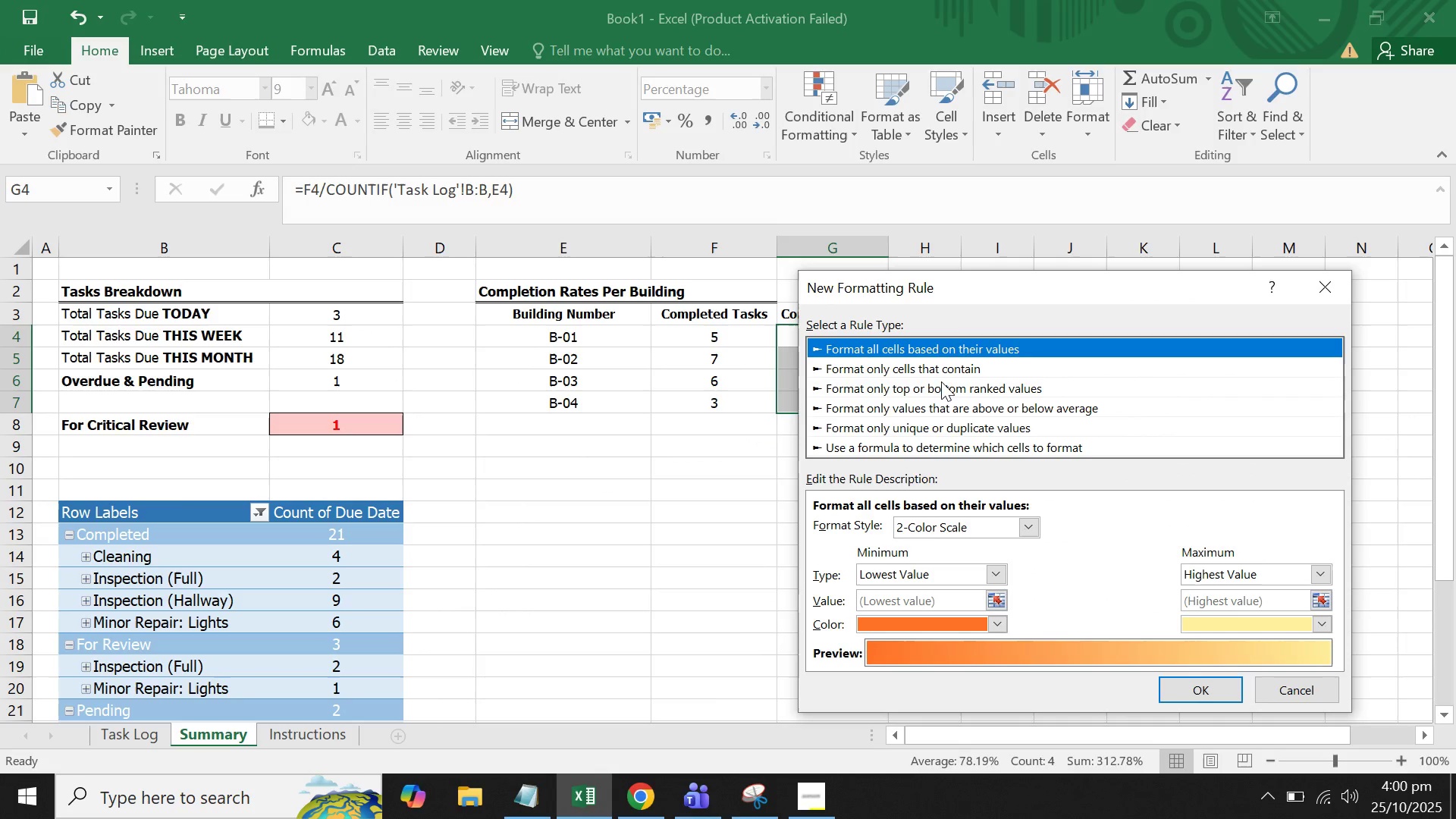 
left_click([941, 369])
 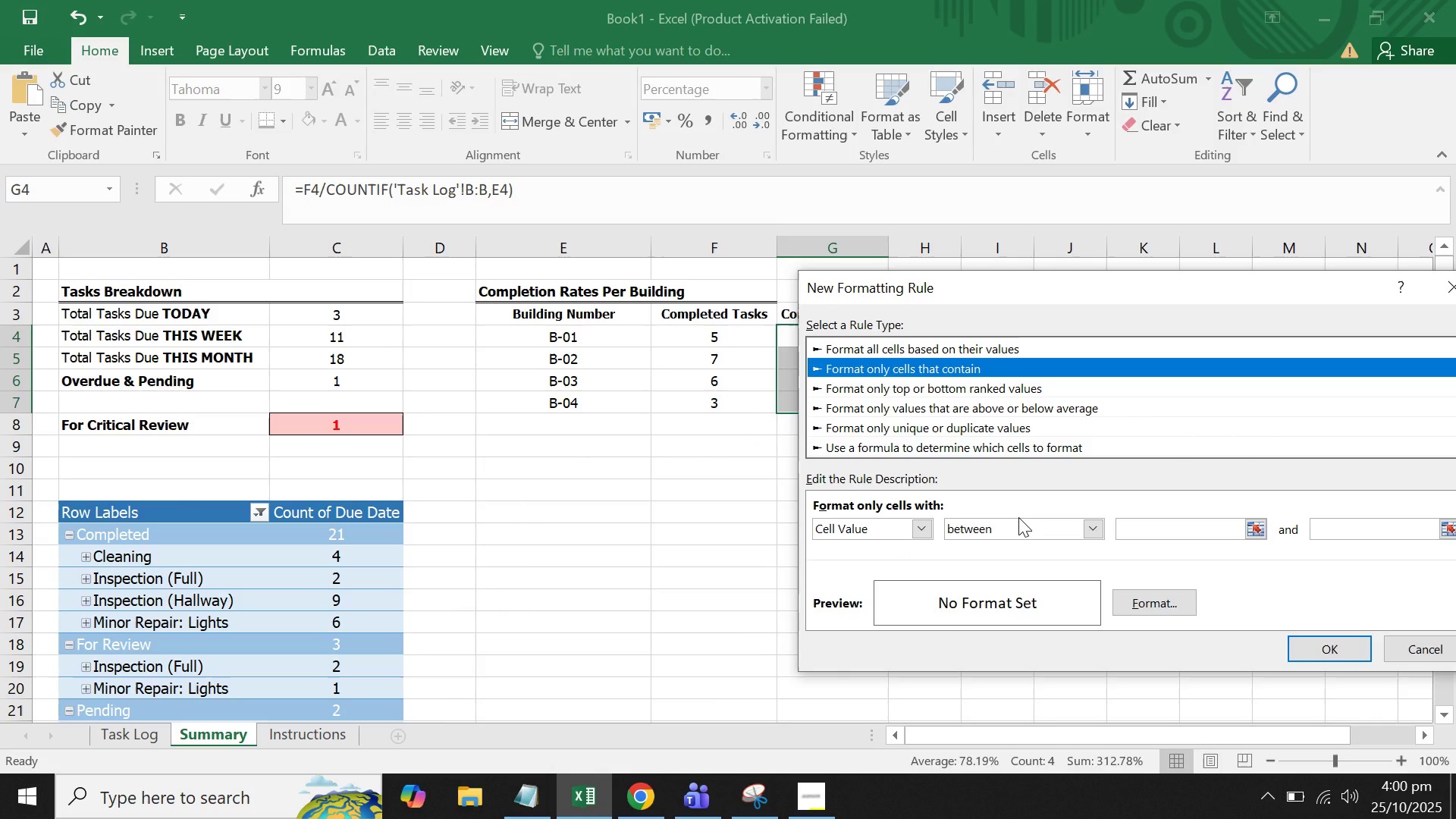 
left_click([1018, 517])
 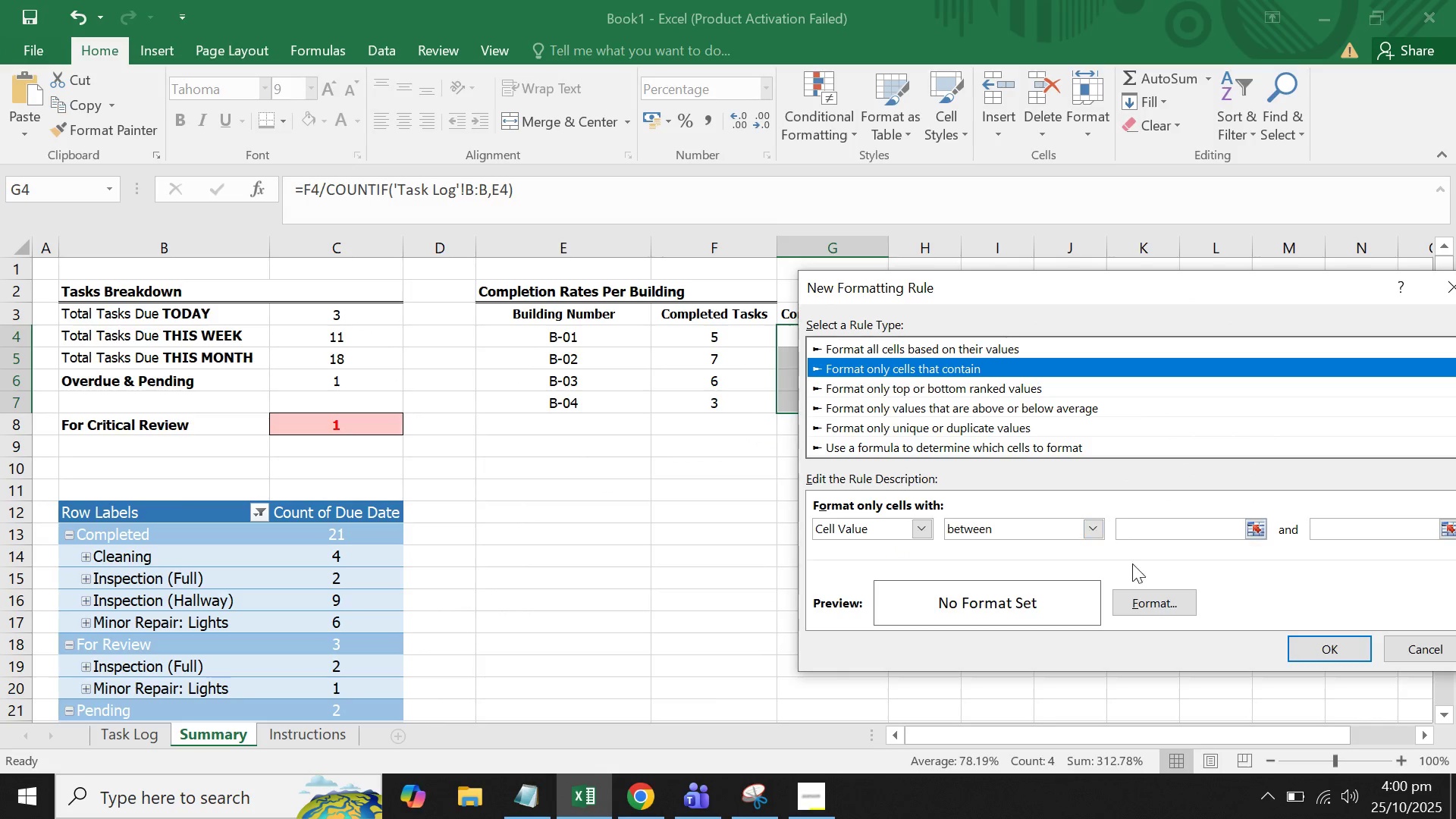 
left_click([1156, 590])
 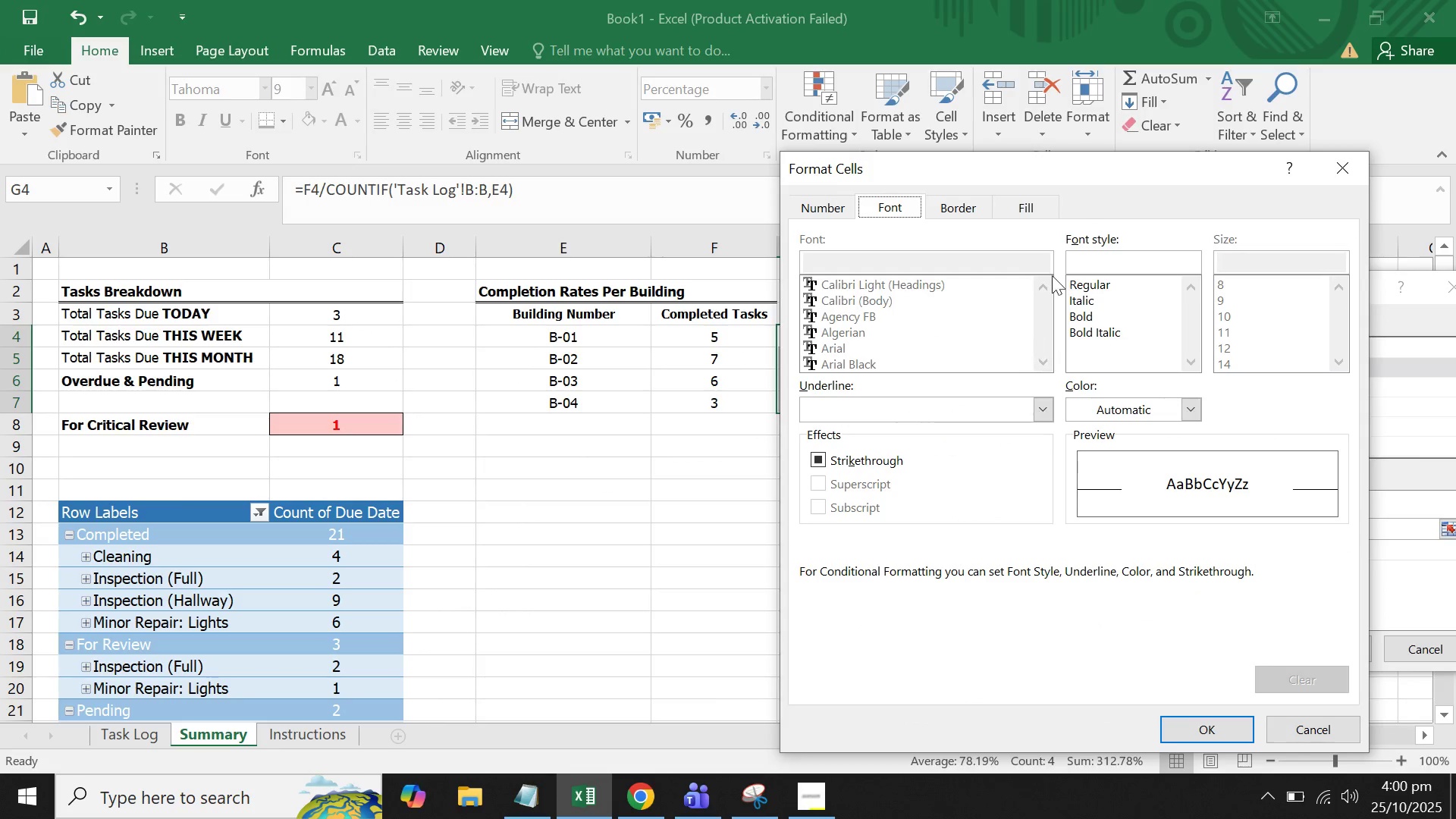 
left_click([1038, 199])
 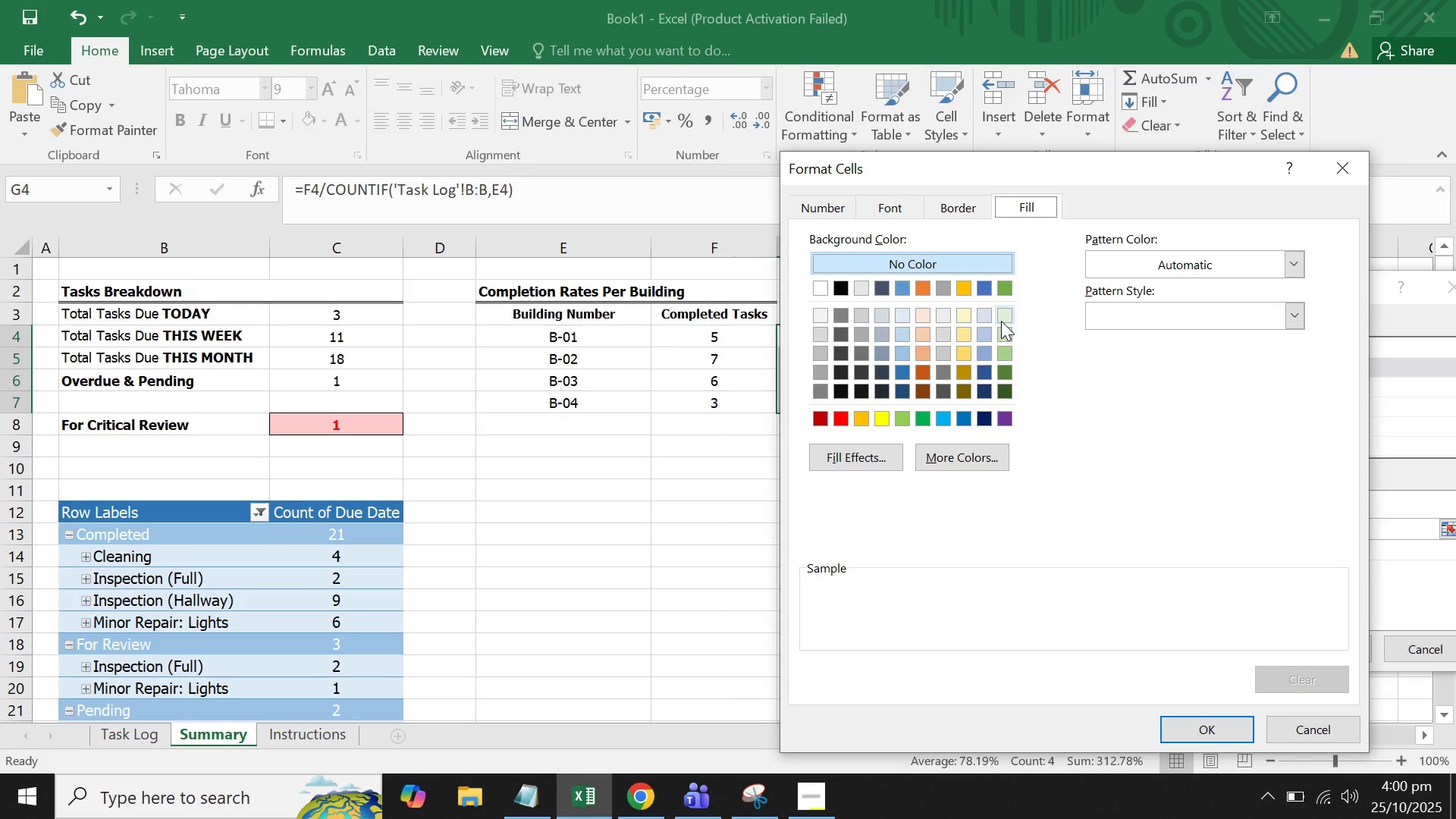 
left_click([1001, 321])
 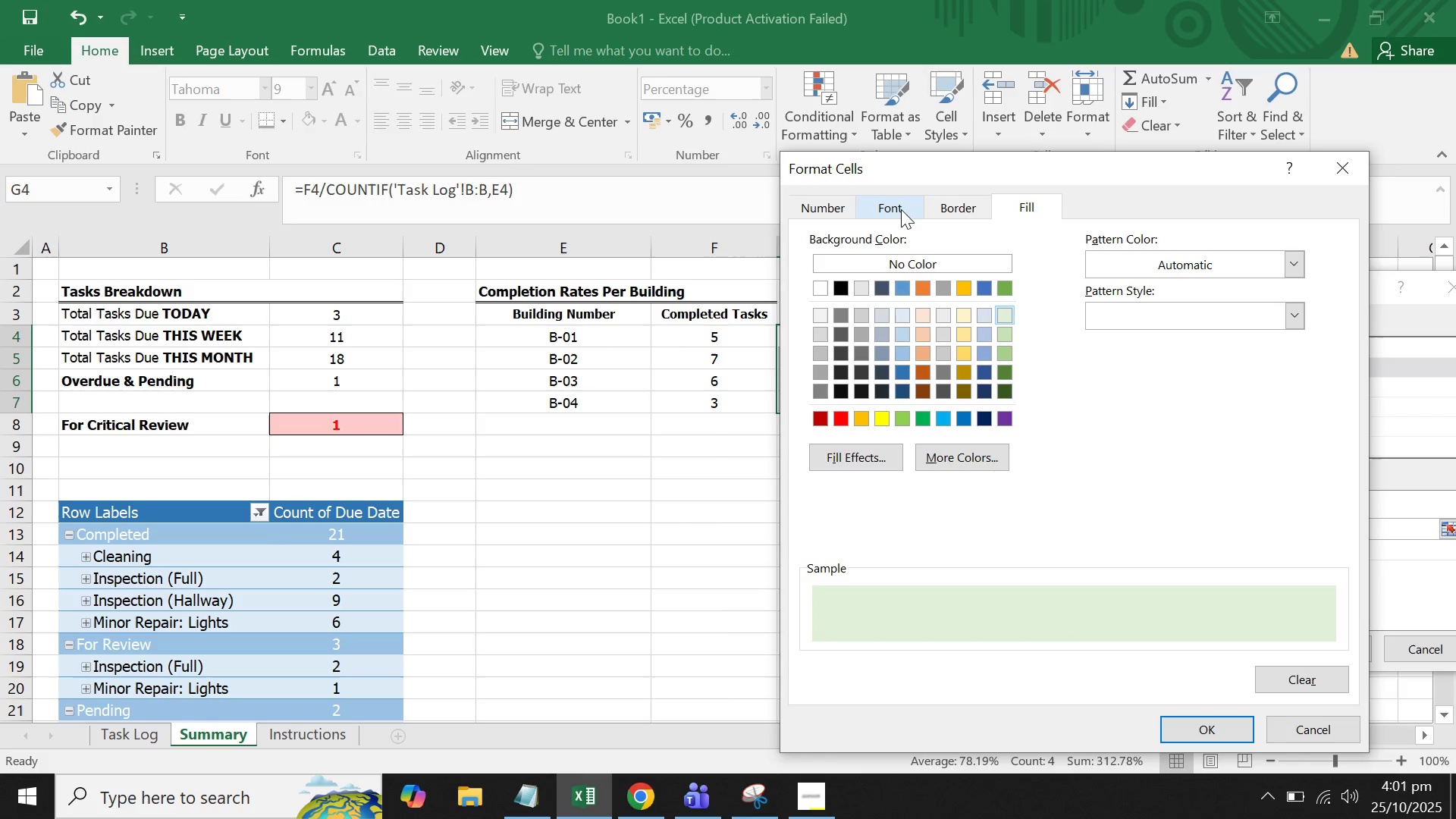 
left_click([1176, 718])
 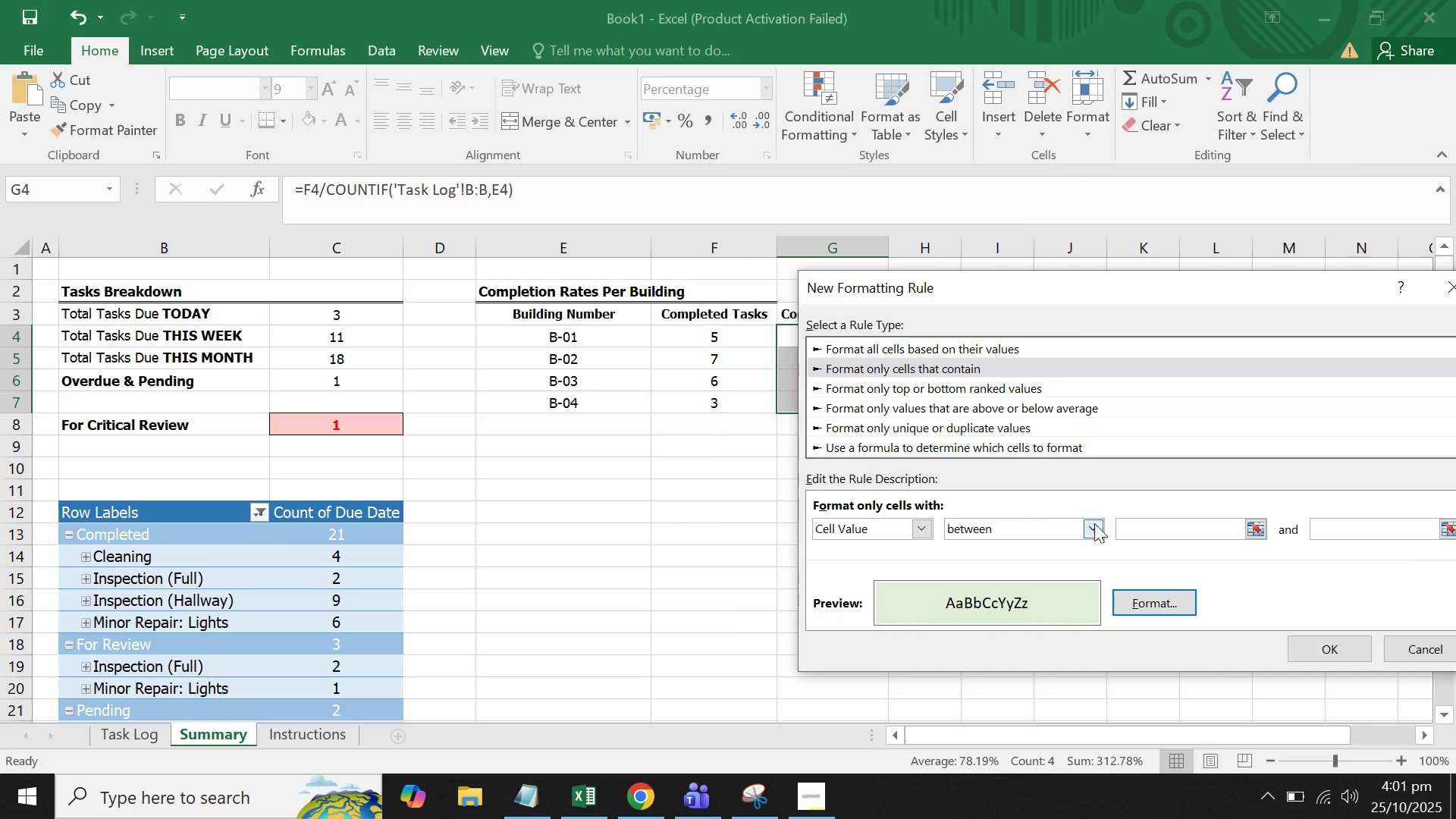 
left_click([1023, 508])
 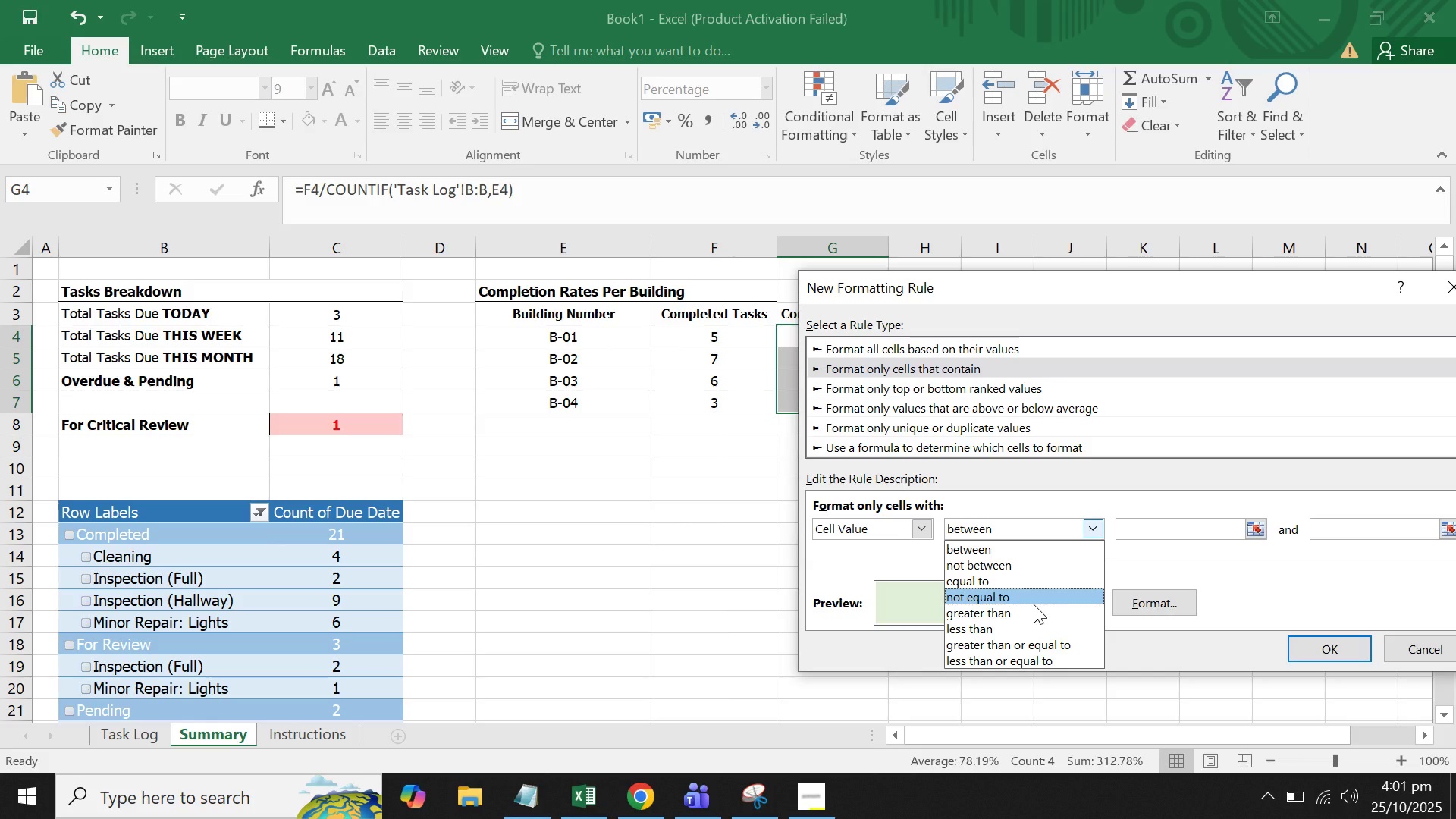 
wait(6.6)
 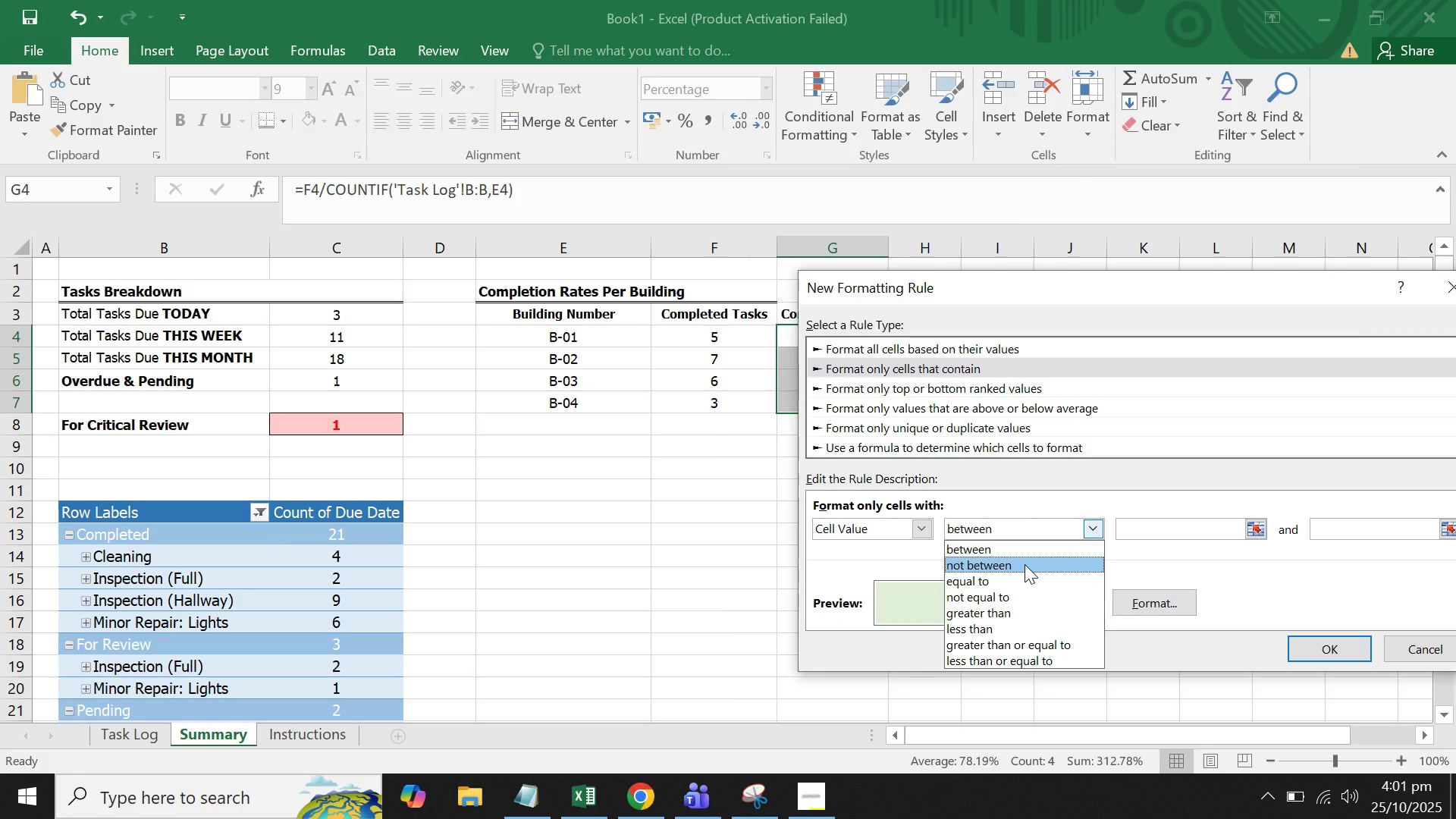 
left_click([1024, 573])
 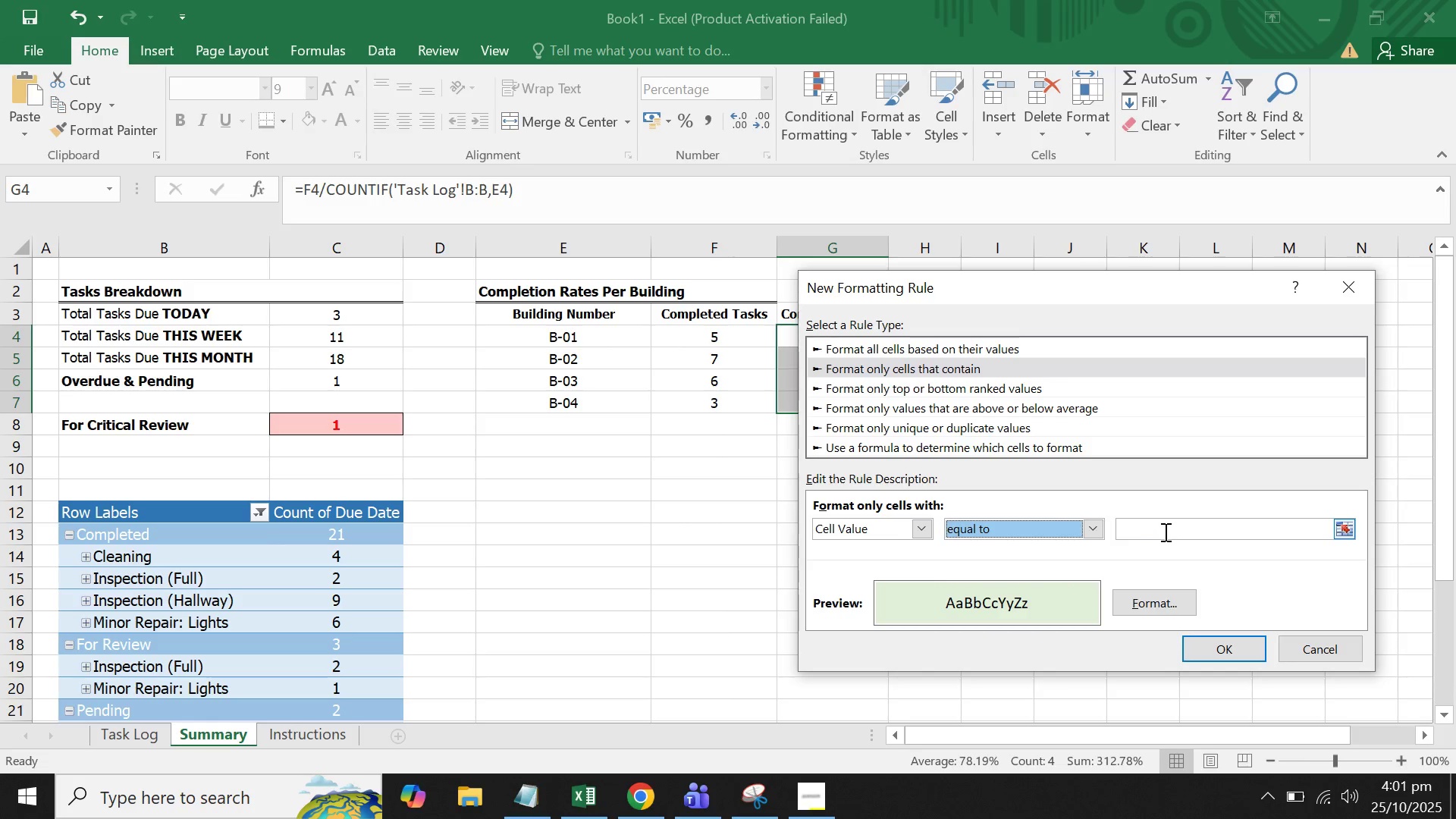 
left_click([1164, 532])
 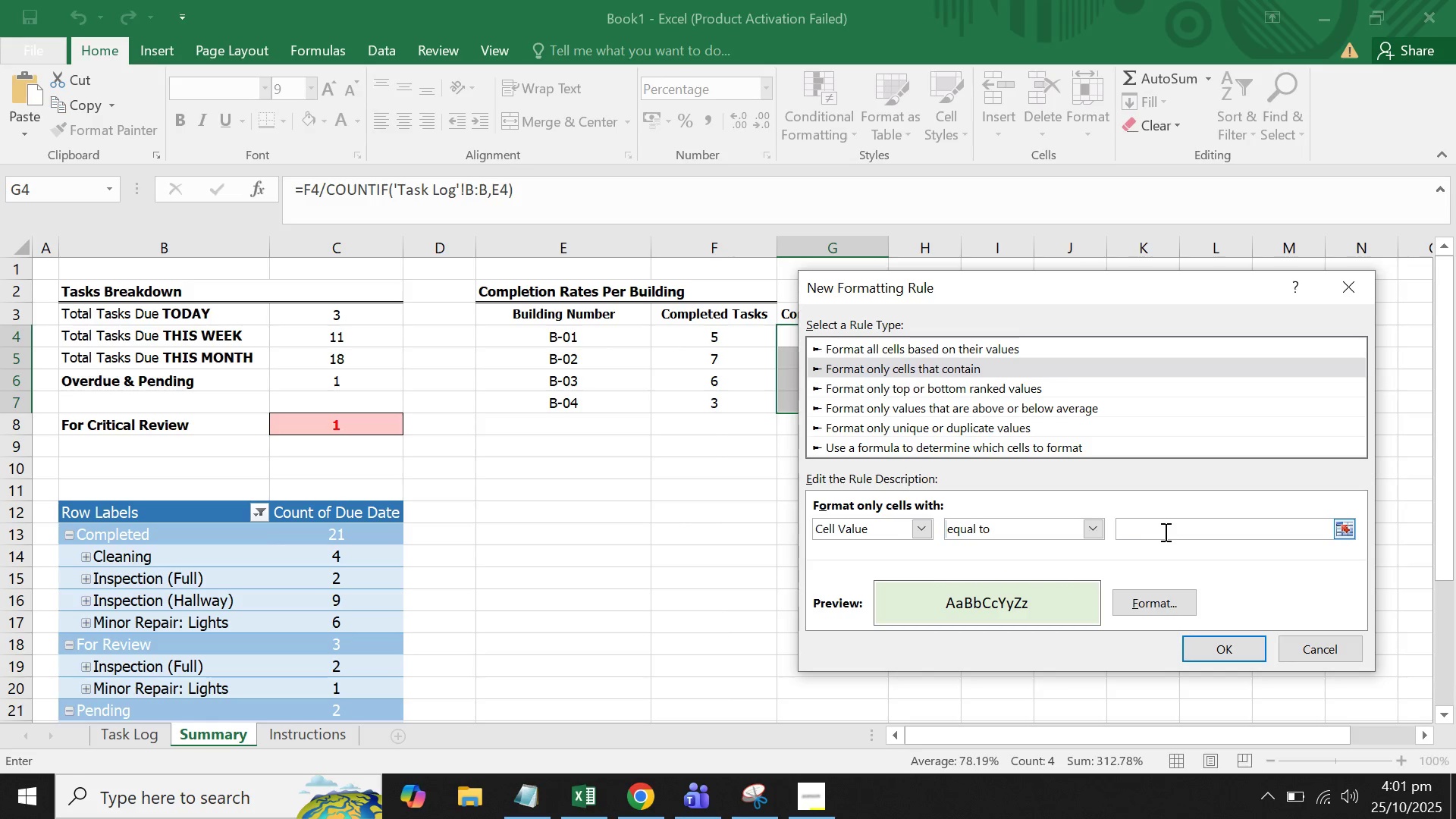 
type(100%)
 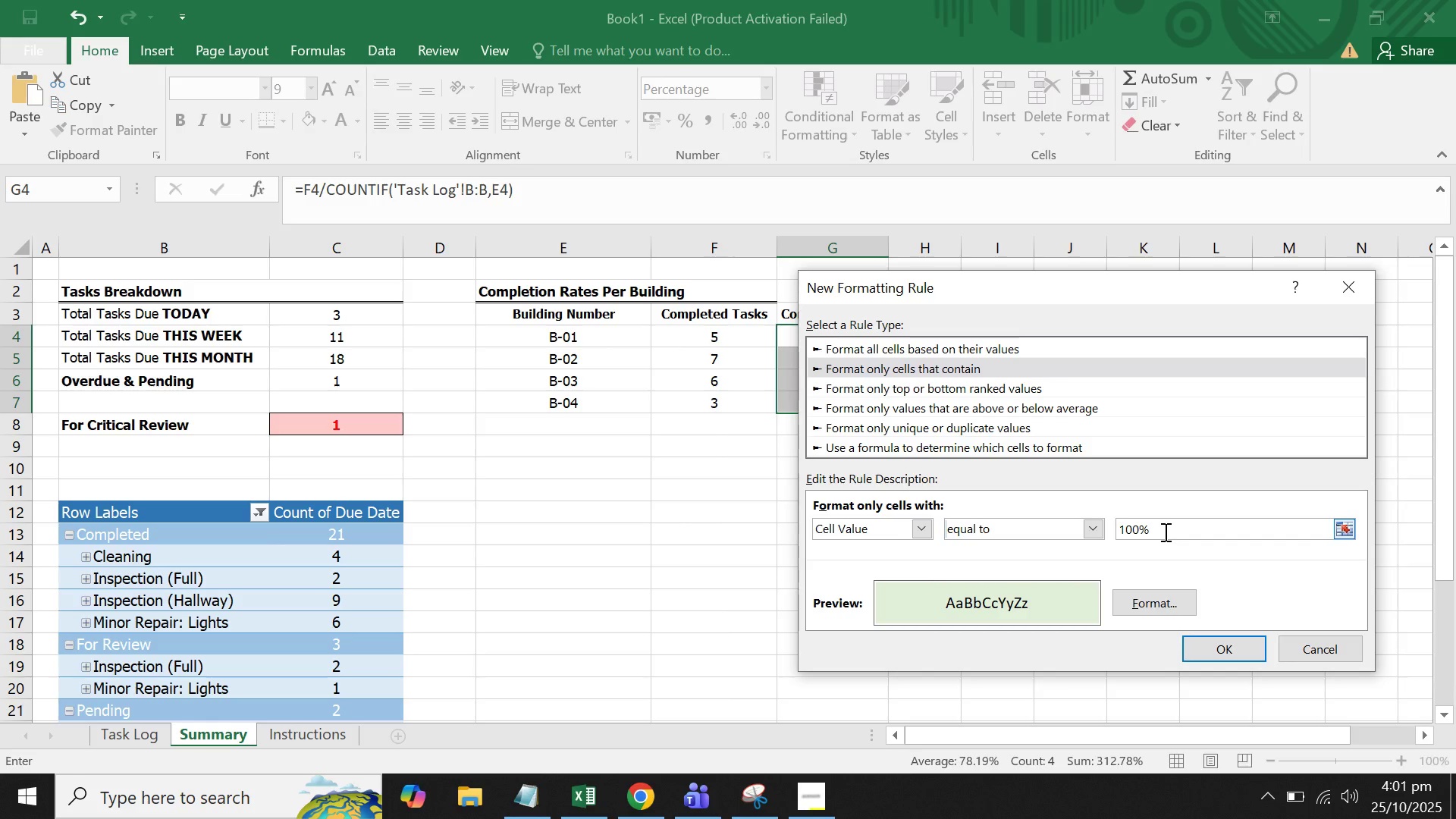 
left_click([1210, 651])
 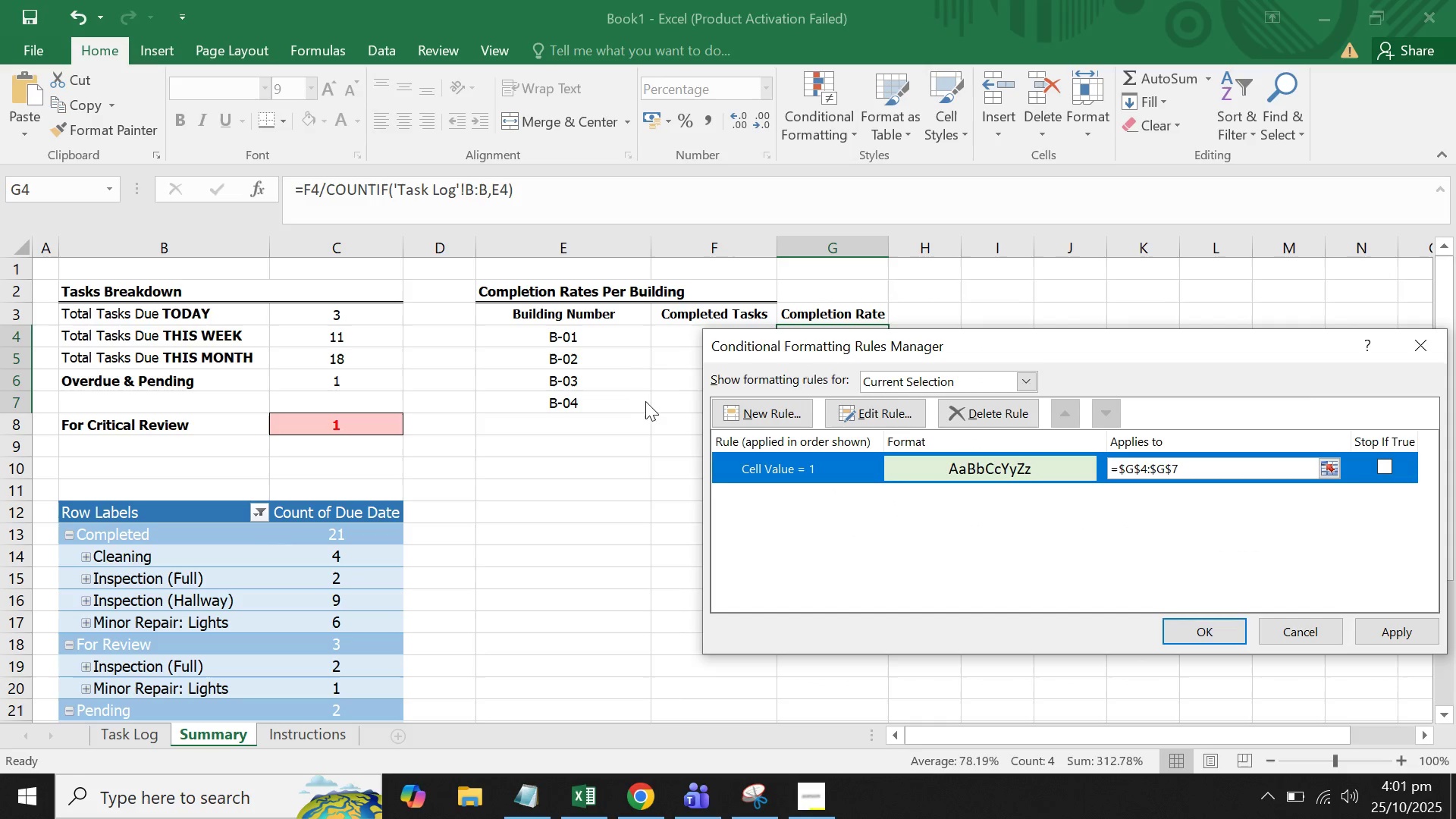 
left_click([756, 422])
 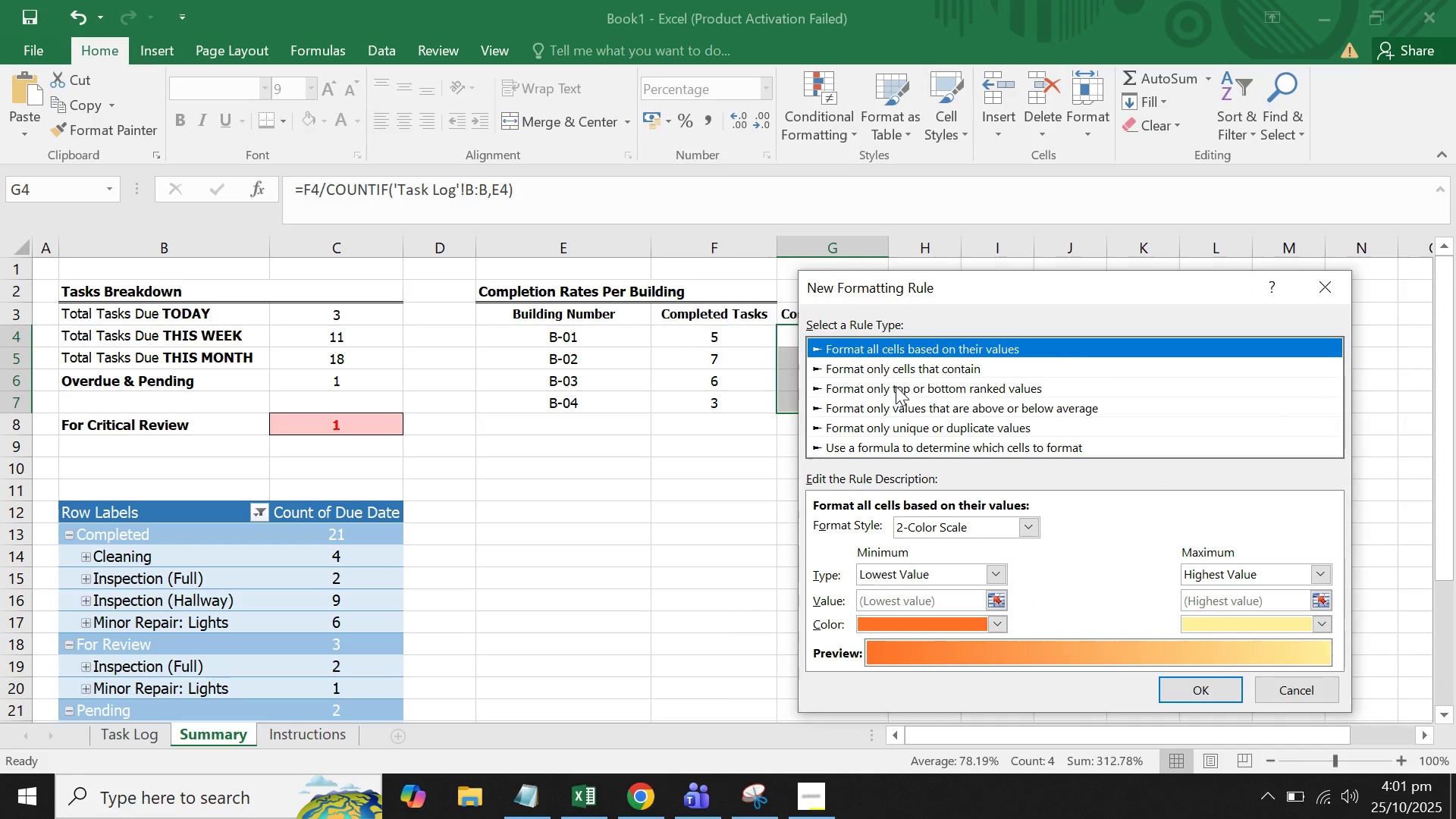 
left_click([902, 368])
 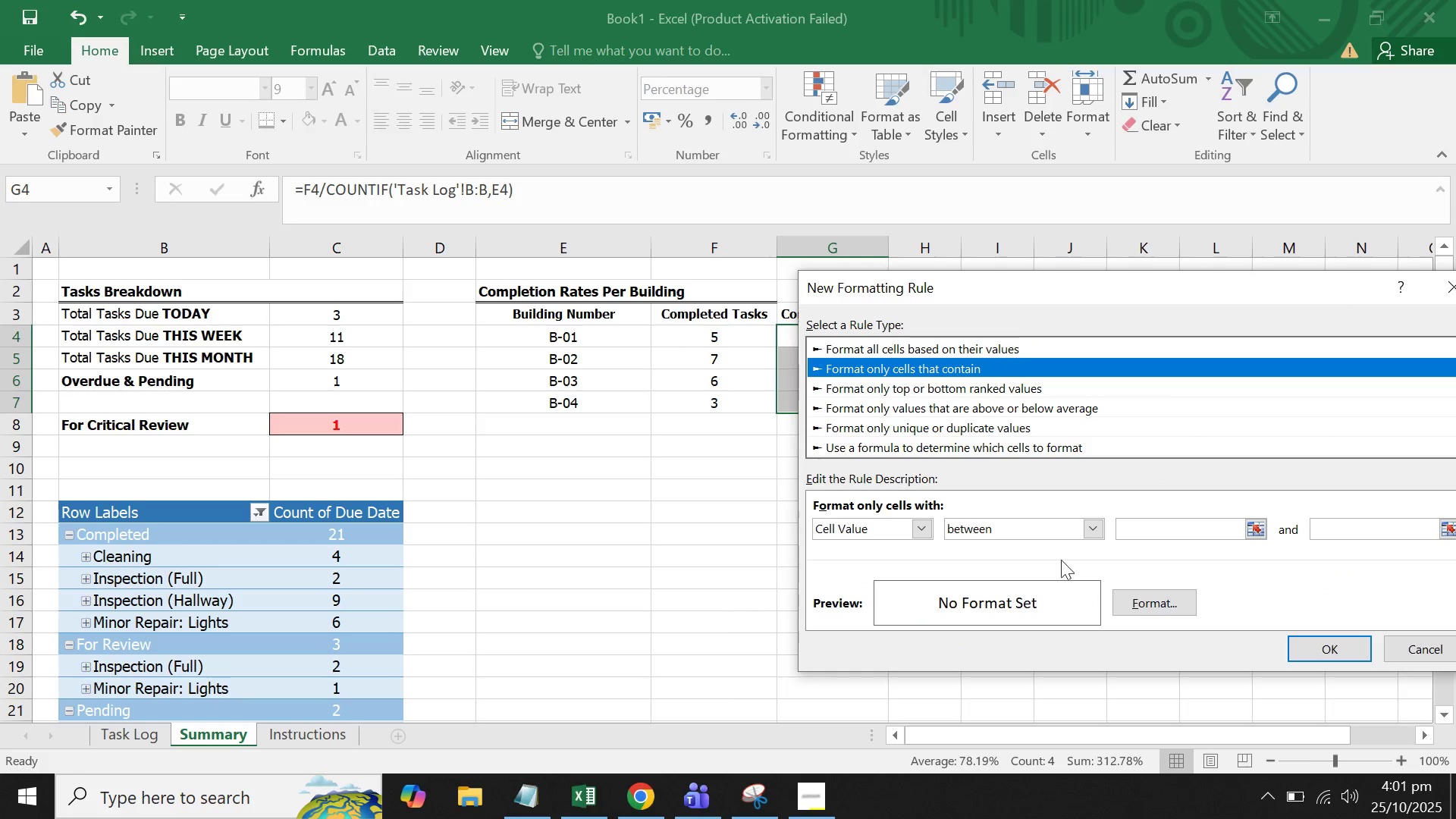 
left_click([1031, 523])
 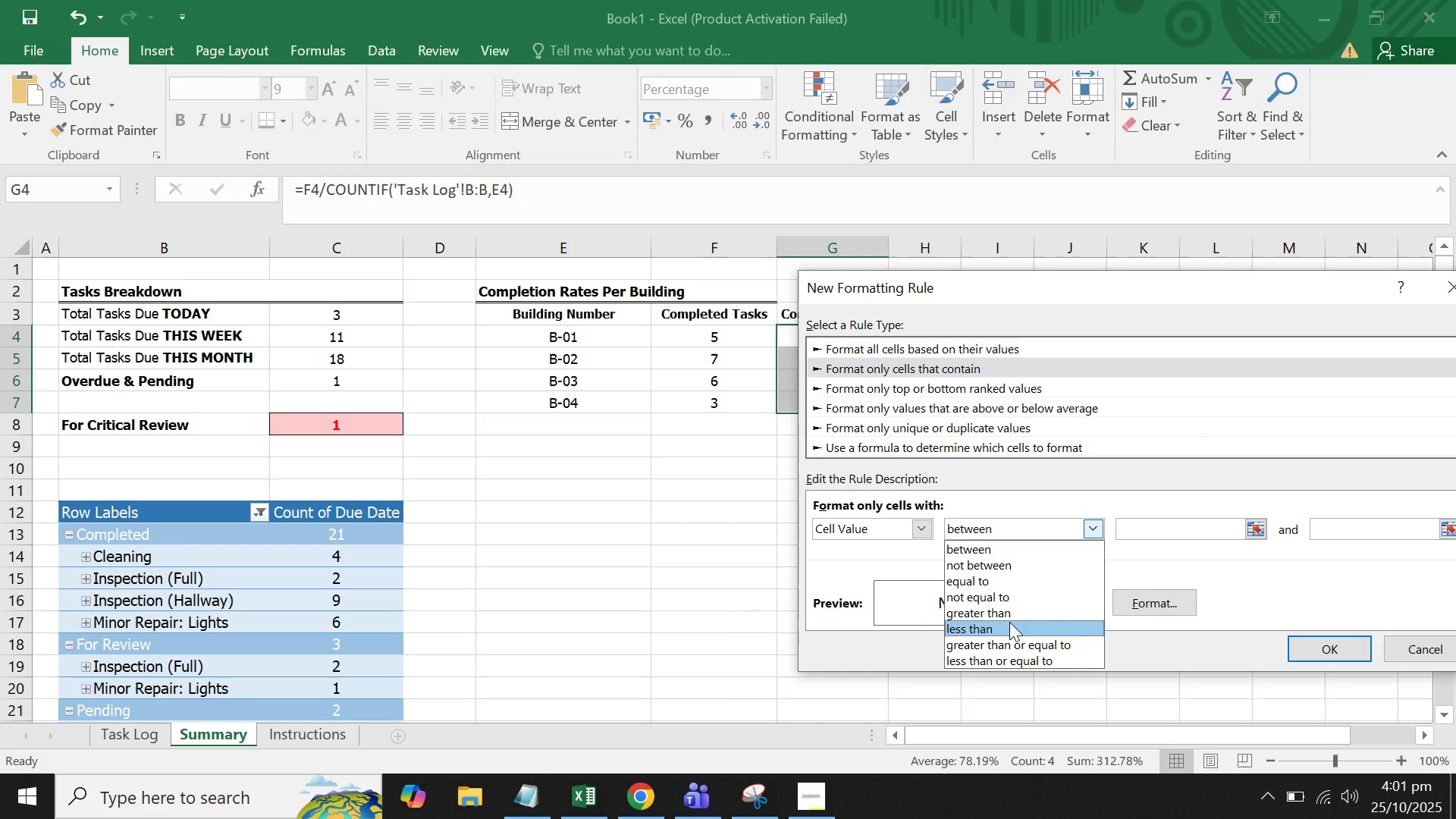 
left_click([1009, 623])
 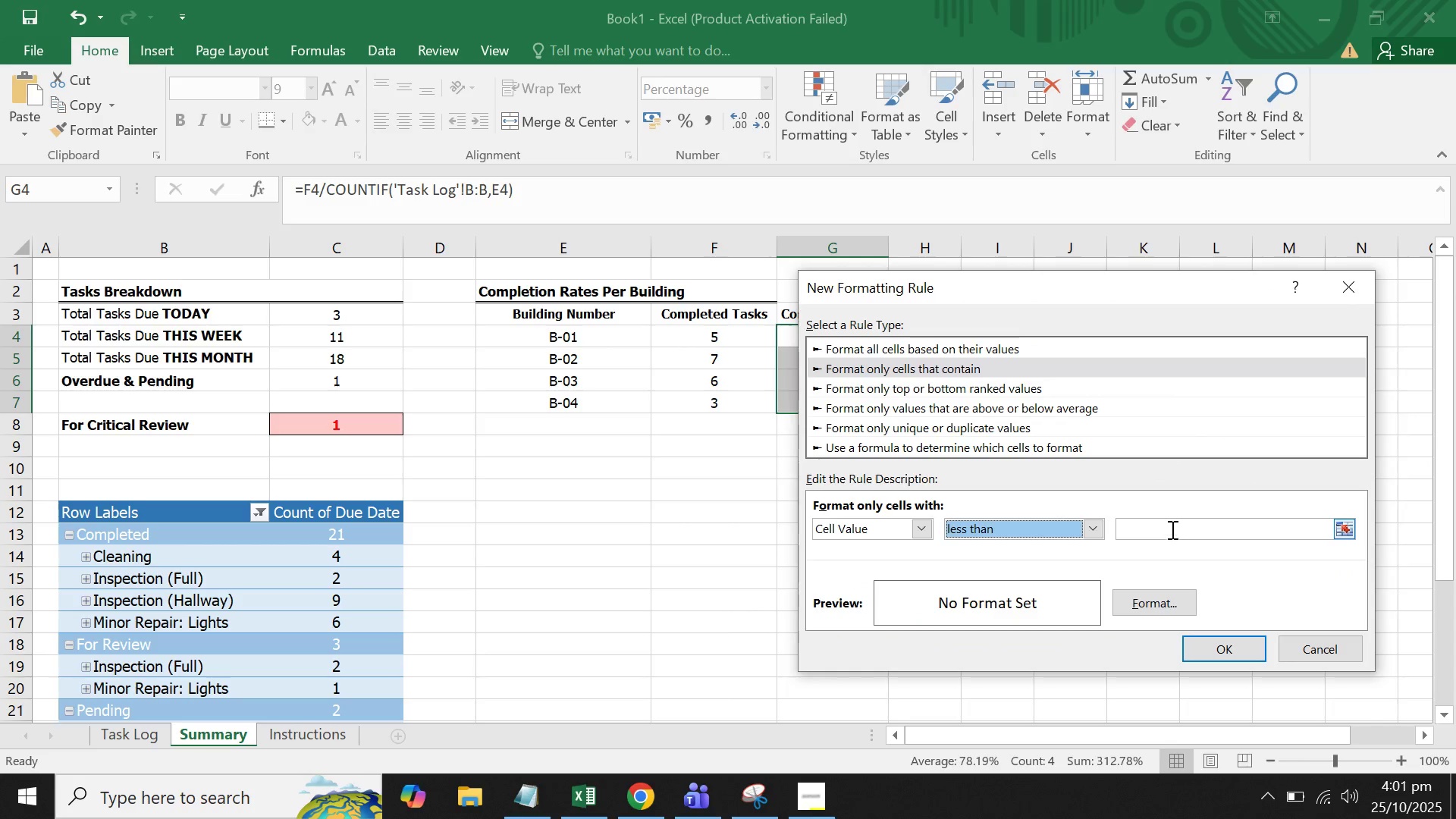 
left_click([1171, 529])
 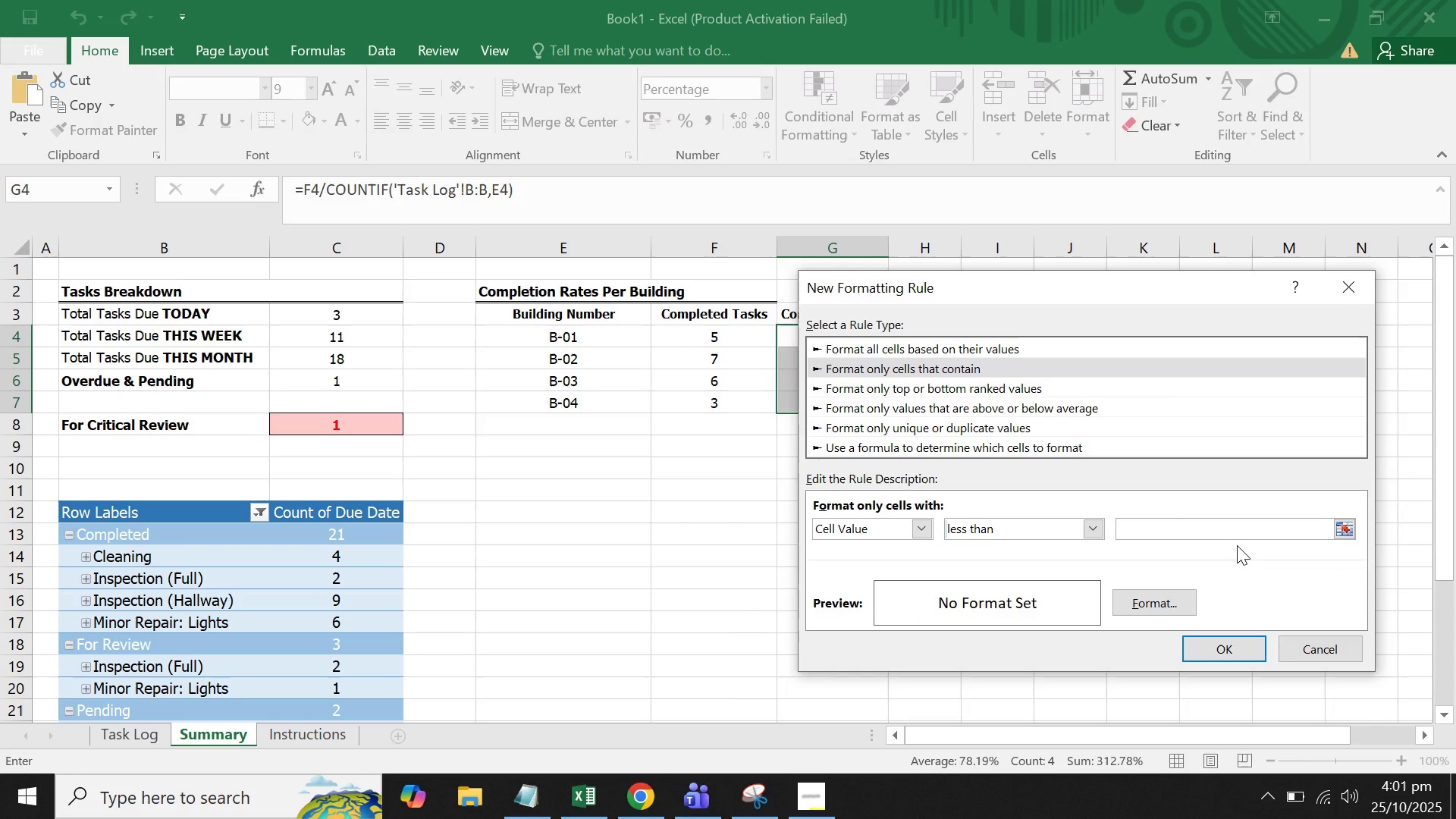 
type(100%)
 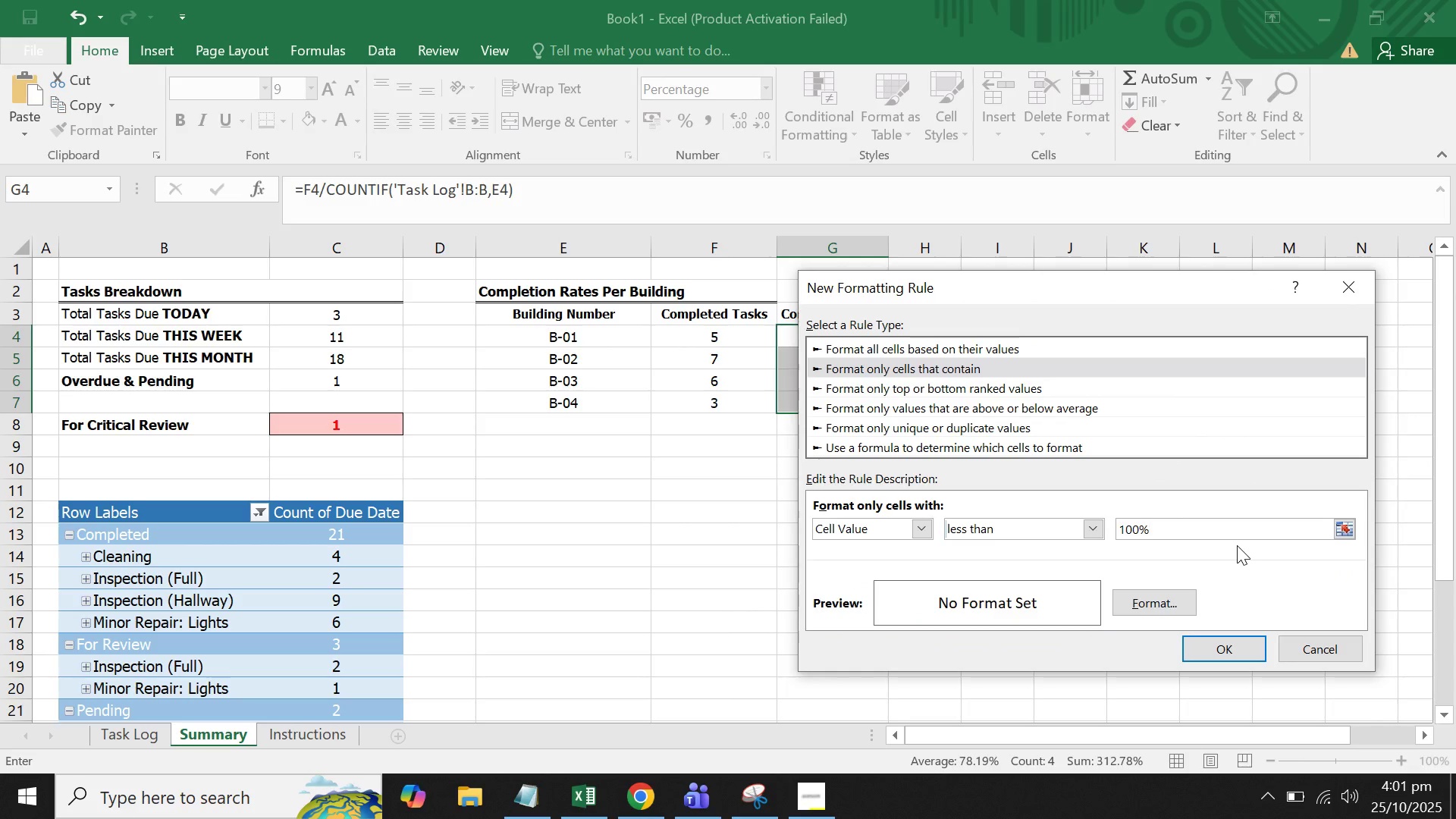 
left_click([1167, 594])
 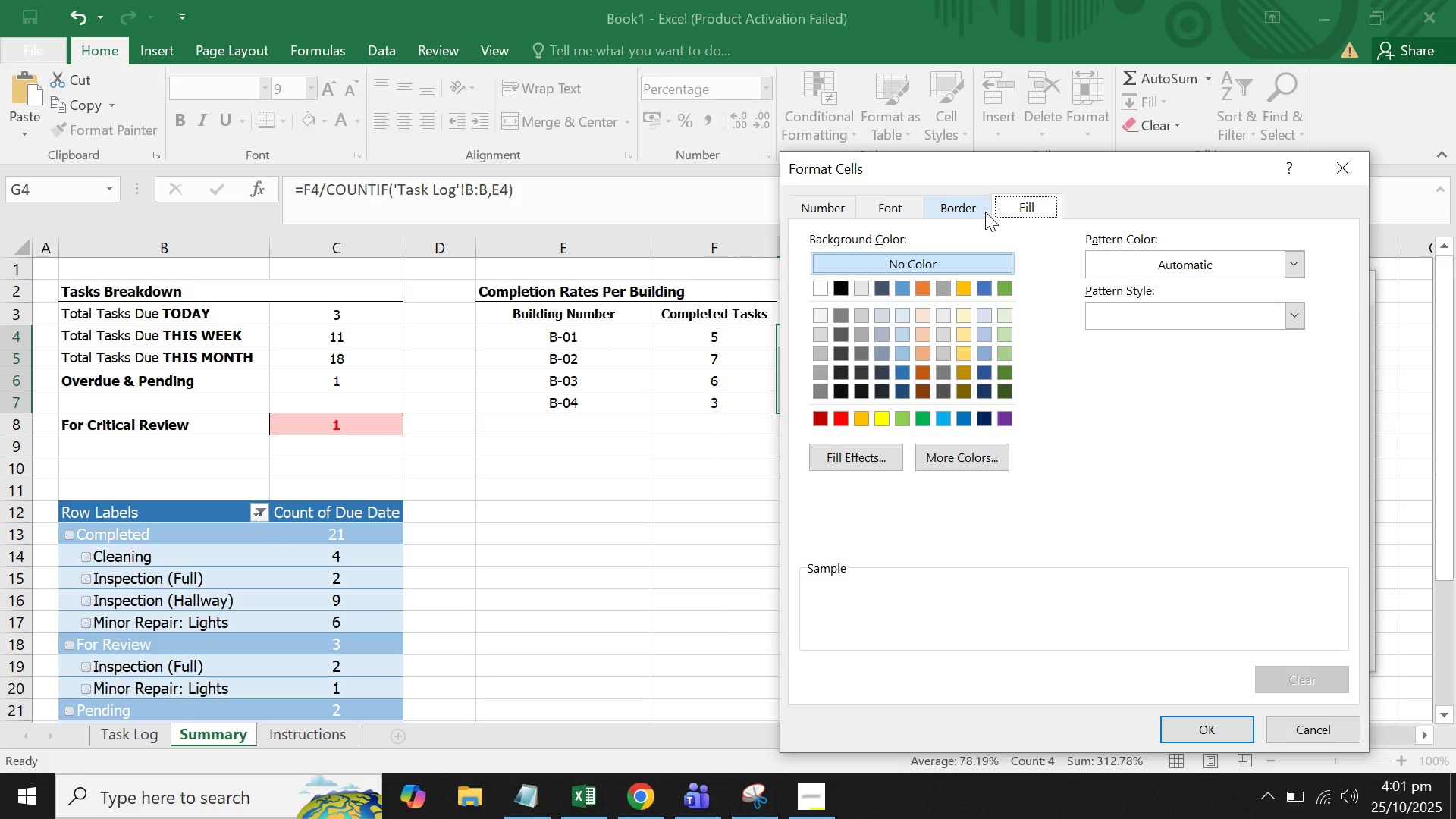 
wait(16.01)
 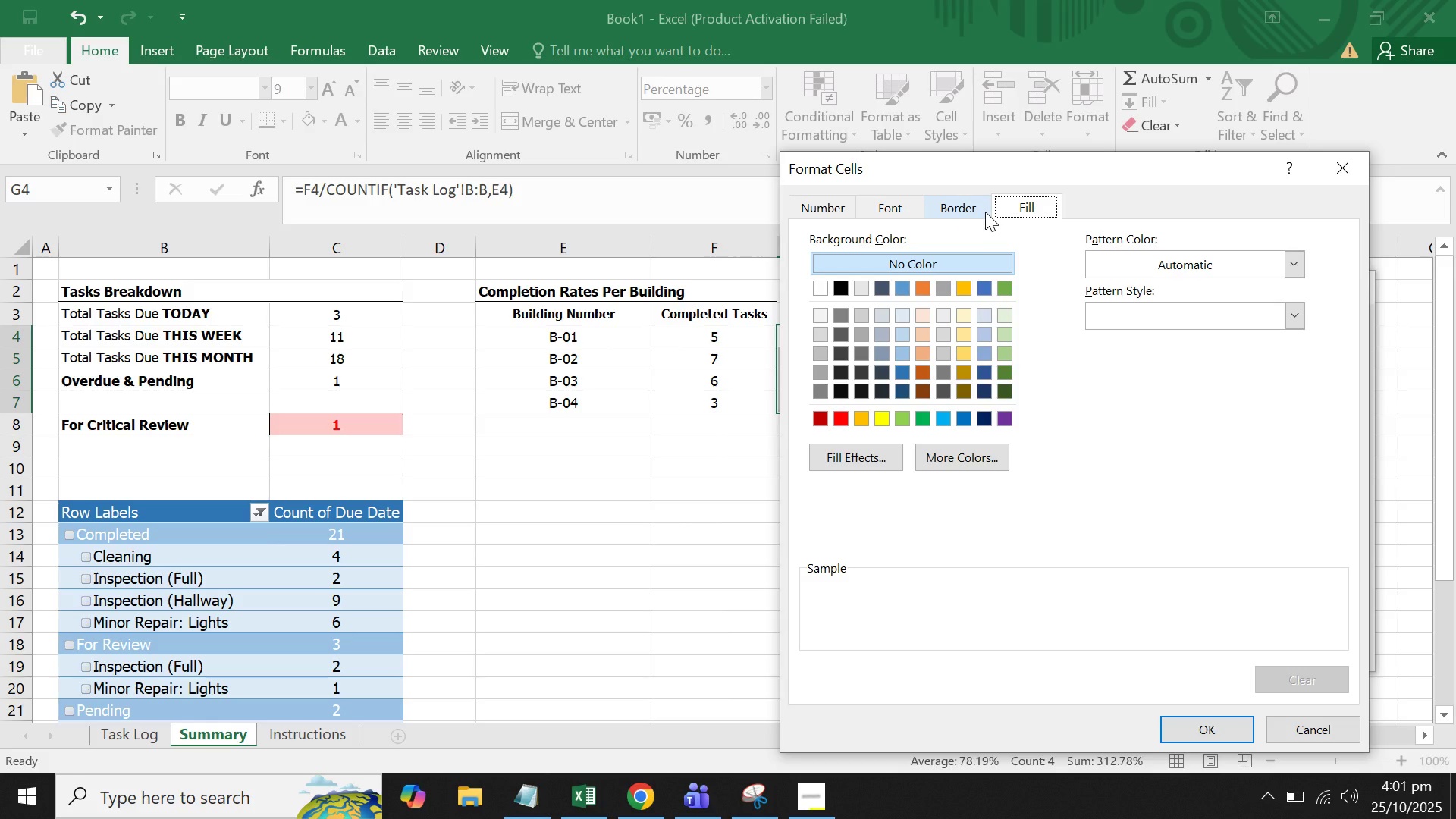 
left_click([985, 470])
 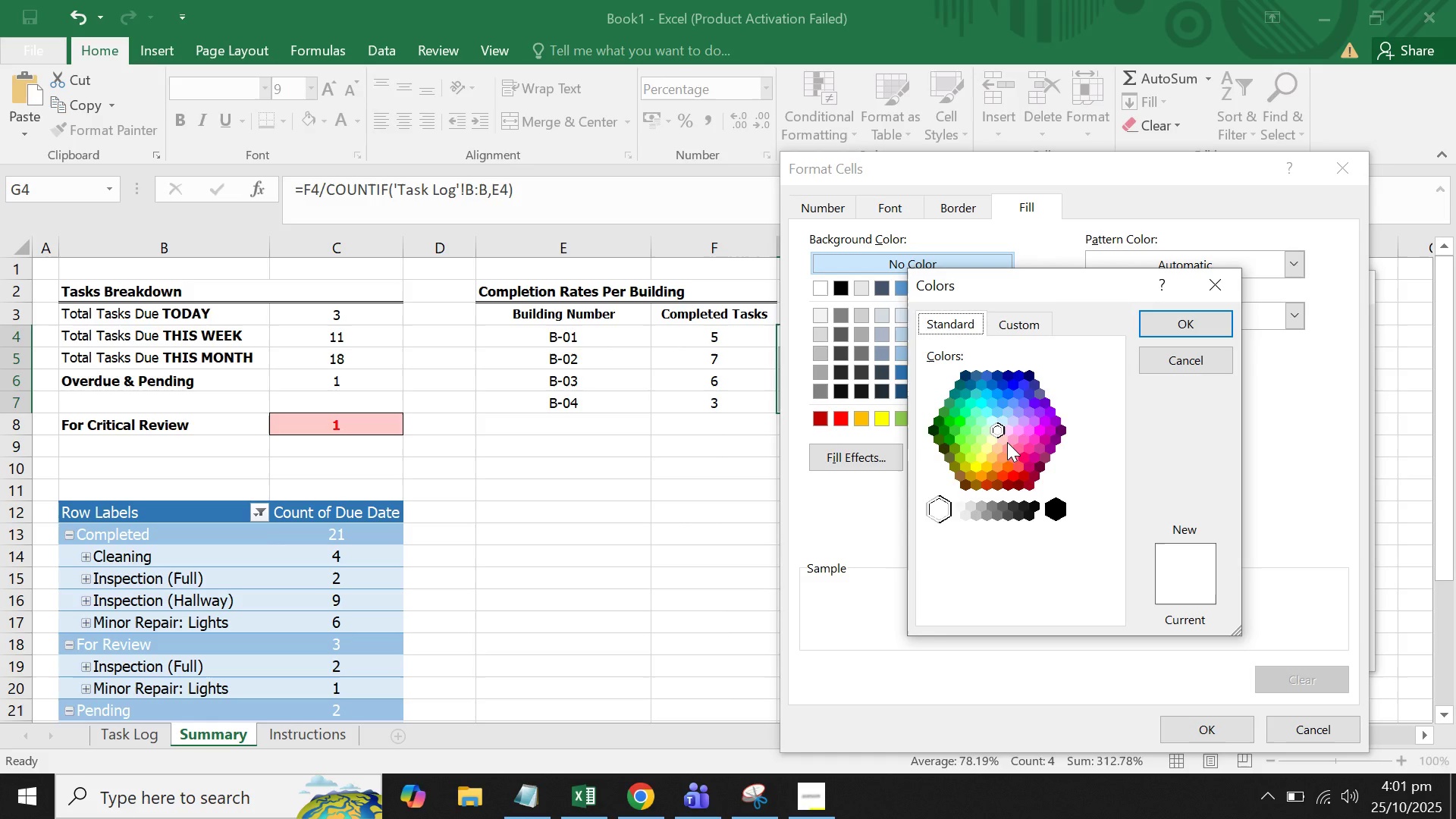 
left_click([1007, 442])
 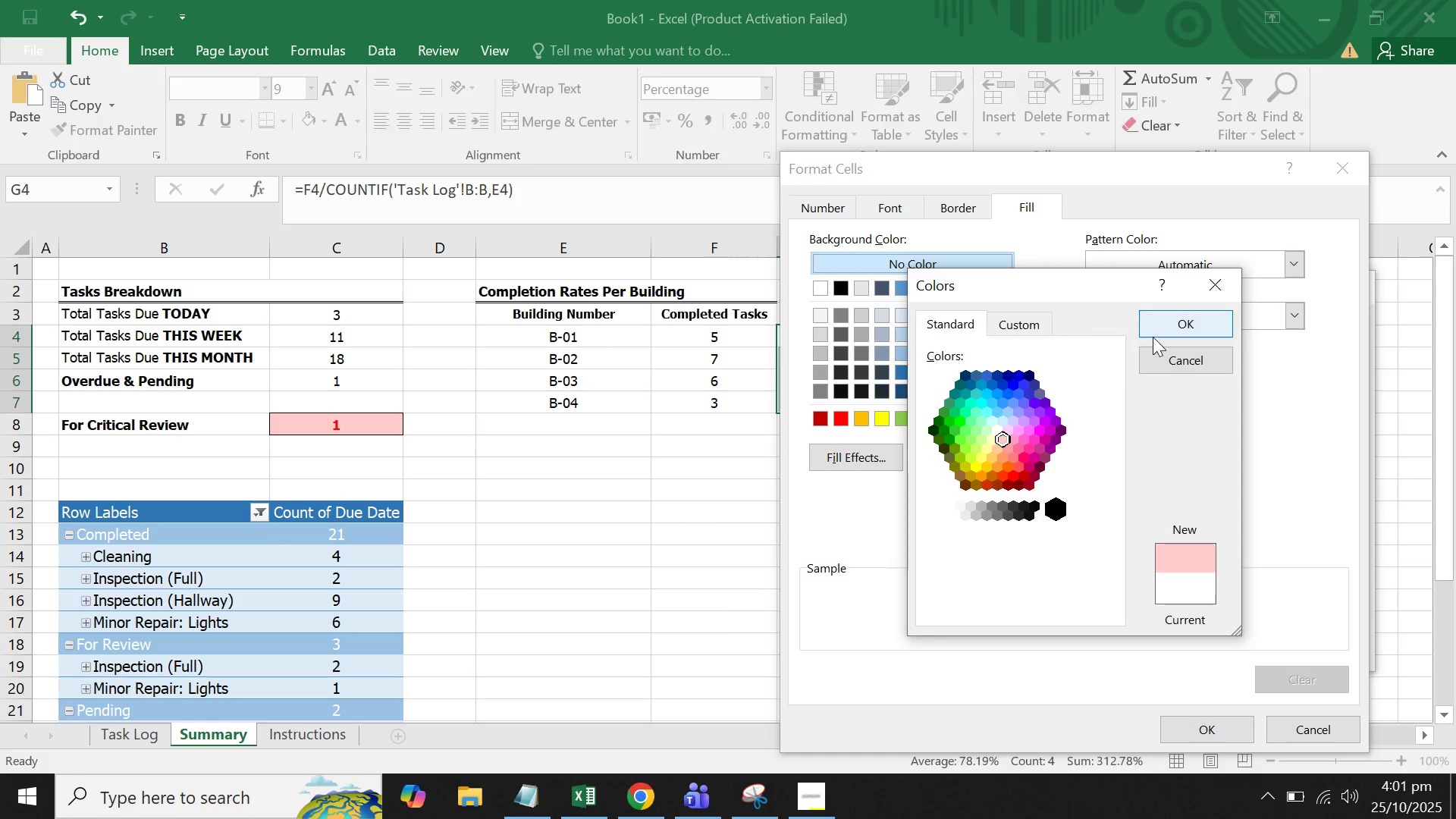 
left_click([1167, 327])
 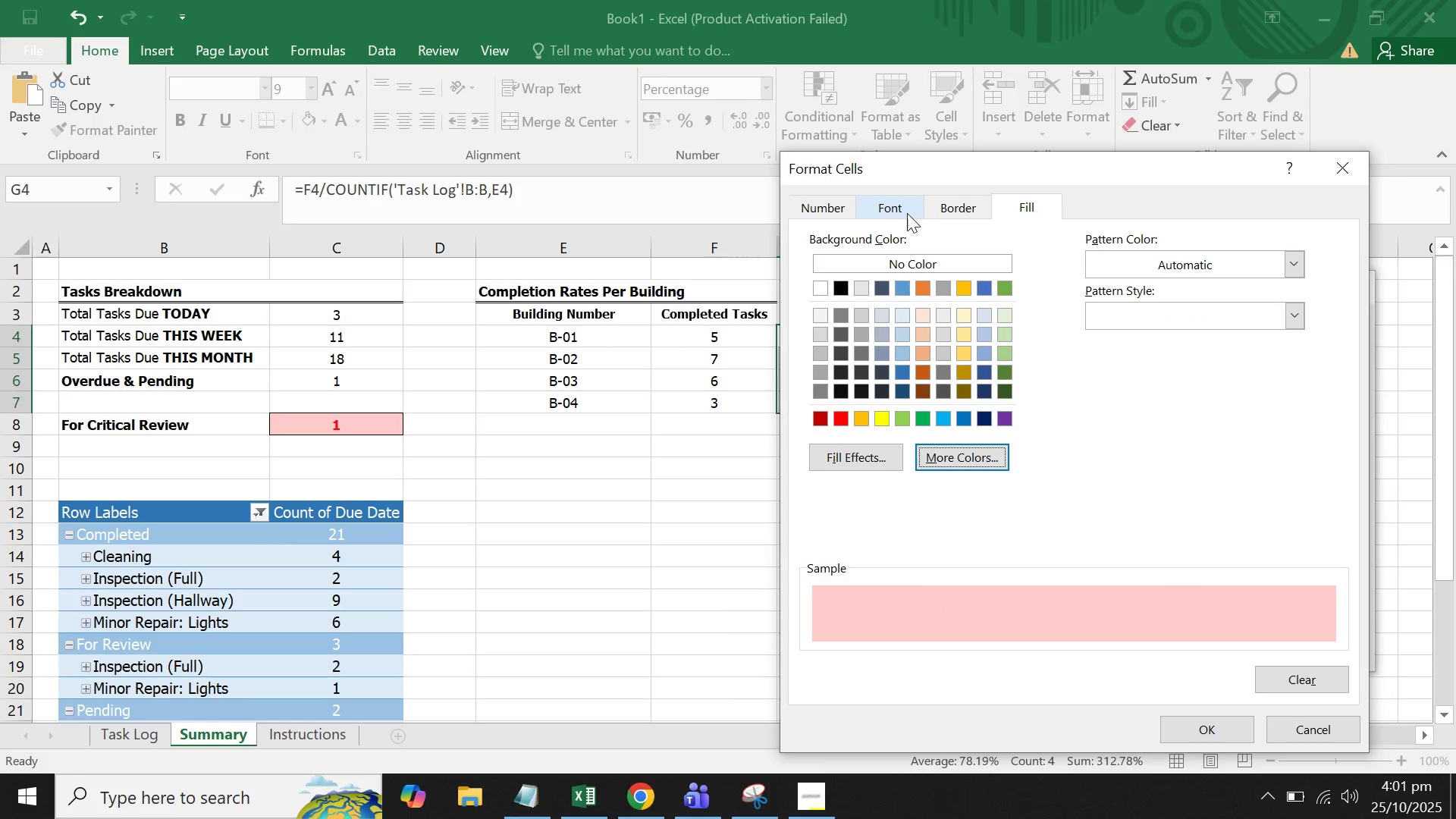 
left_click([905, 212])
 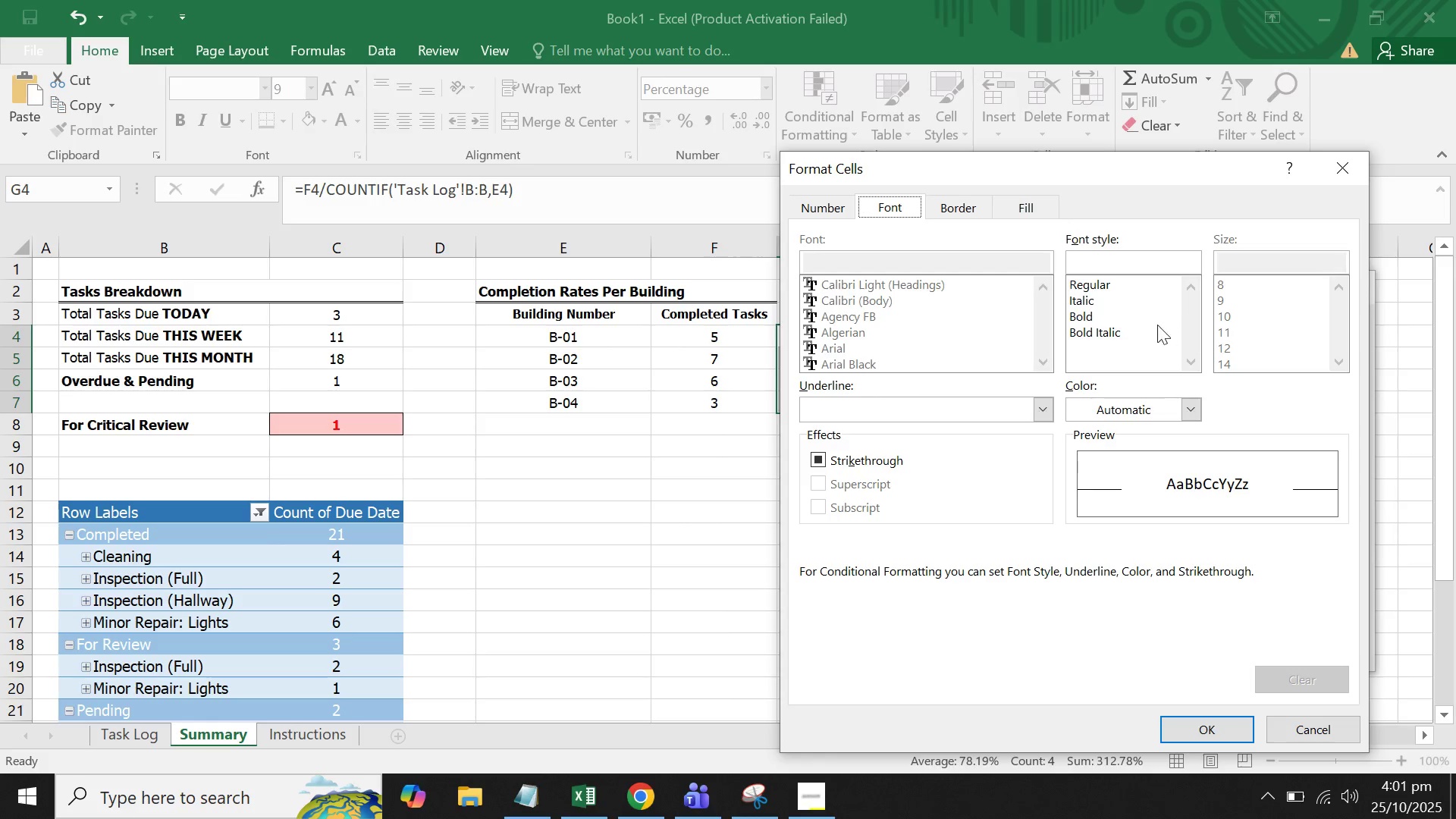 
wait(5.88)
 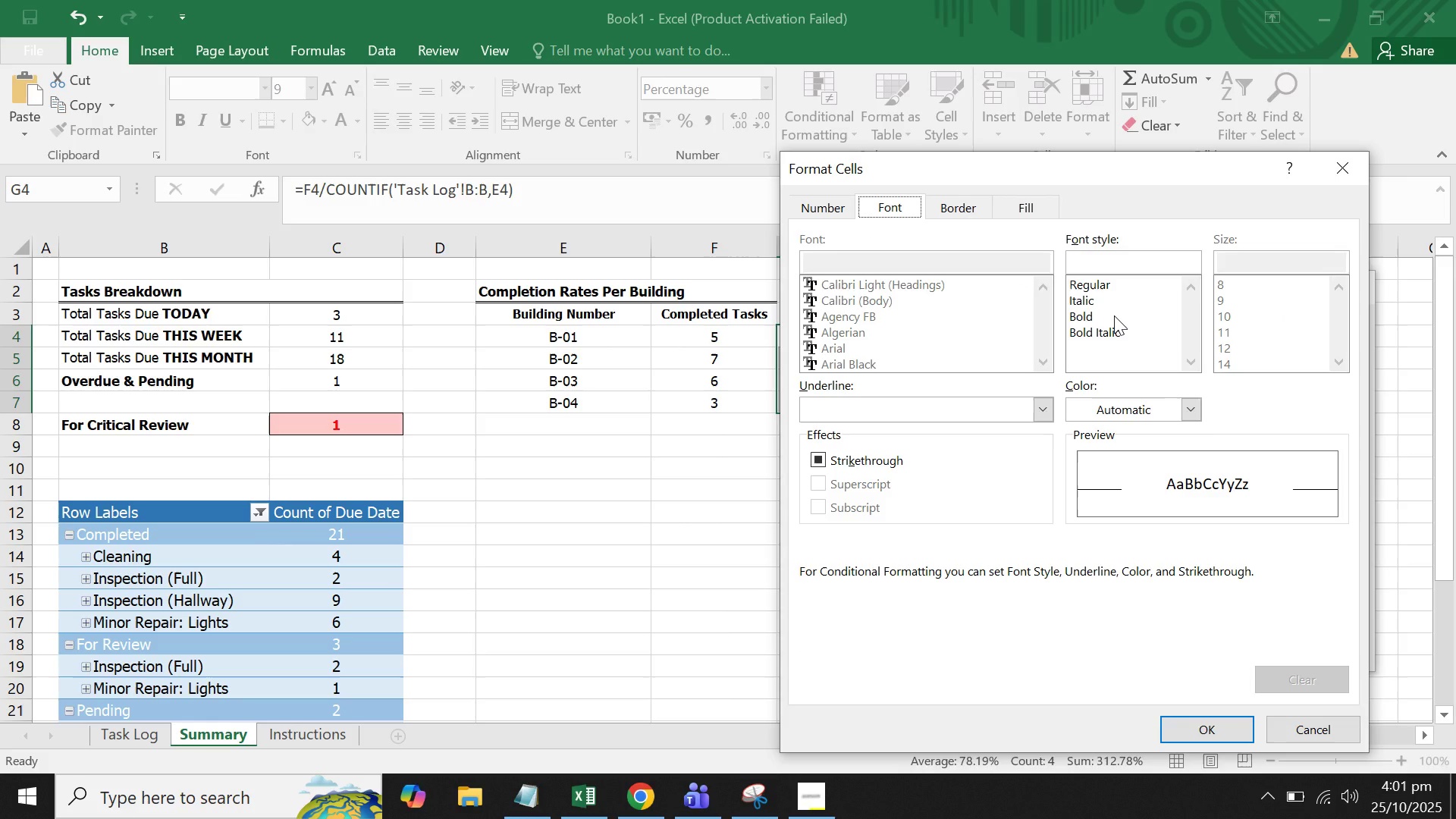 
left_click([1032, 218])
 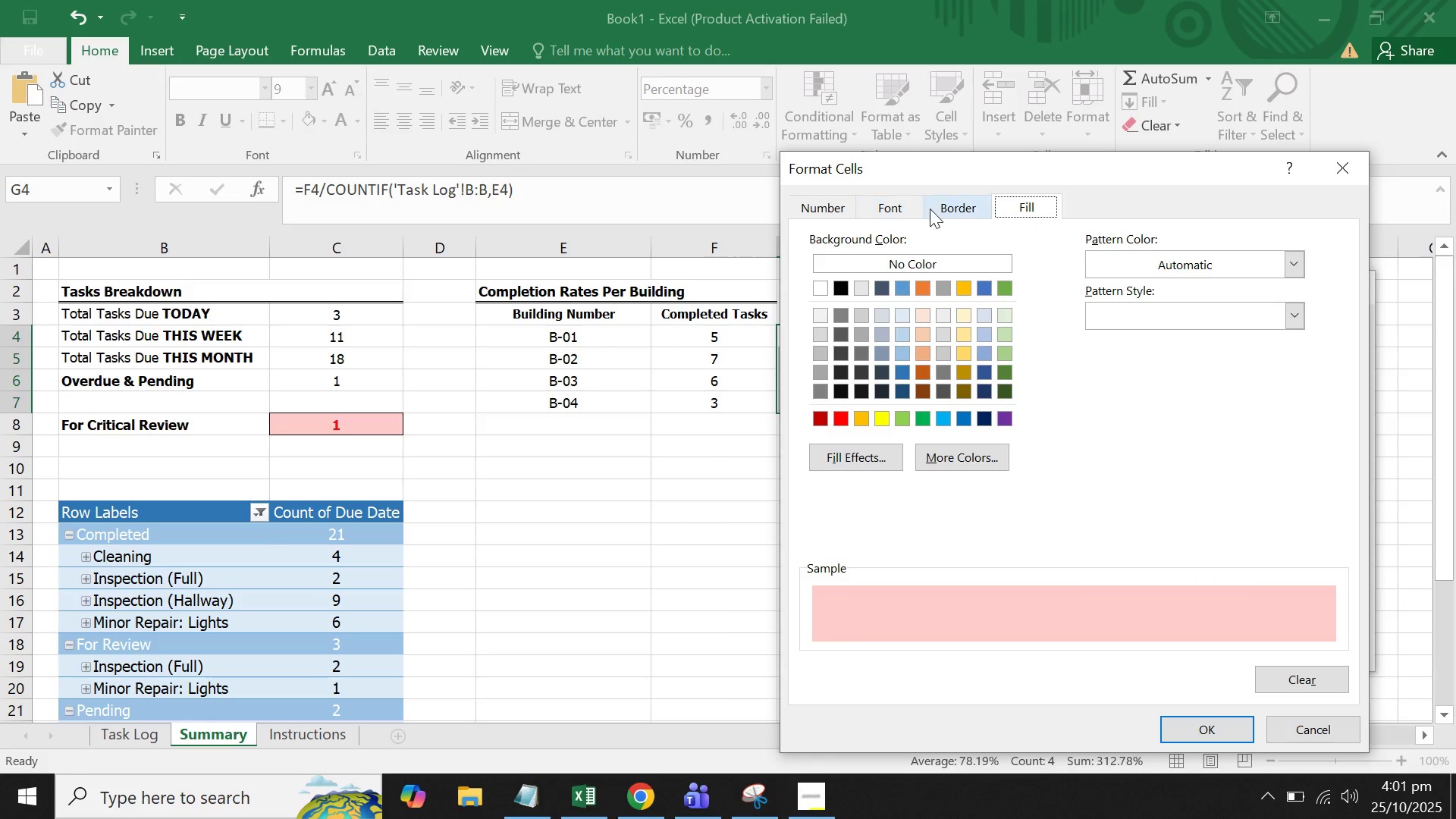 
left_click([899, 207])
 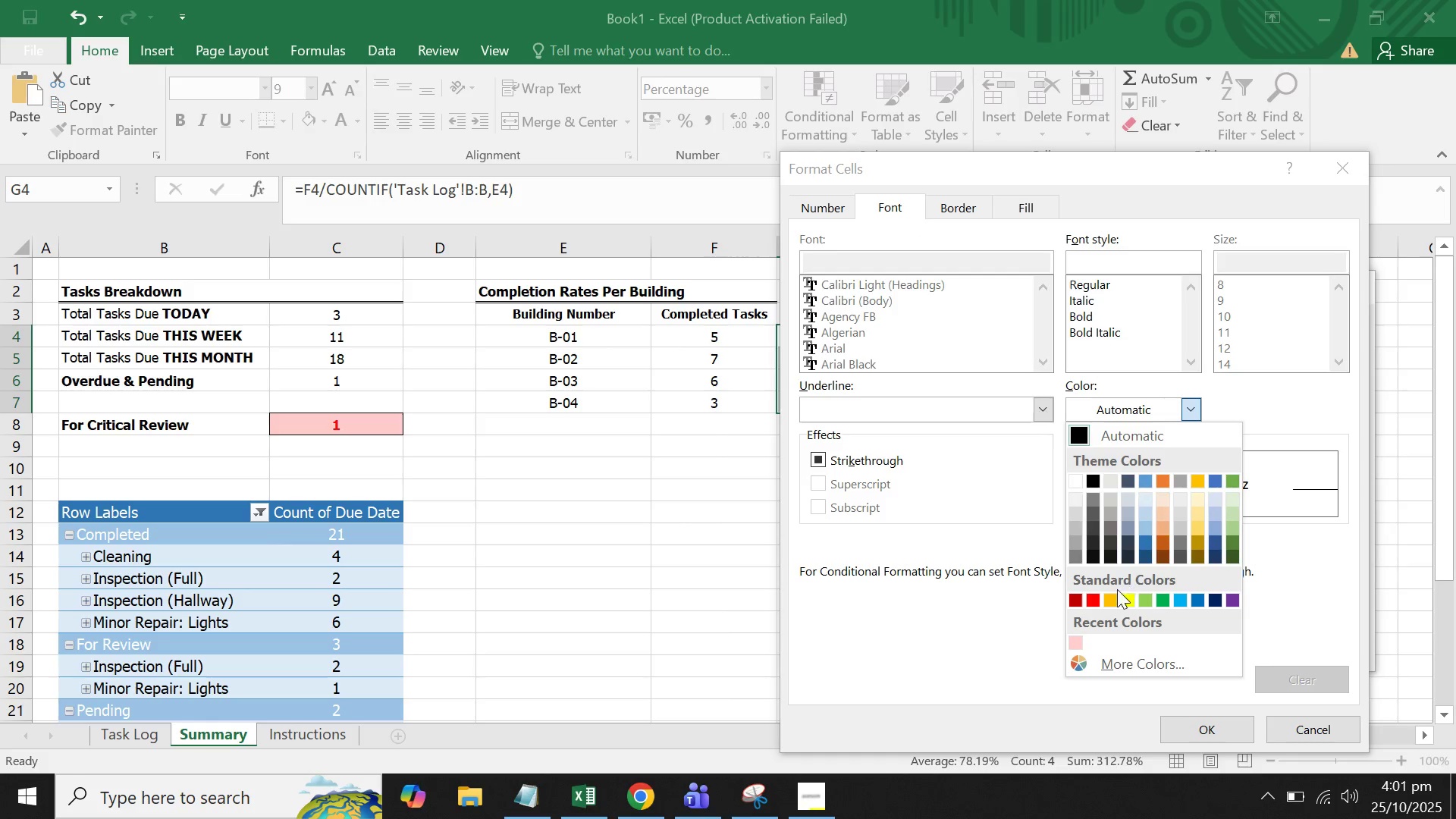 
left_click([1097, 604])
 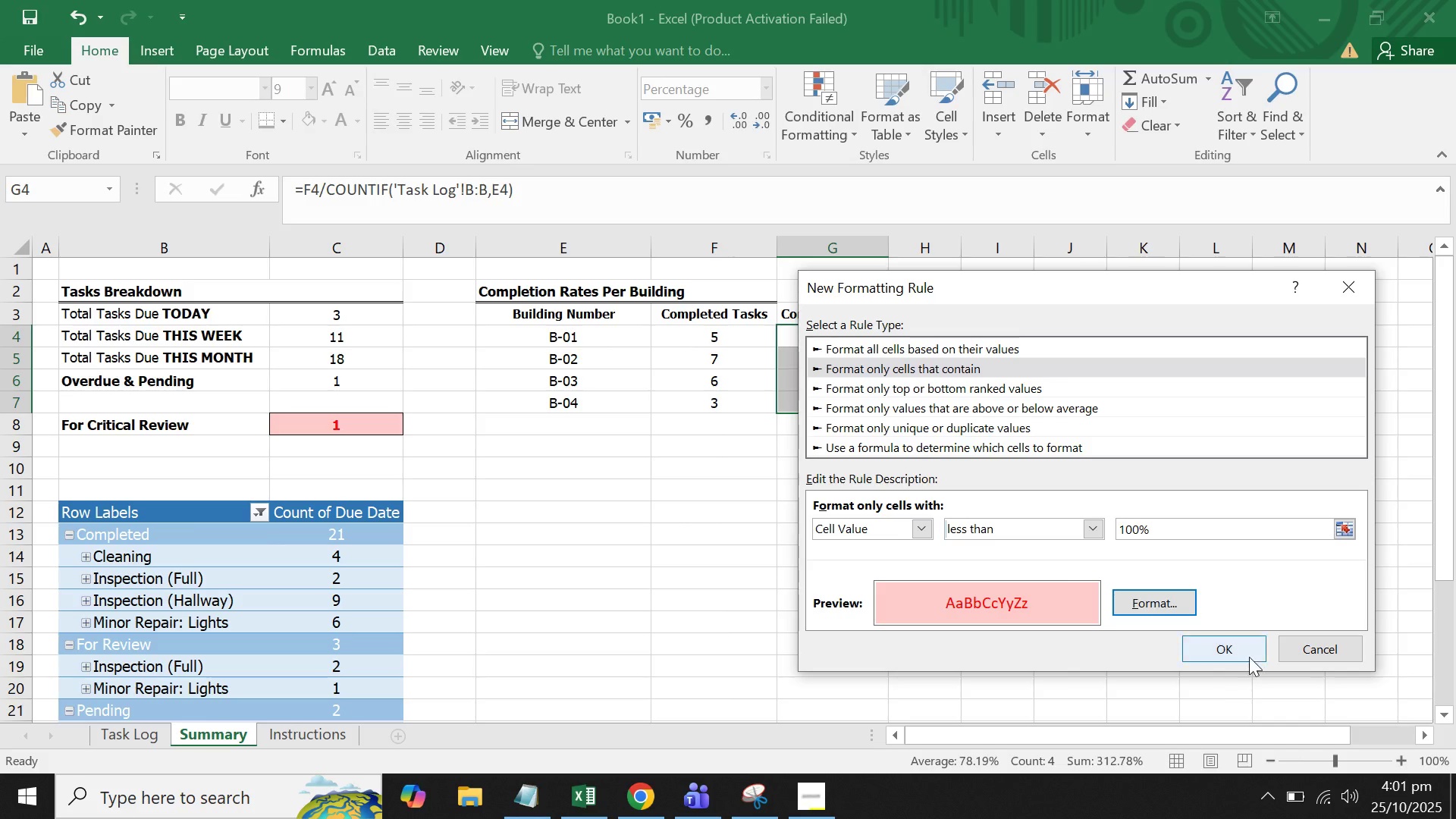 
left_click([1230, 652])
 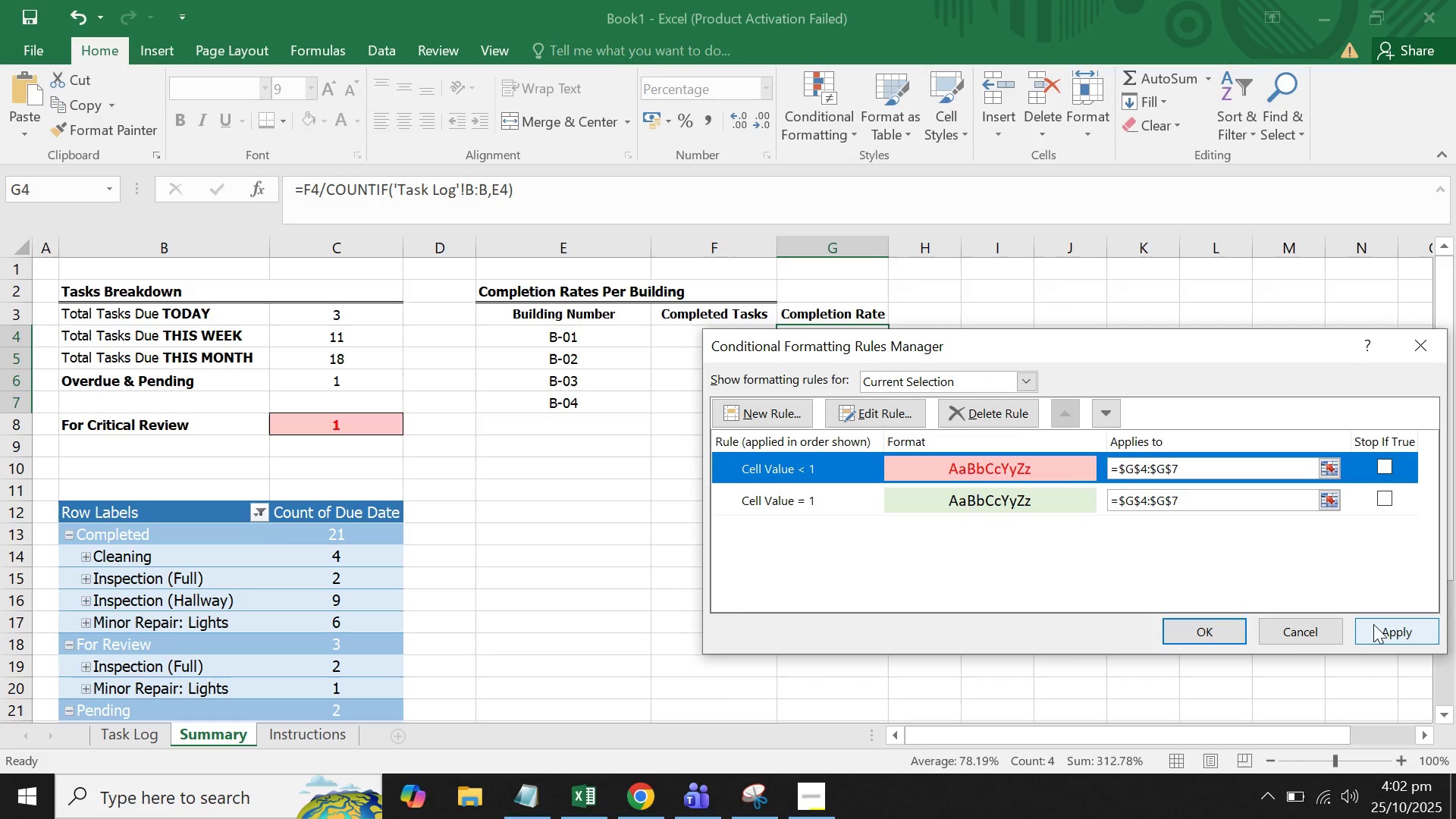 
left_click([1375, 624])
 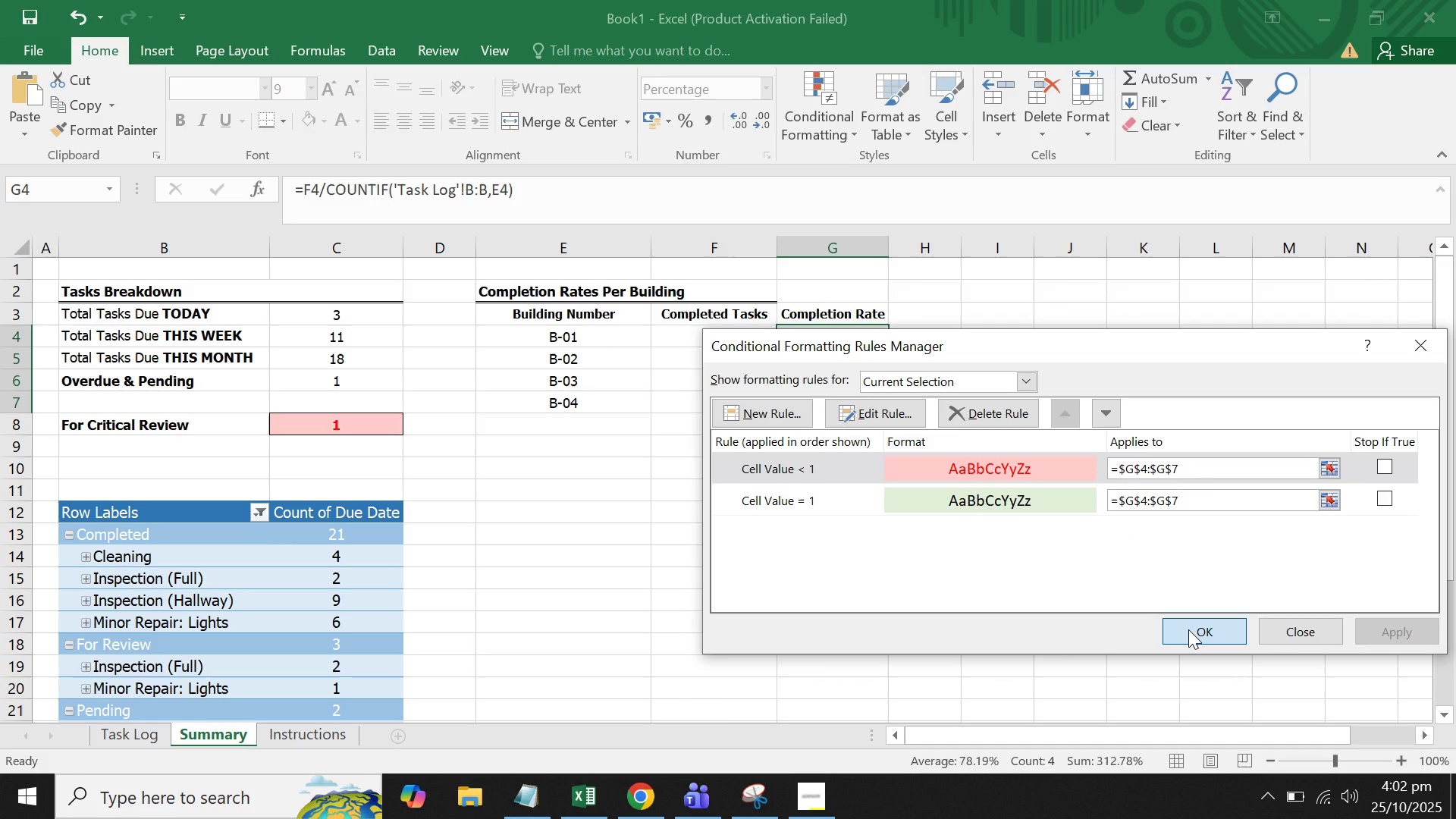 
left_click([1188, 629])
 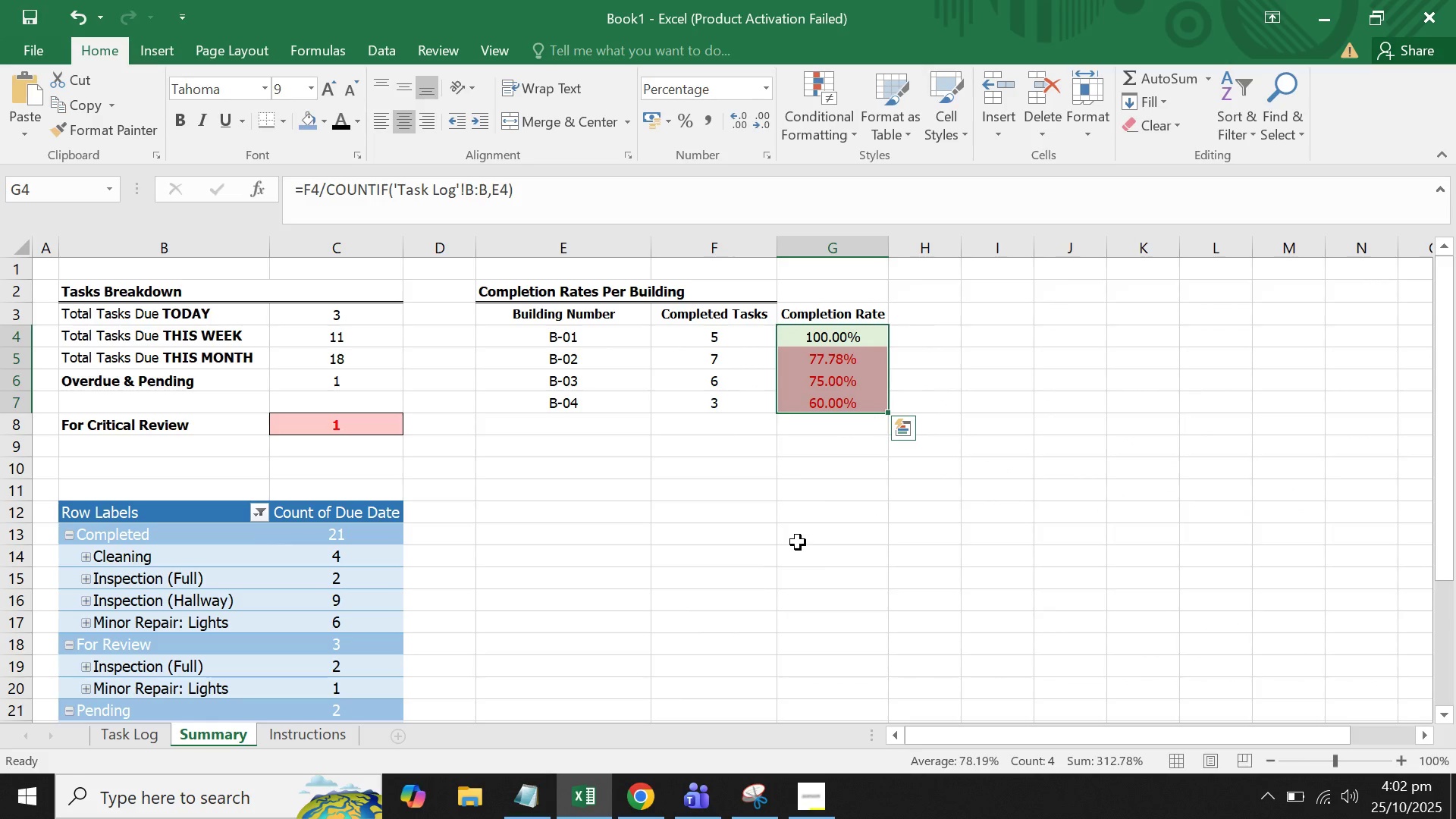 
left_click([798, 542])
 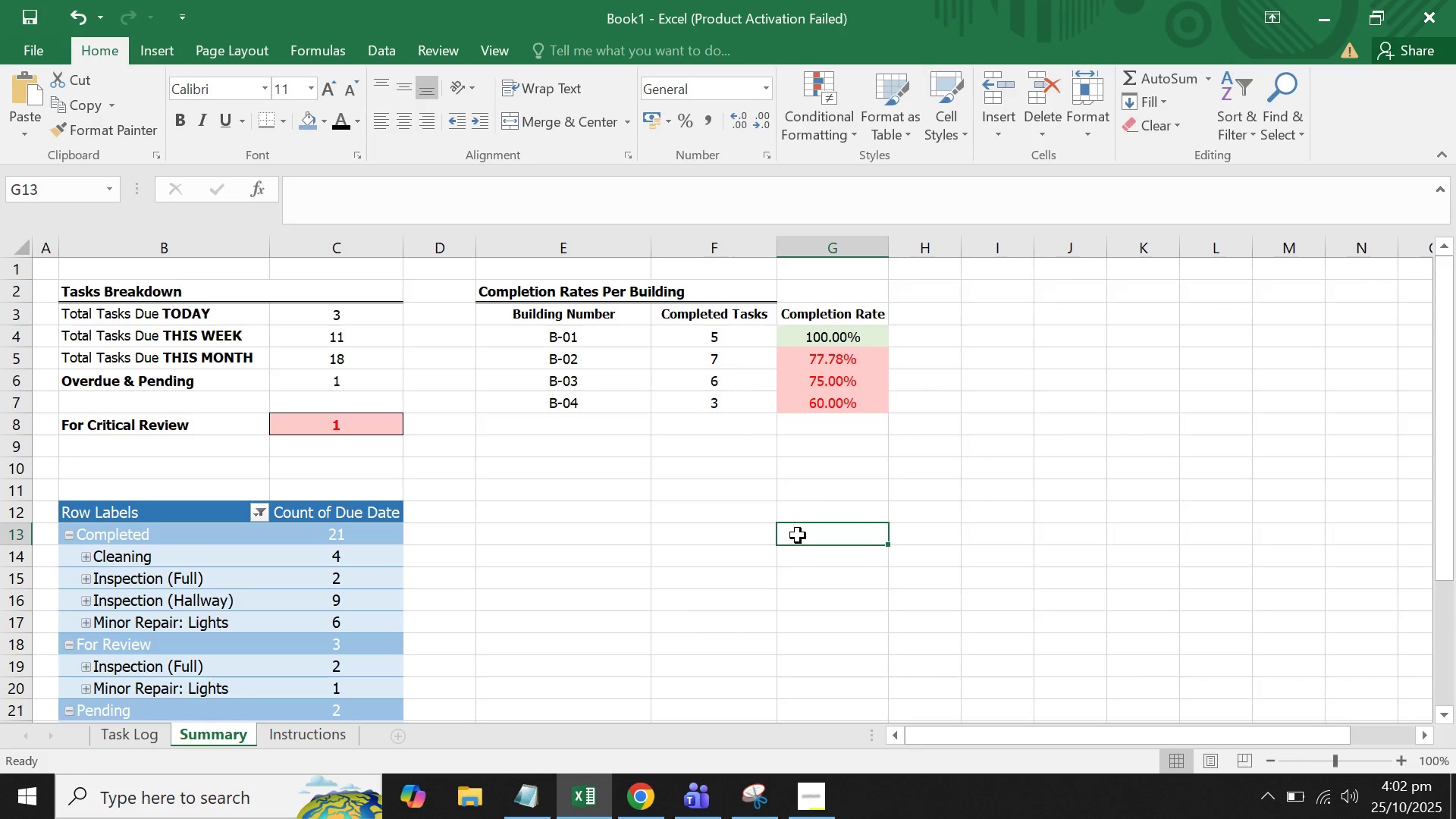 
left_click([798, 535])
 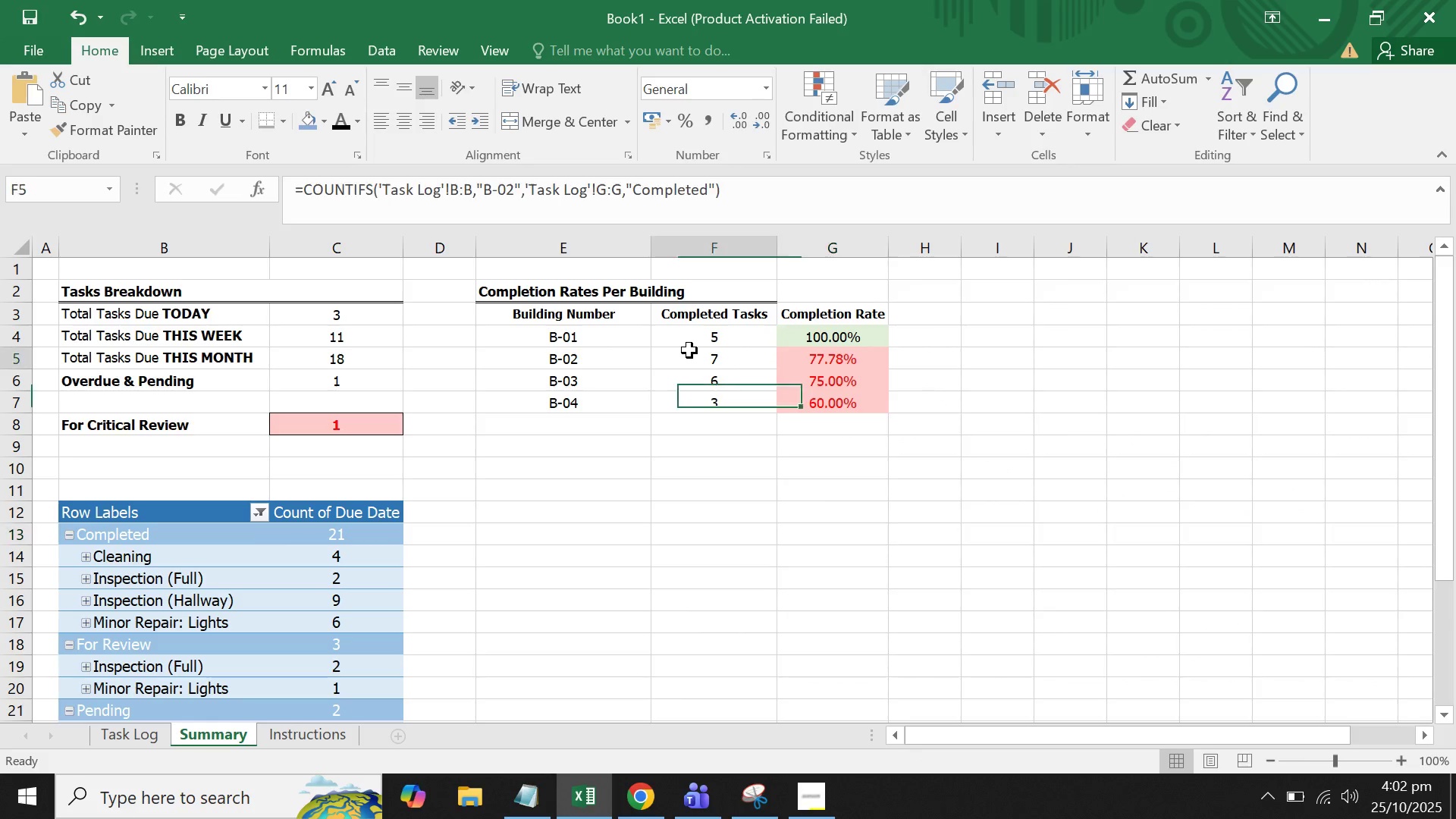 
left_click([689, 350])
 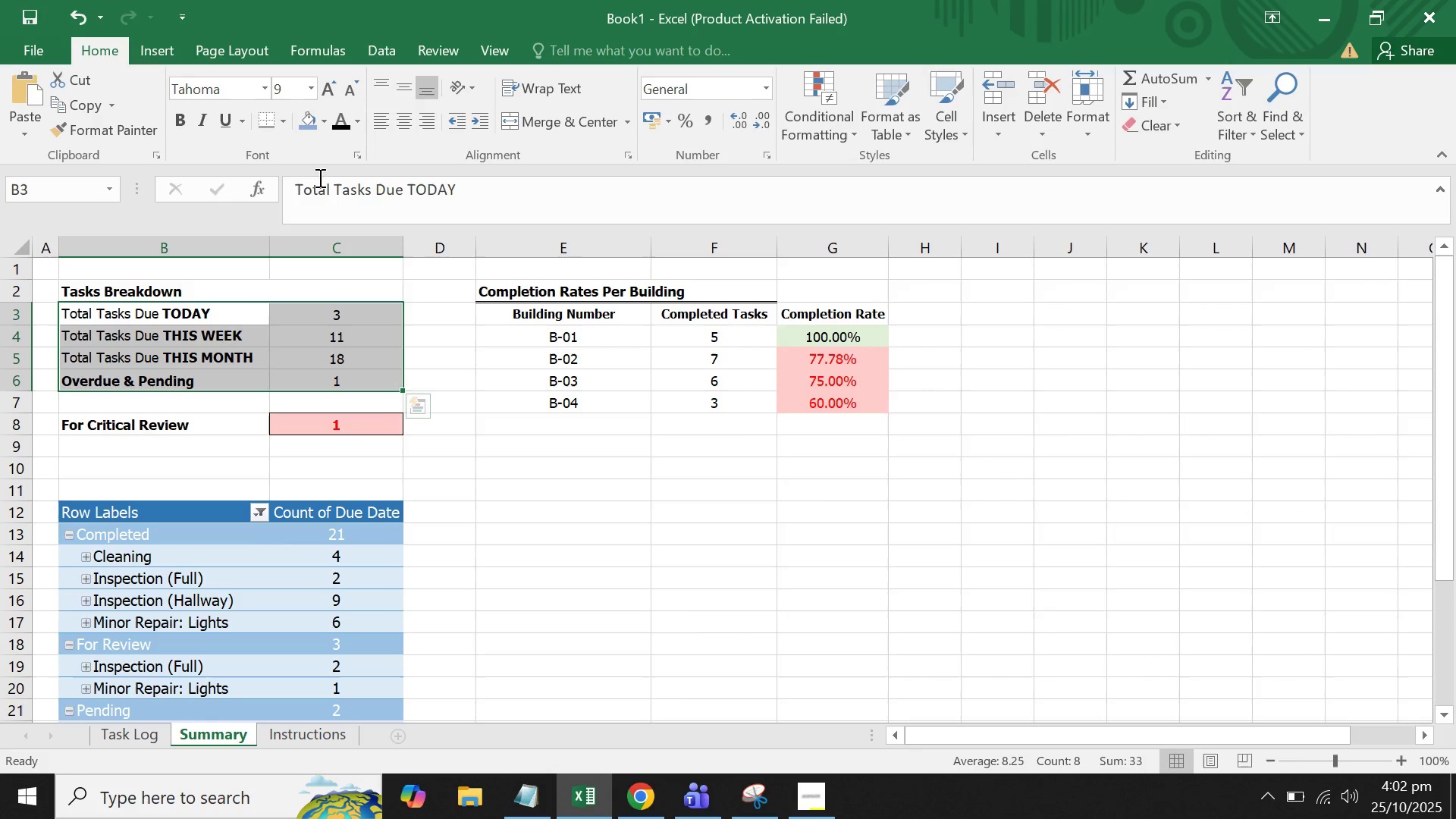 
wait(5.73)
 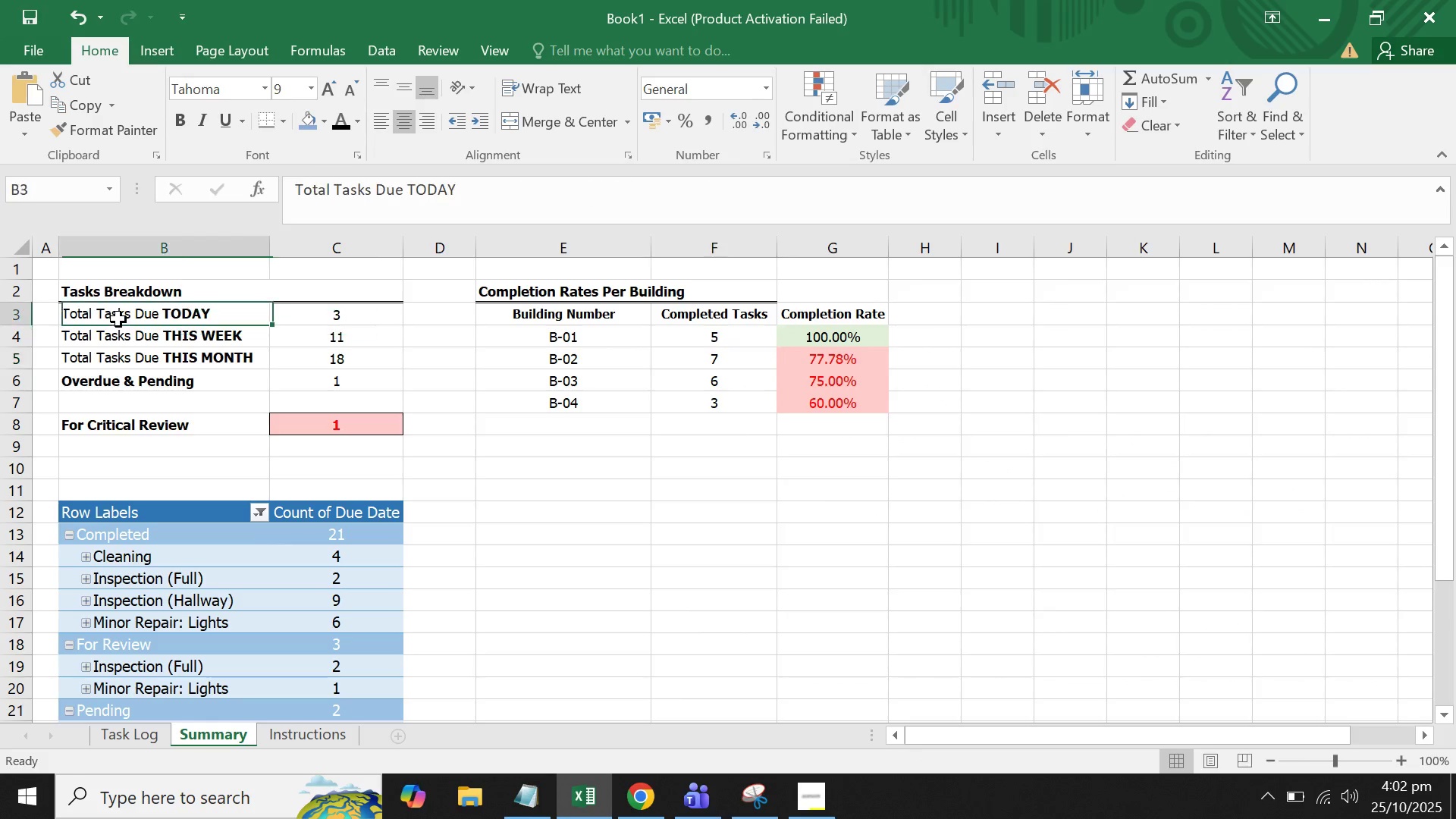 
double_click([645, 441])
 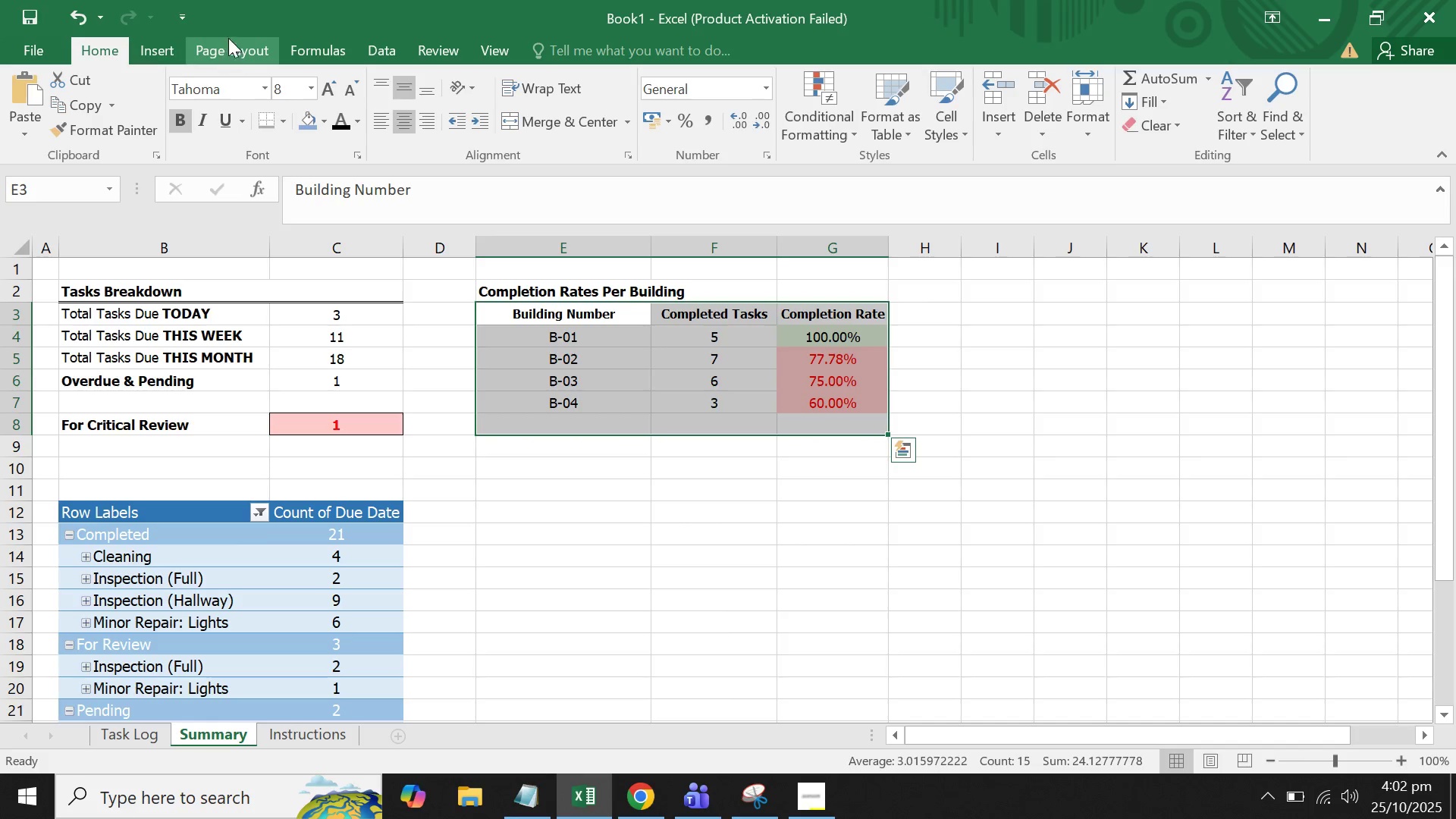 
left_click([206, 49])
 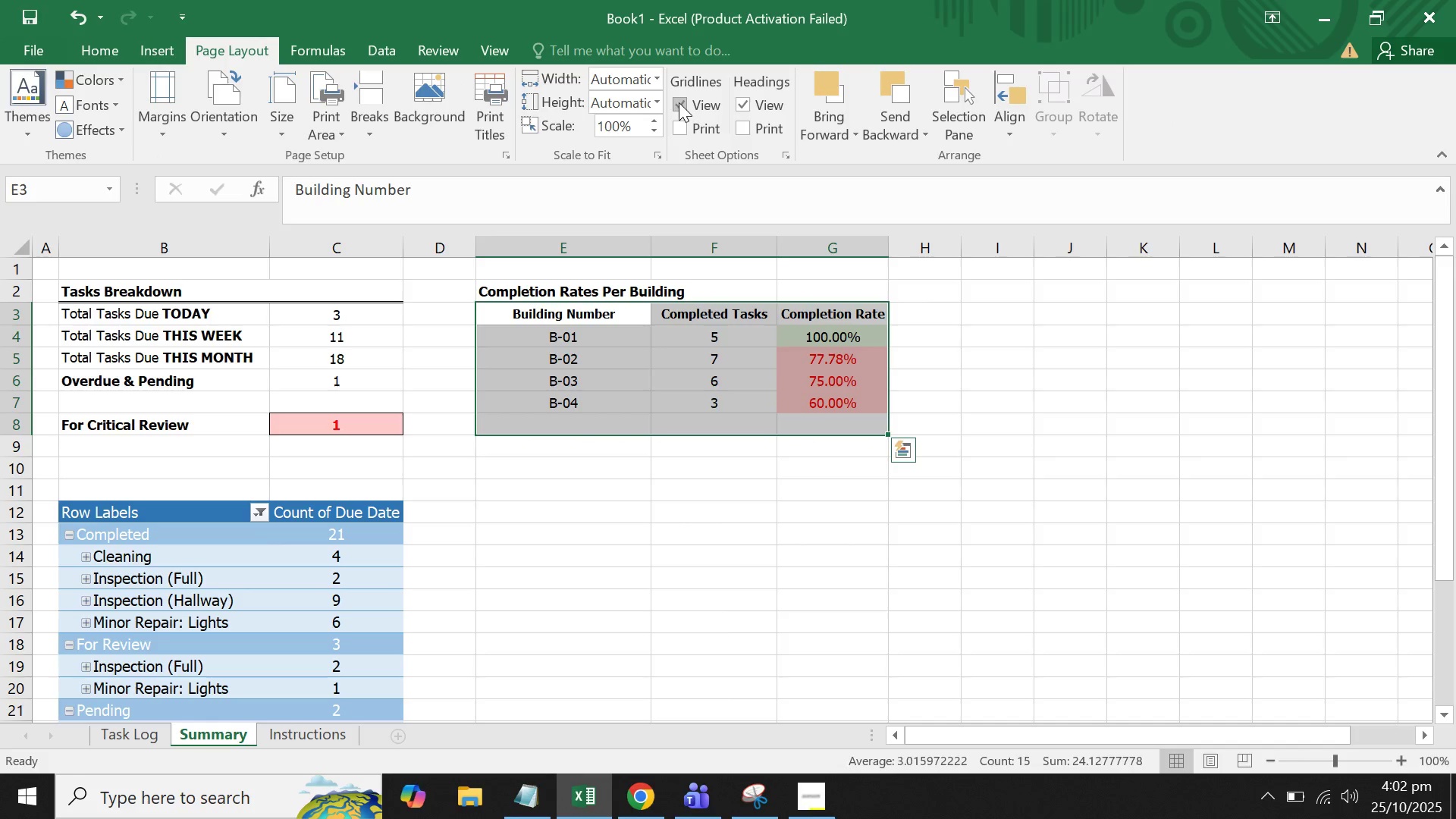 
left_click([679, 102])
 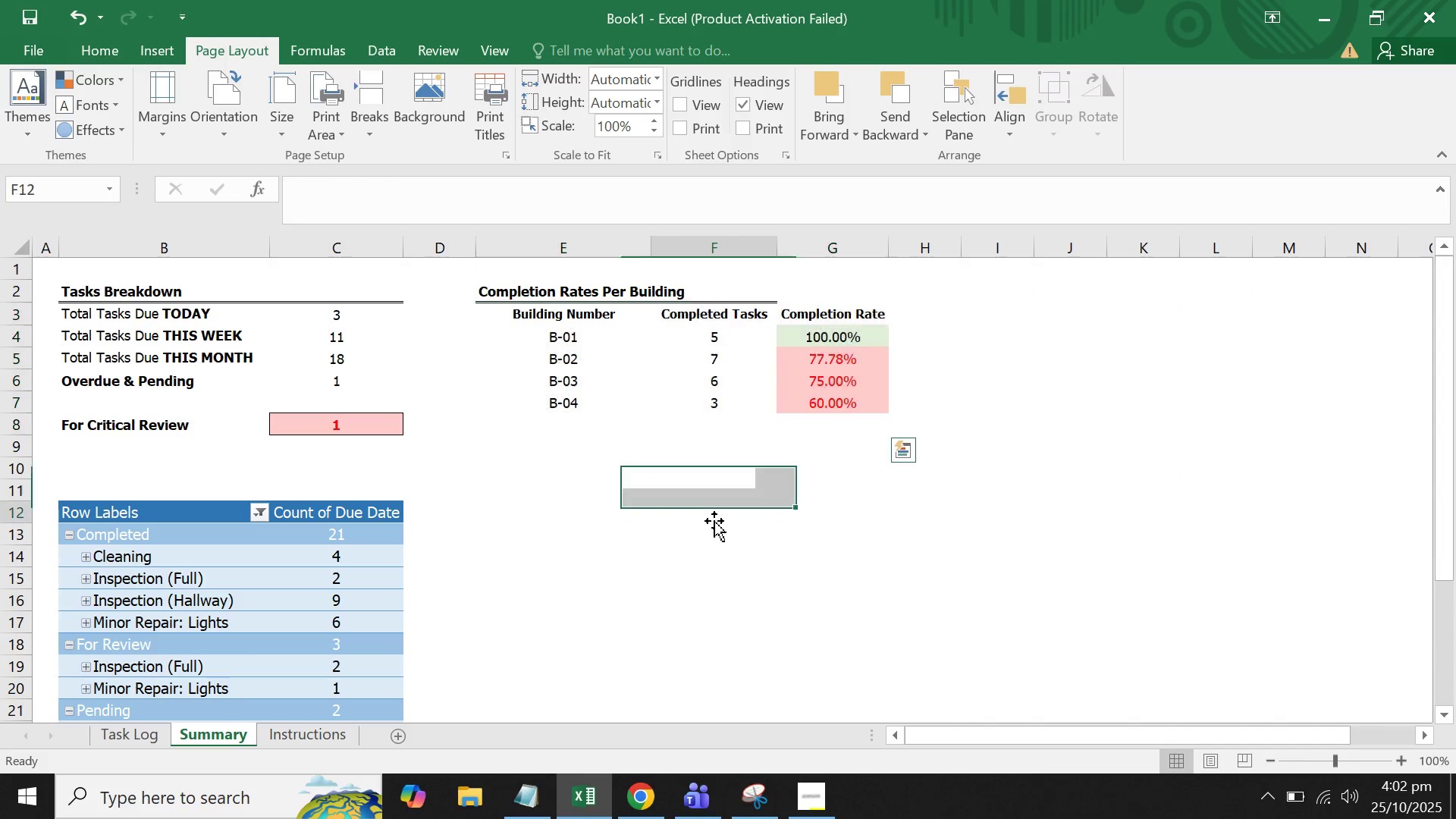 
double_click([714, 520])
 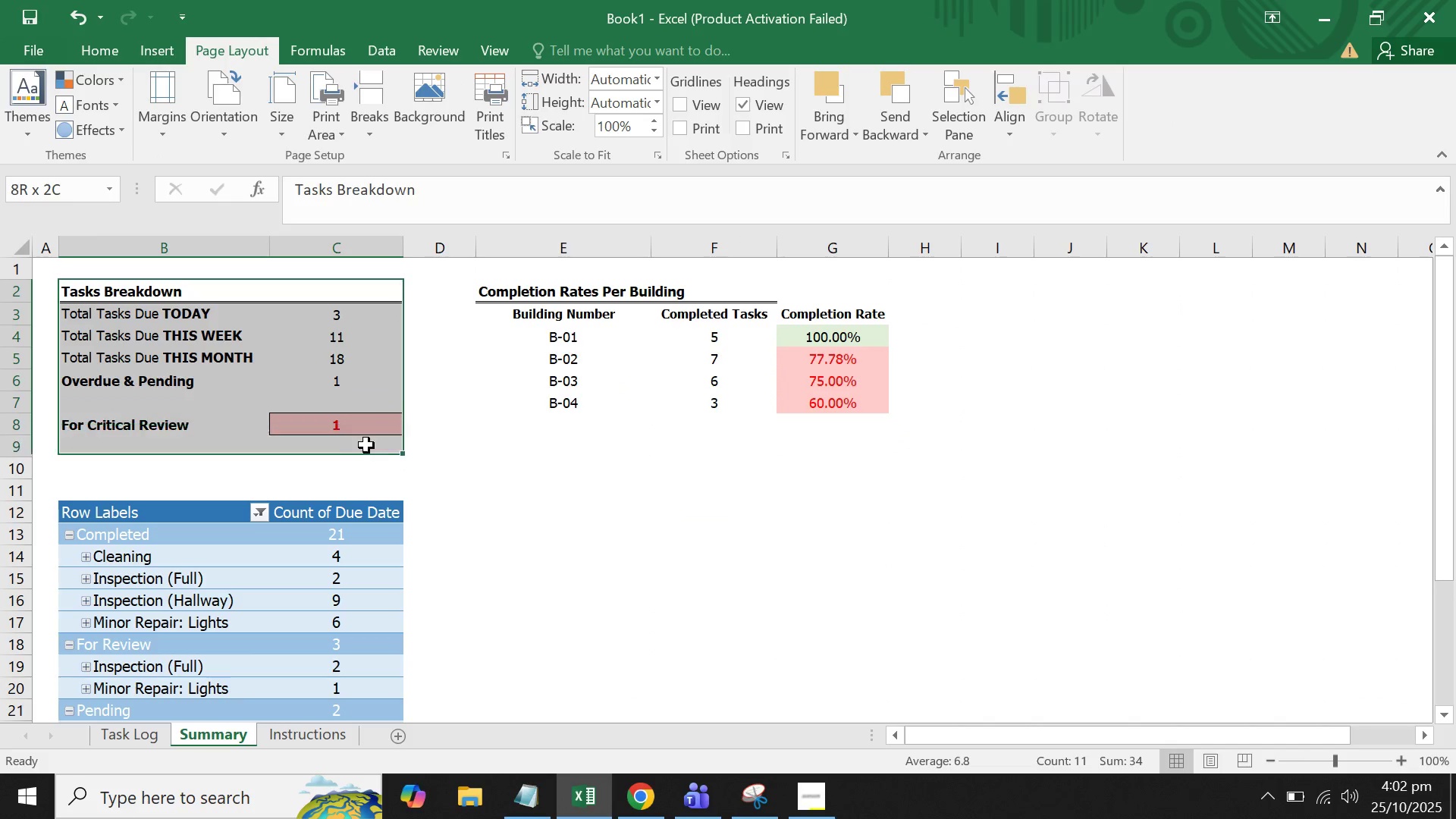 
left_click([334, 368])
 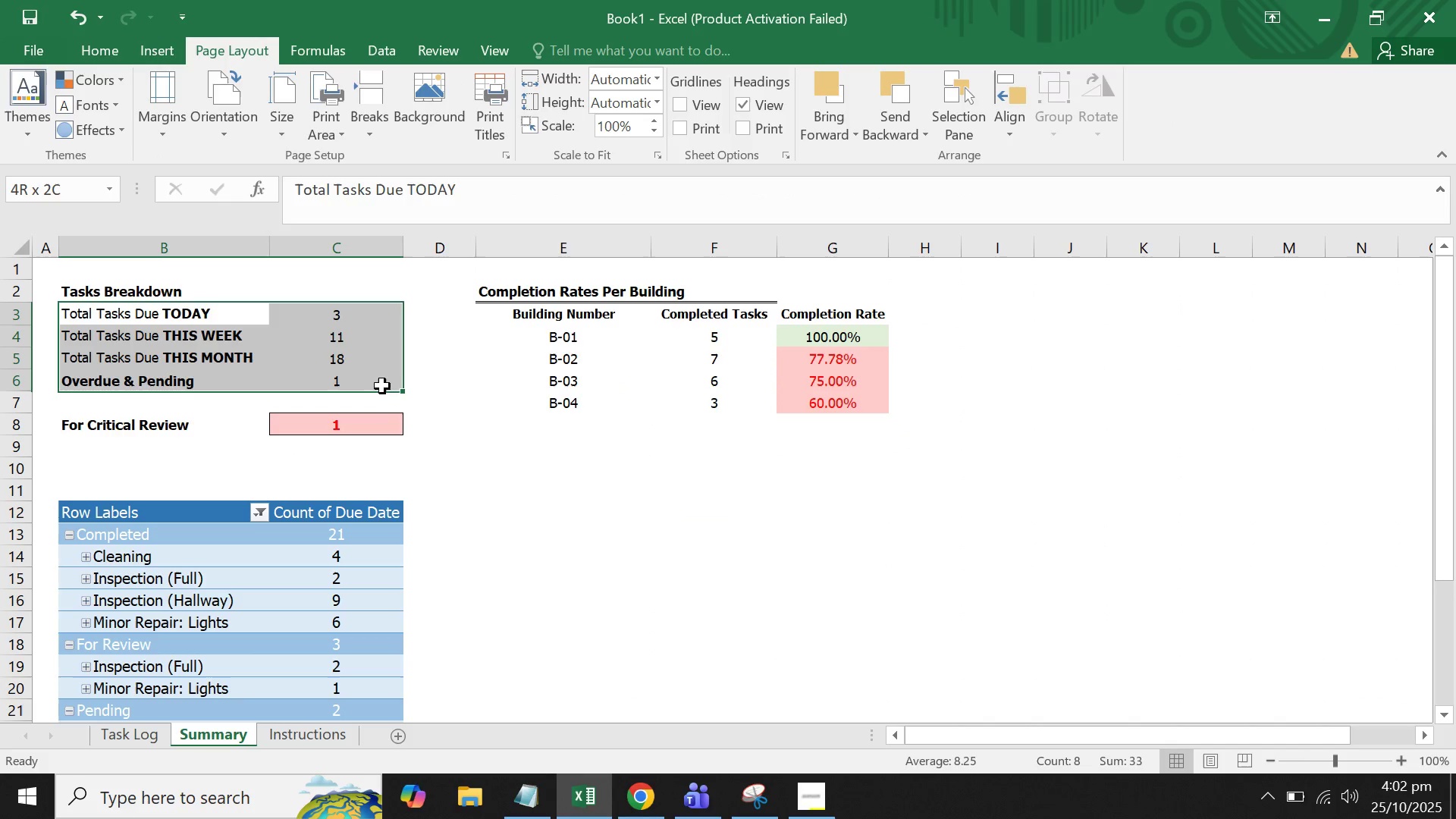 
right_click([341, 351])
 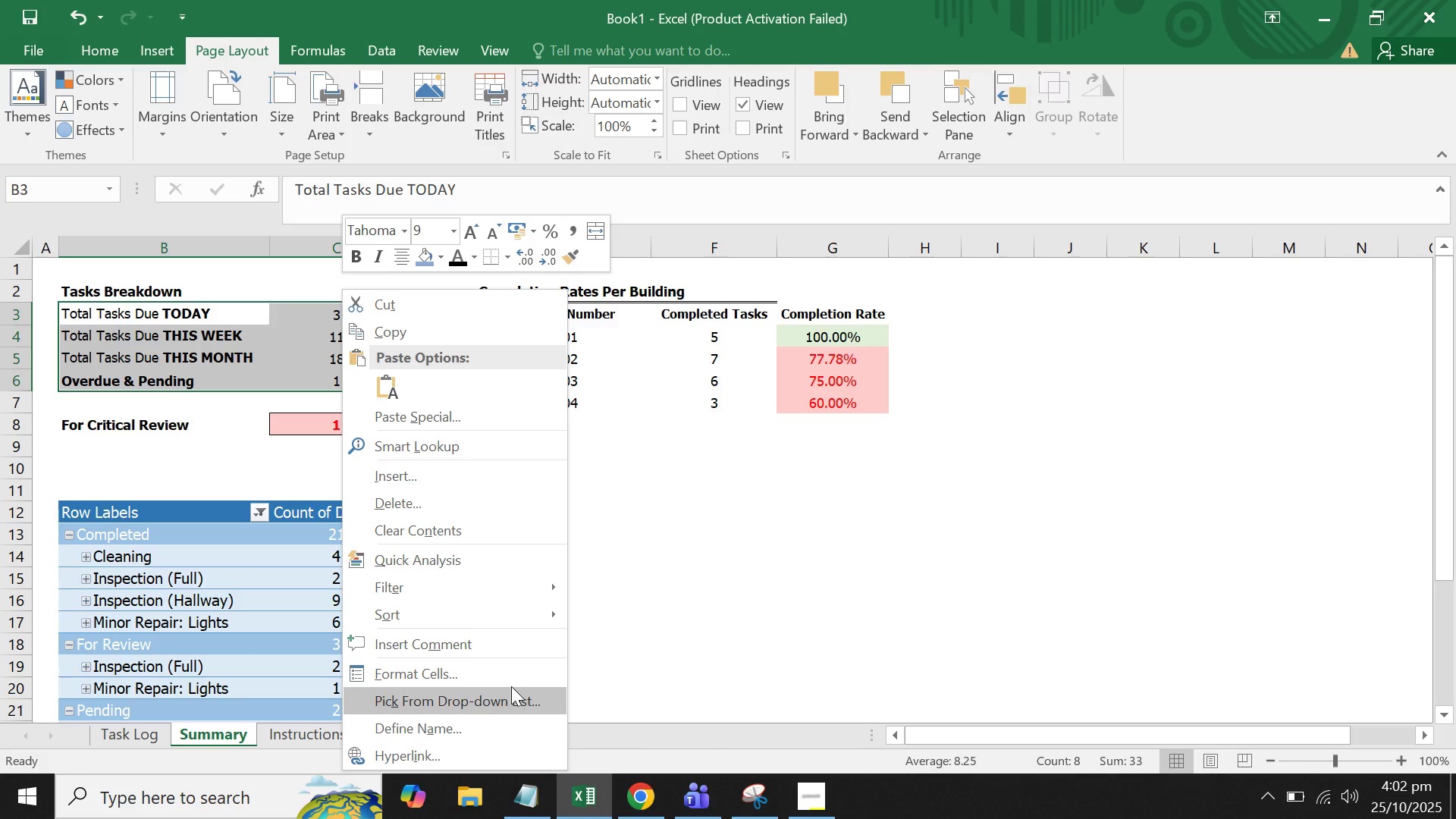 
left_click([516, 670])
 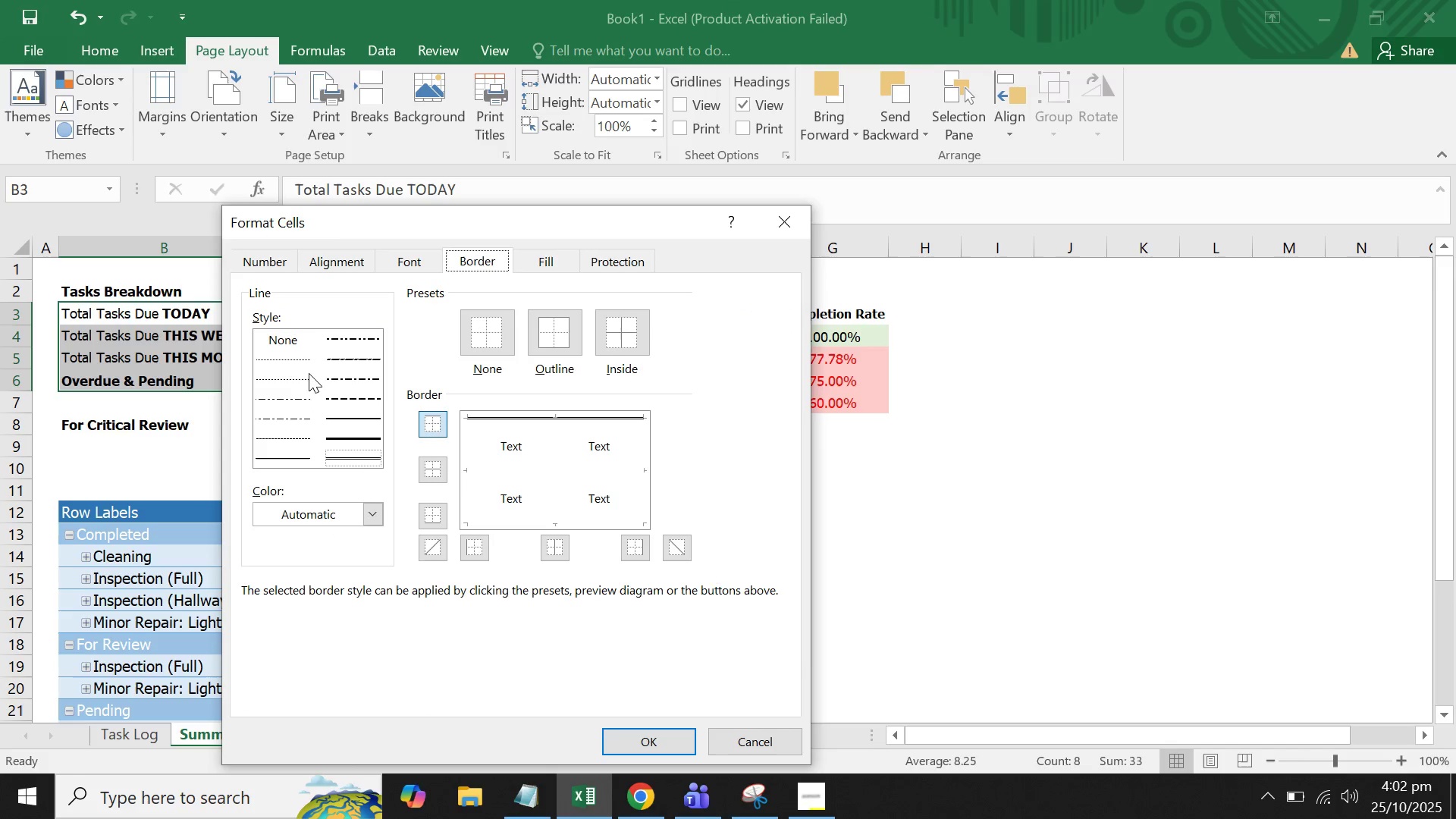 
left_click([298, 359])
 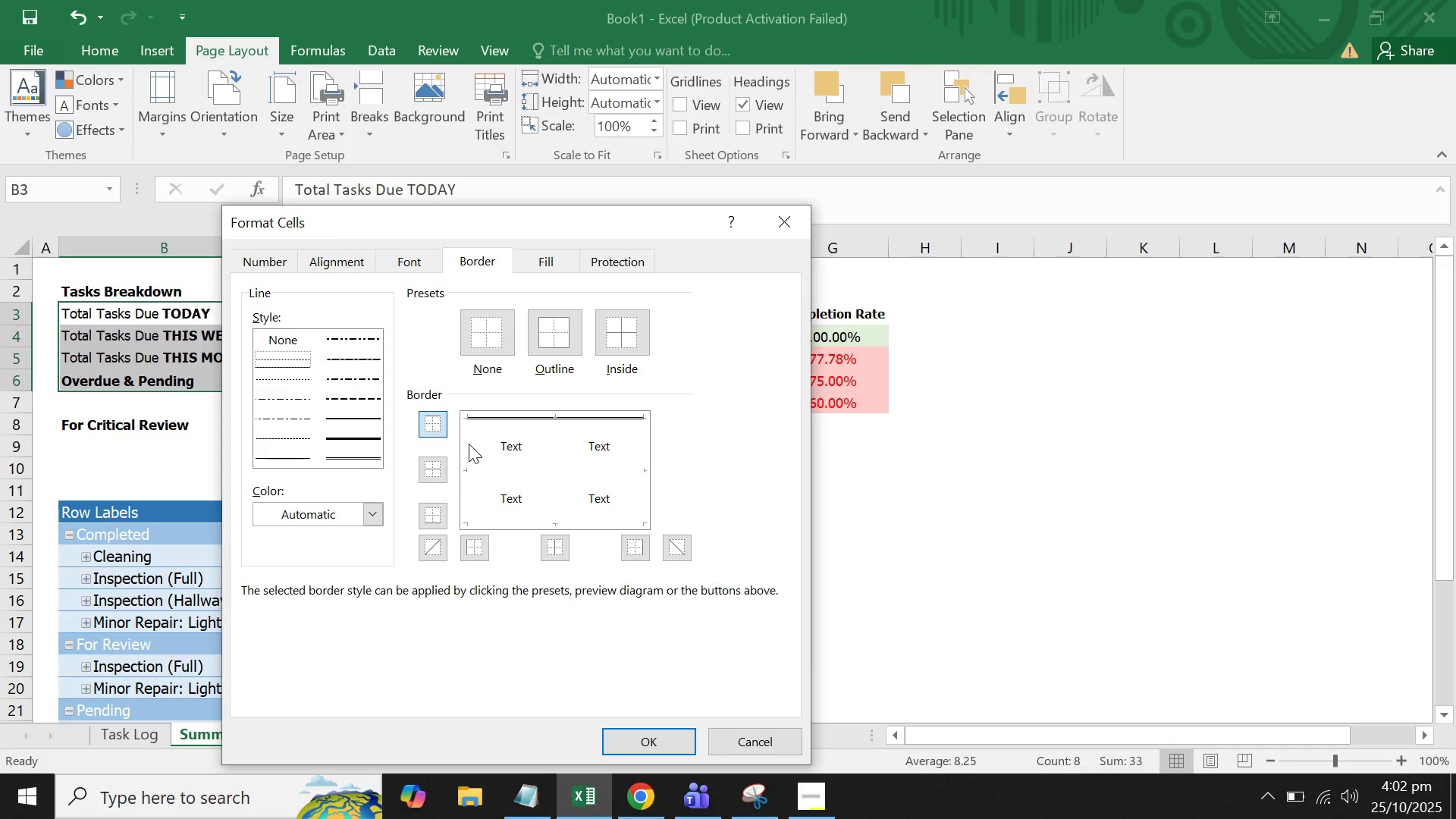 
left_click([471, 444])
 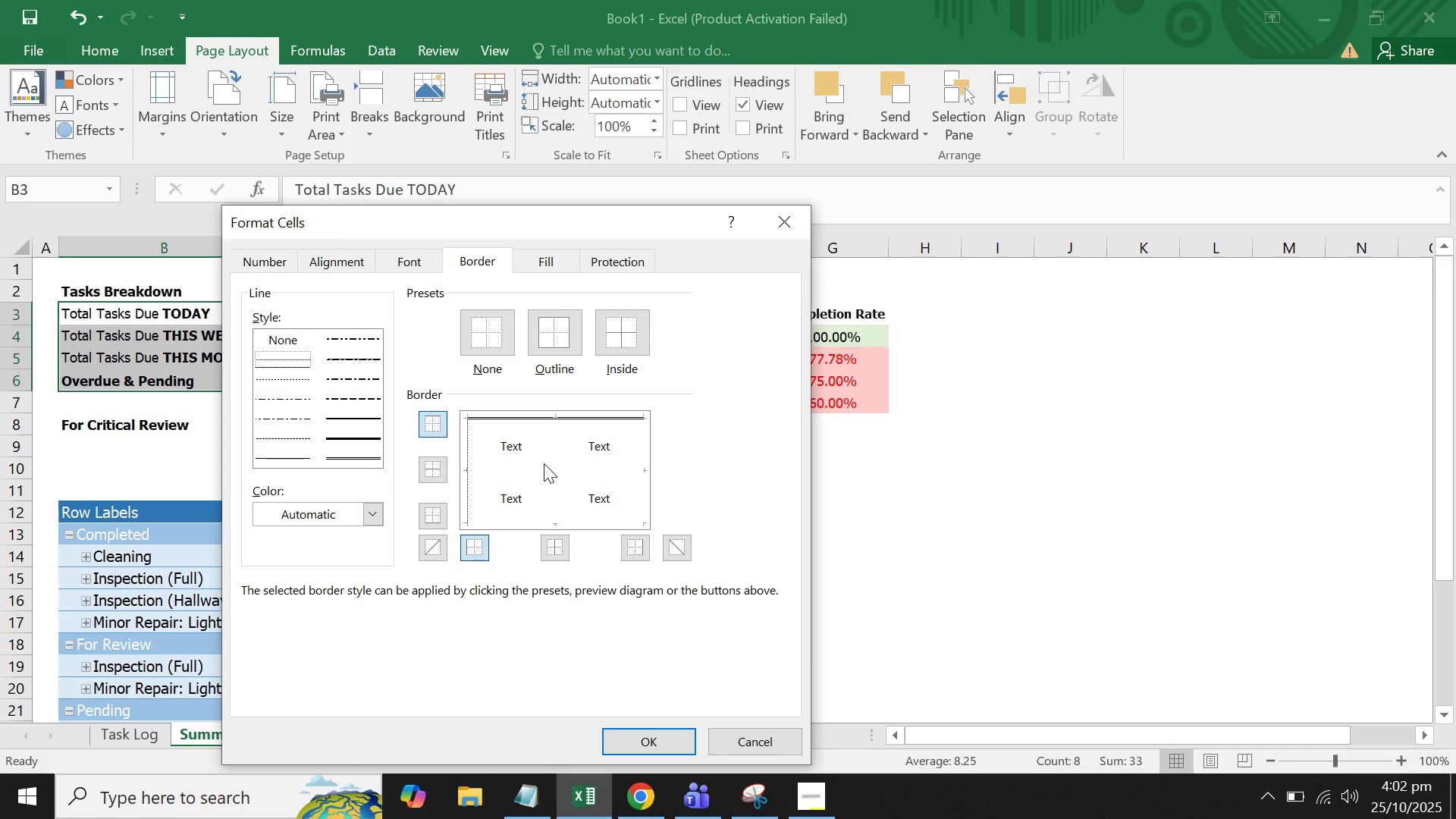 
left_click([544, 463])
 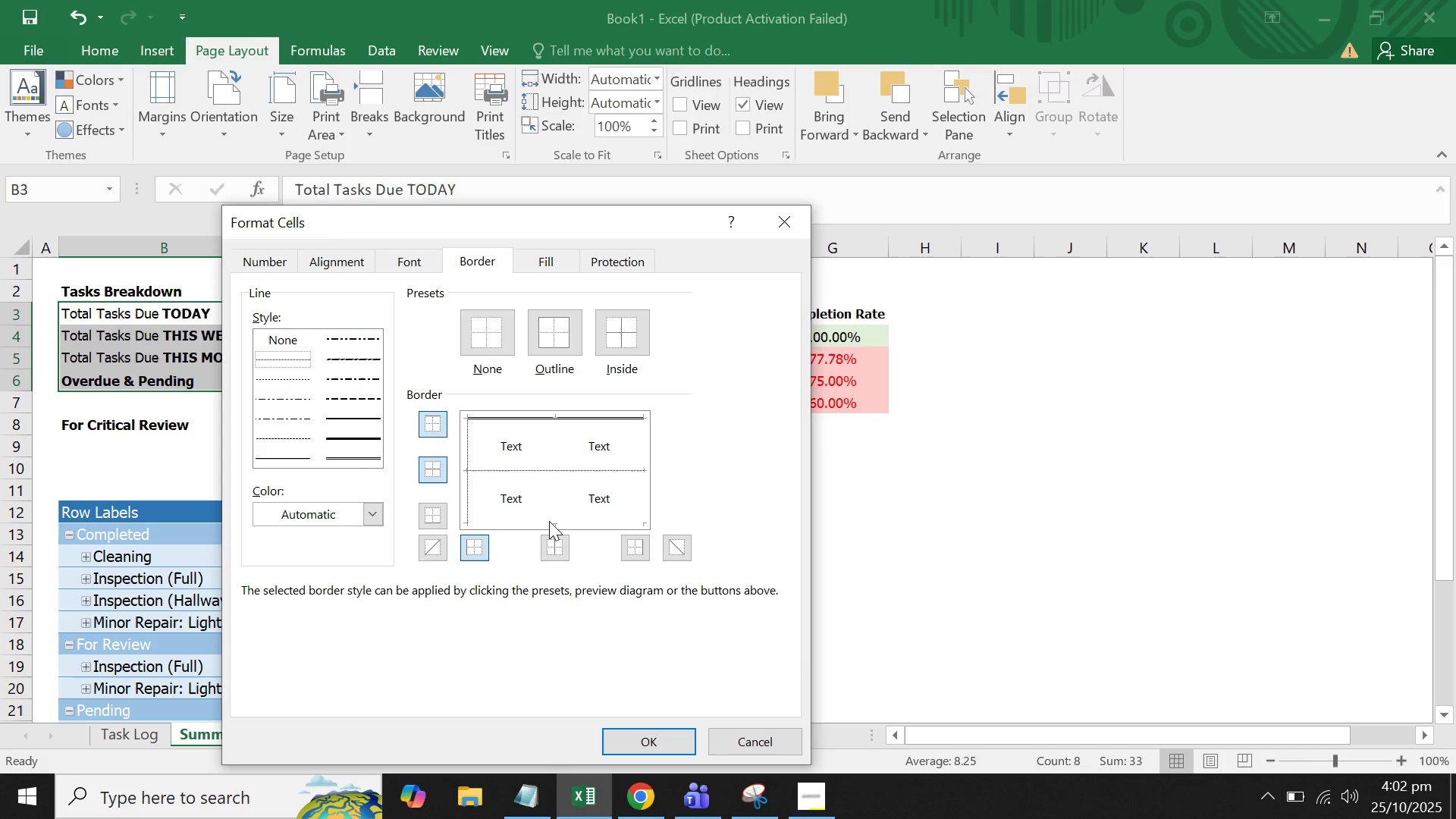 
left_click([549, 521])
 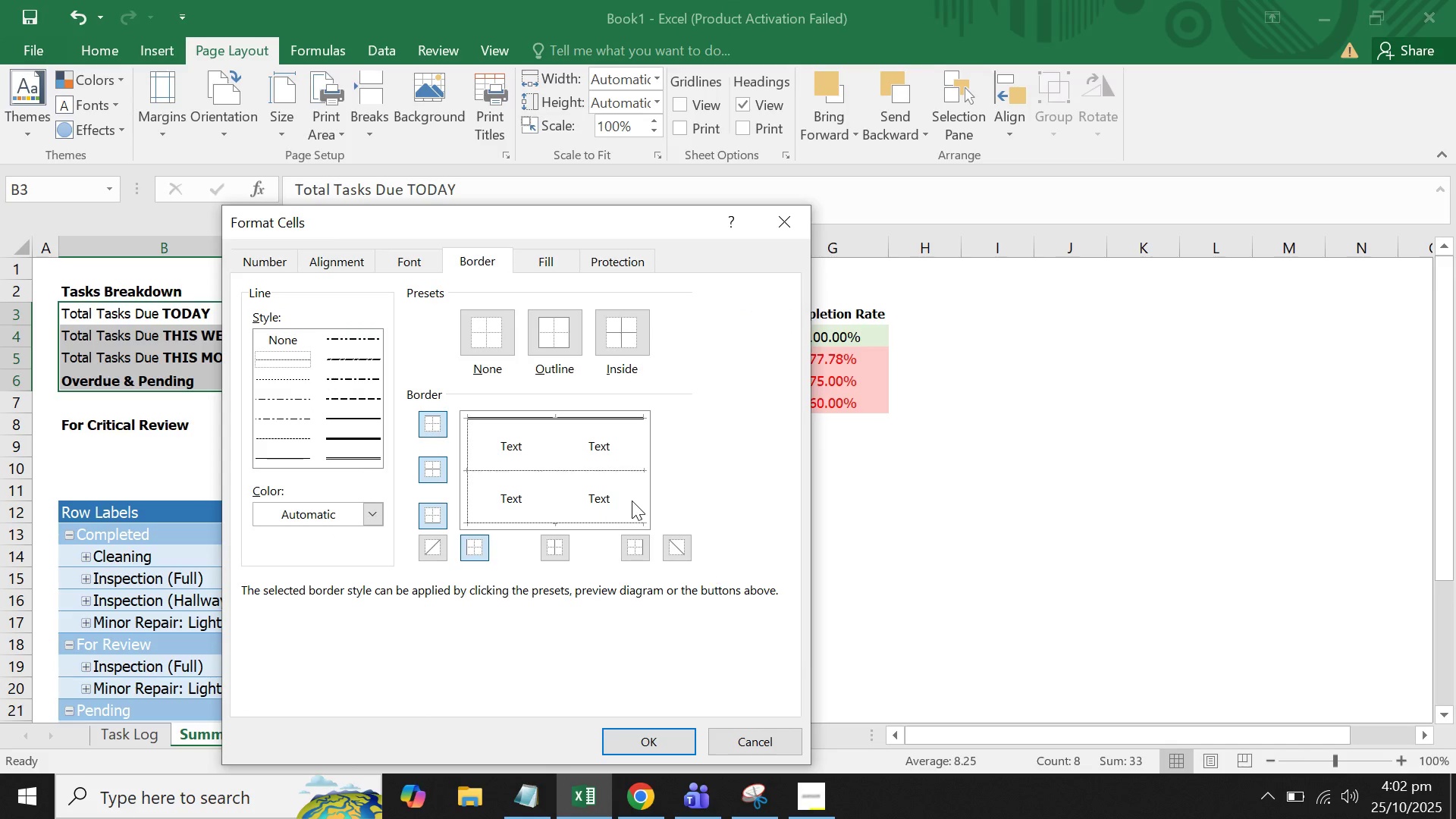 
left_click([633, 499])
 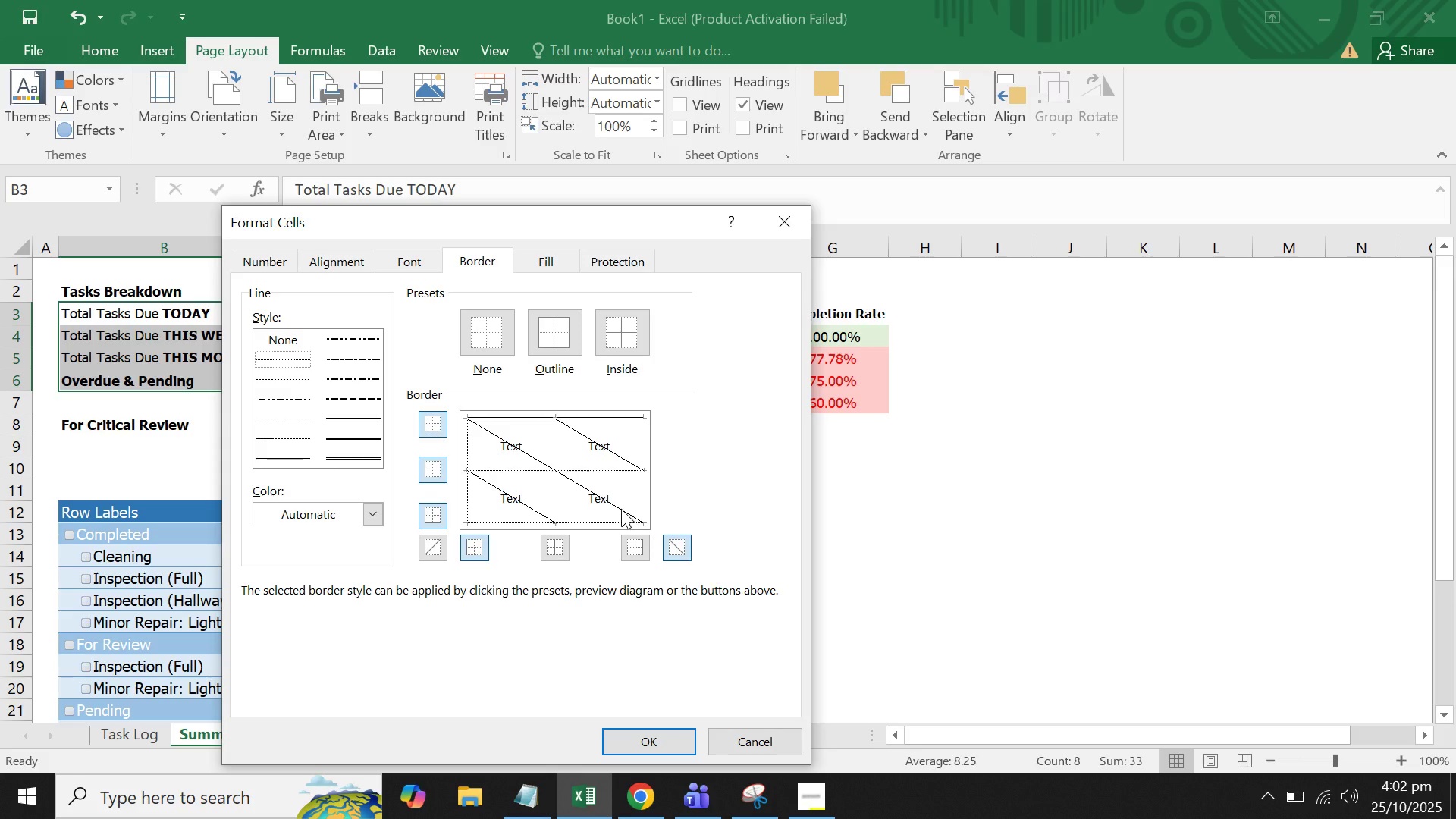 
left_click([621, 509])
 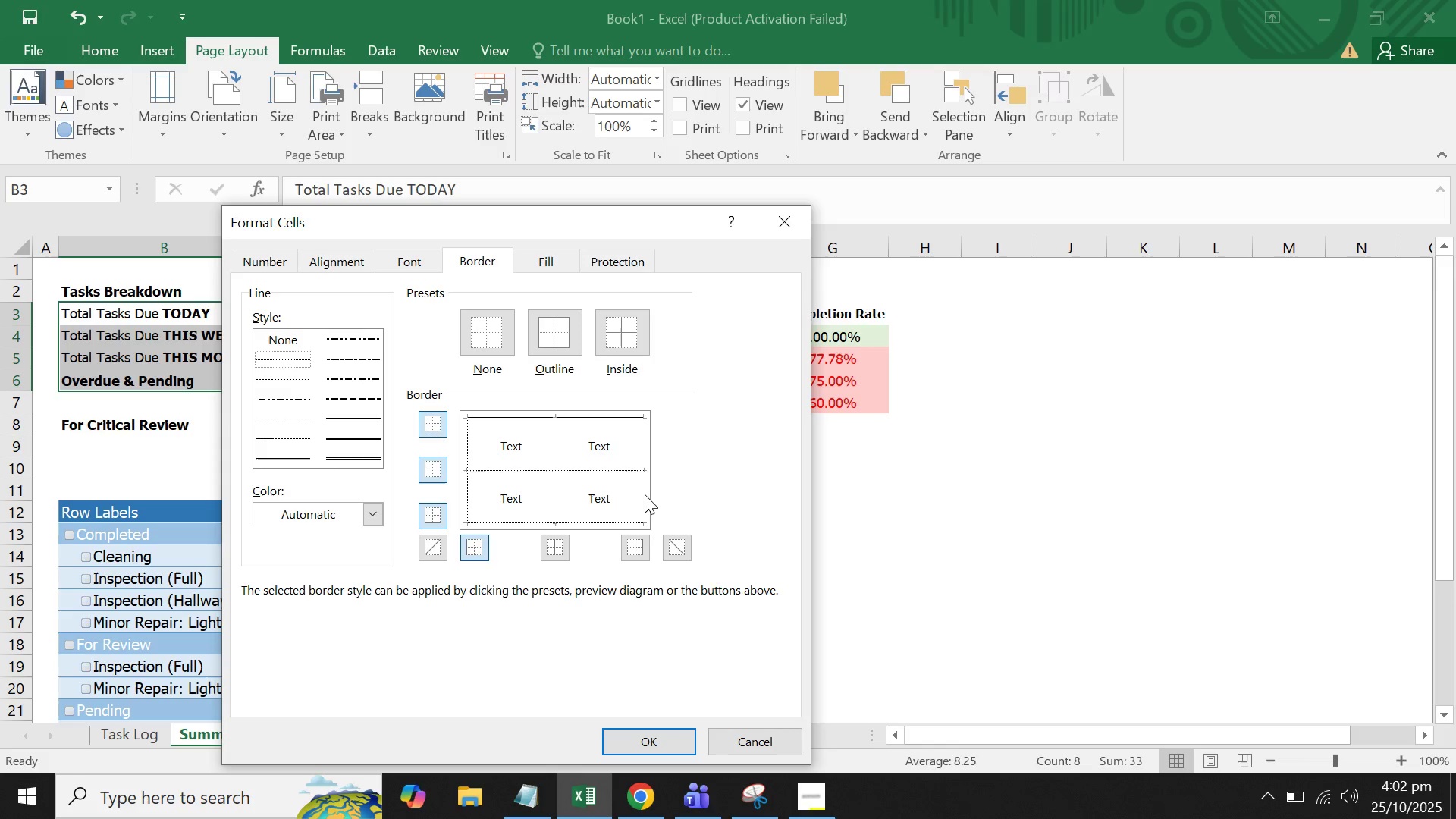 
left_click([645, 494])
 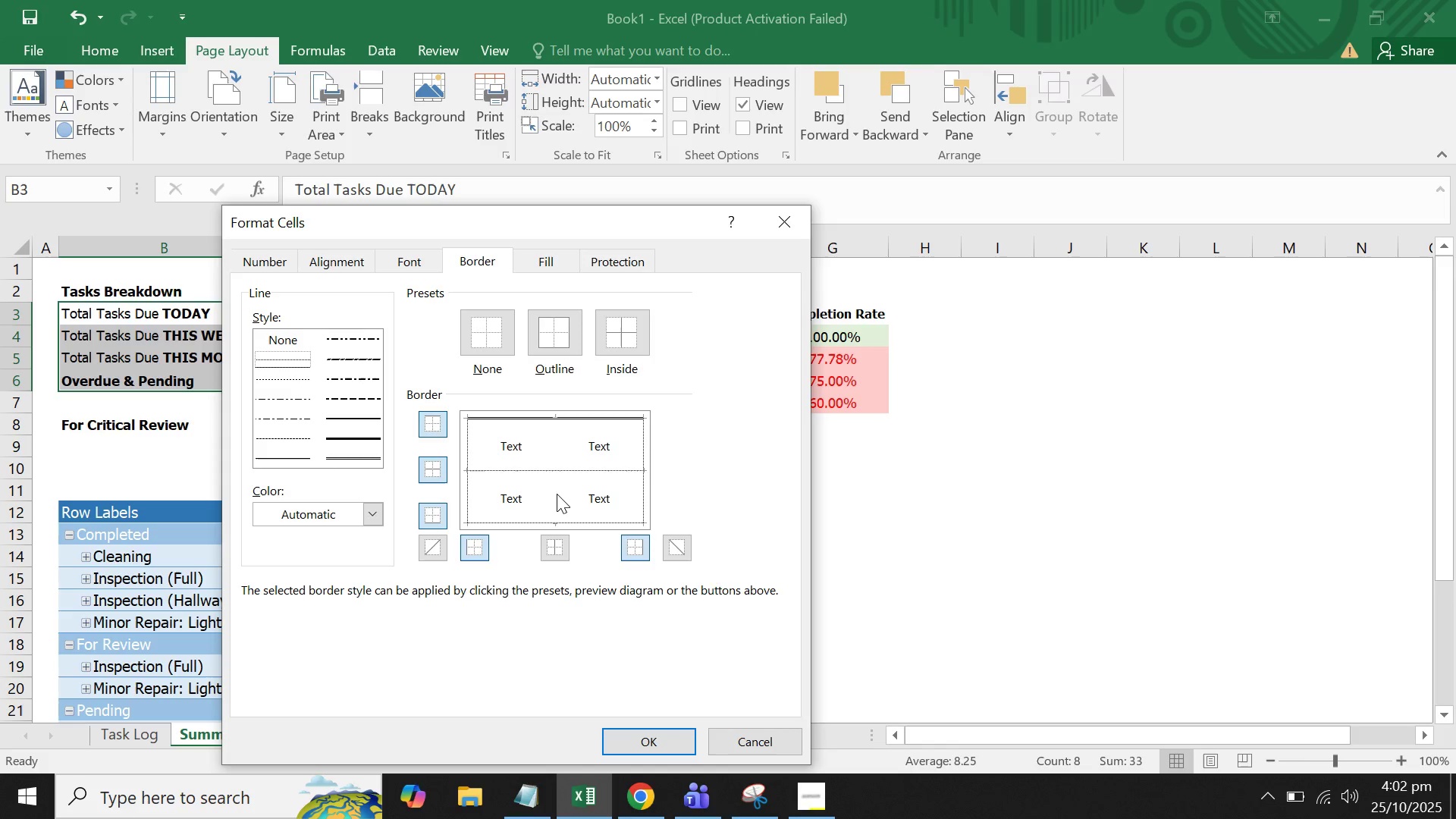 
left_click([557, 494])
 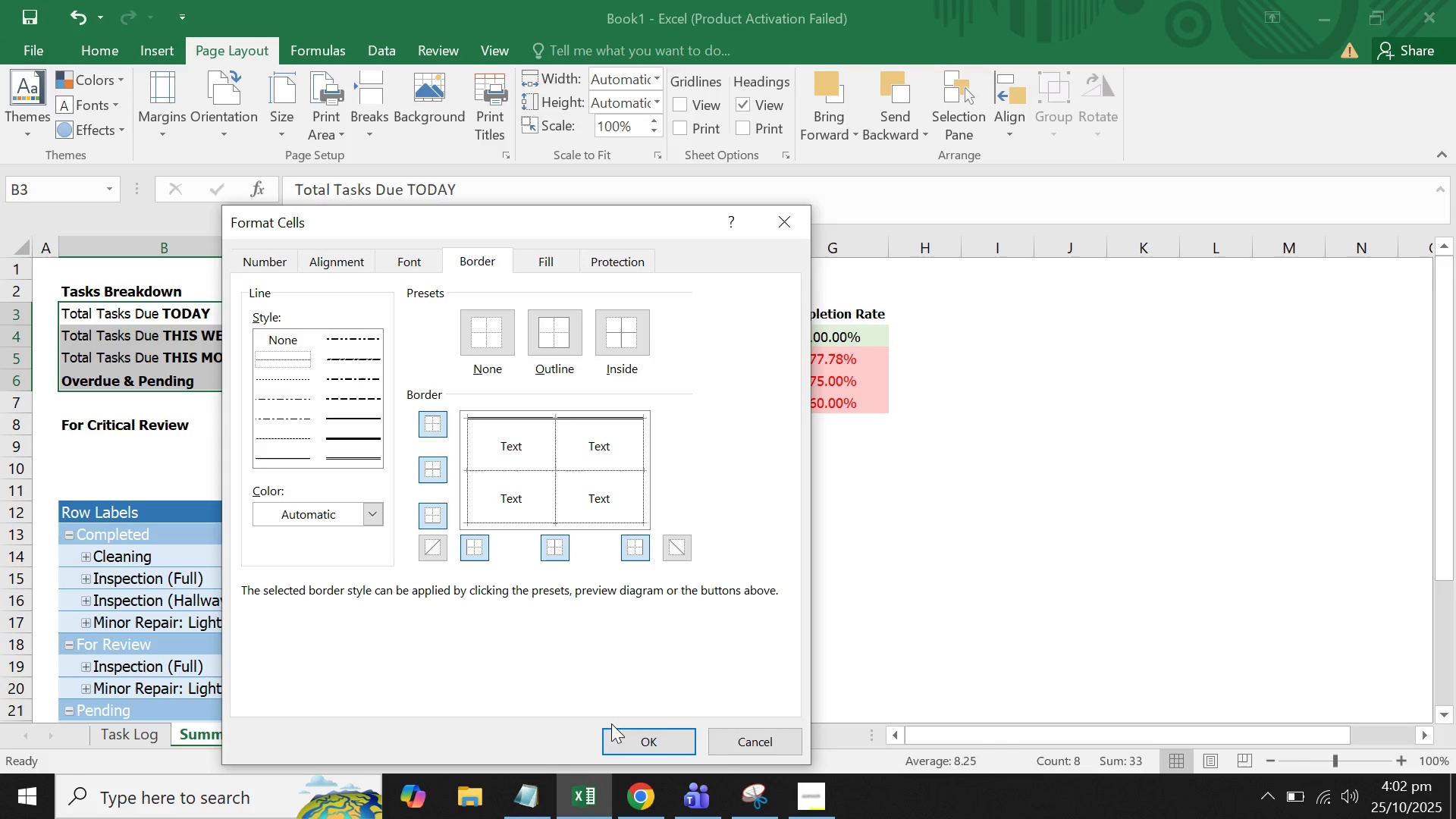 
left_click([613, 745])
 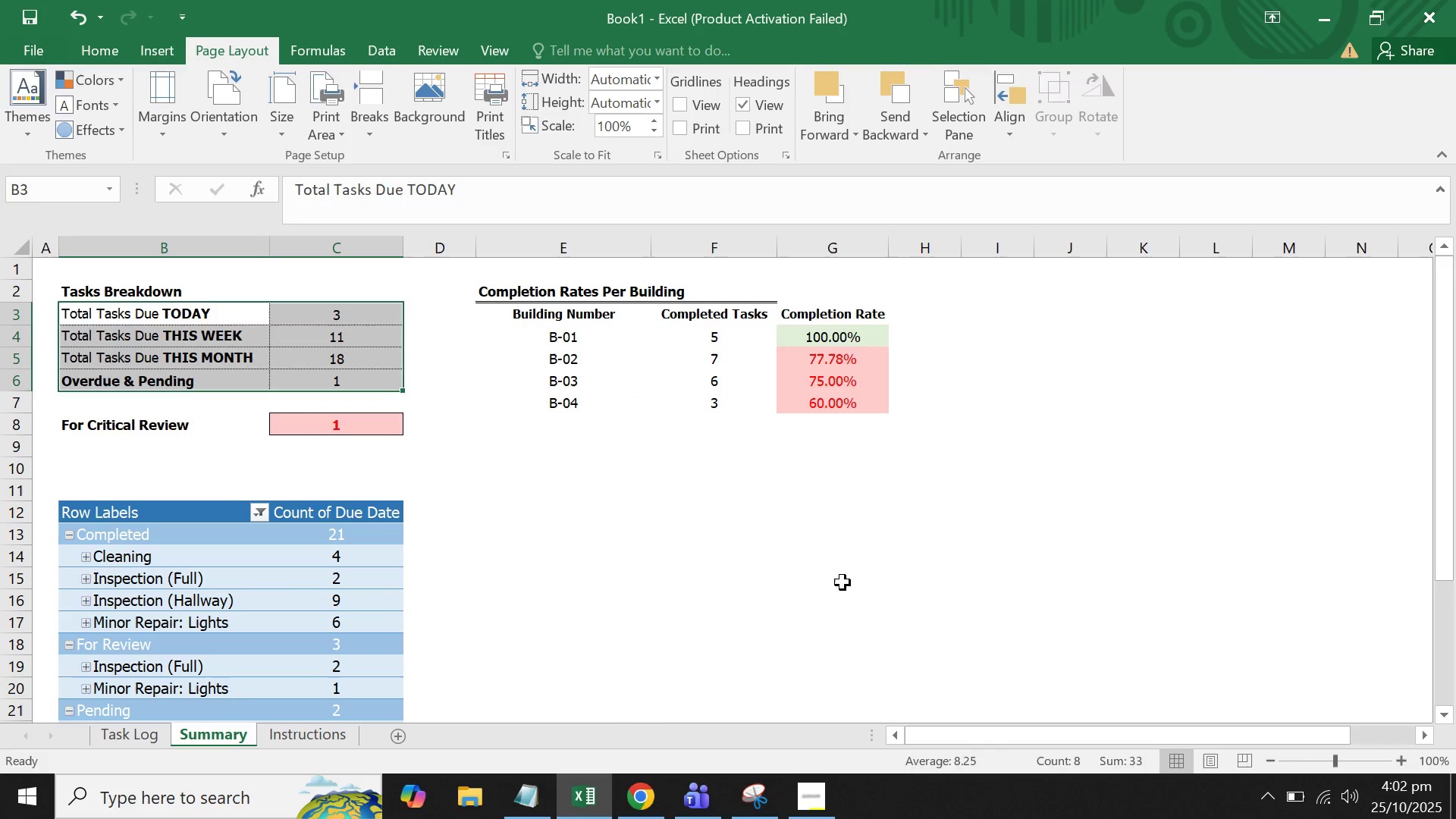 
left_click([842, 580])
 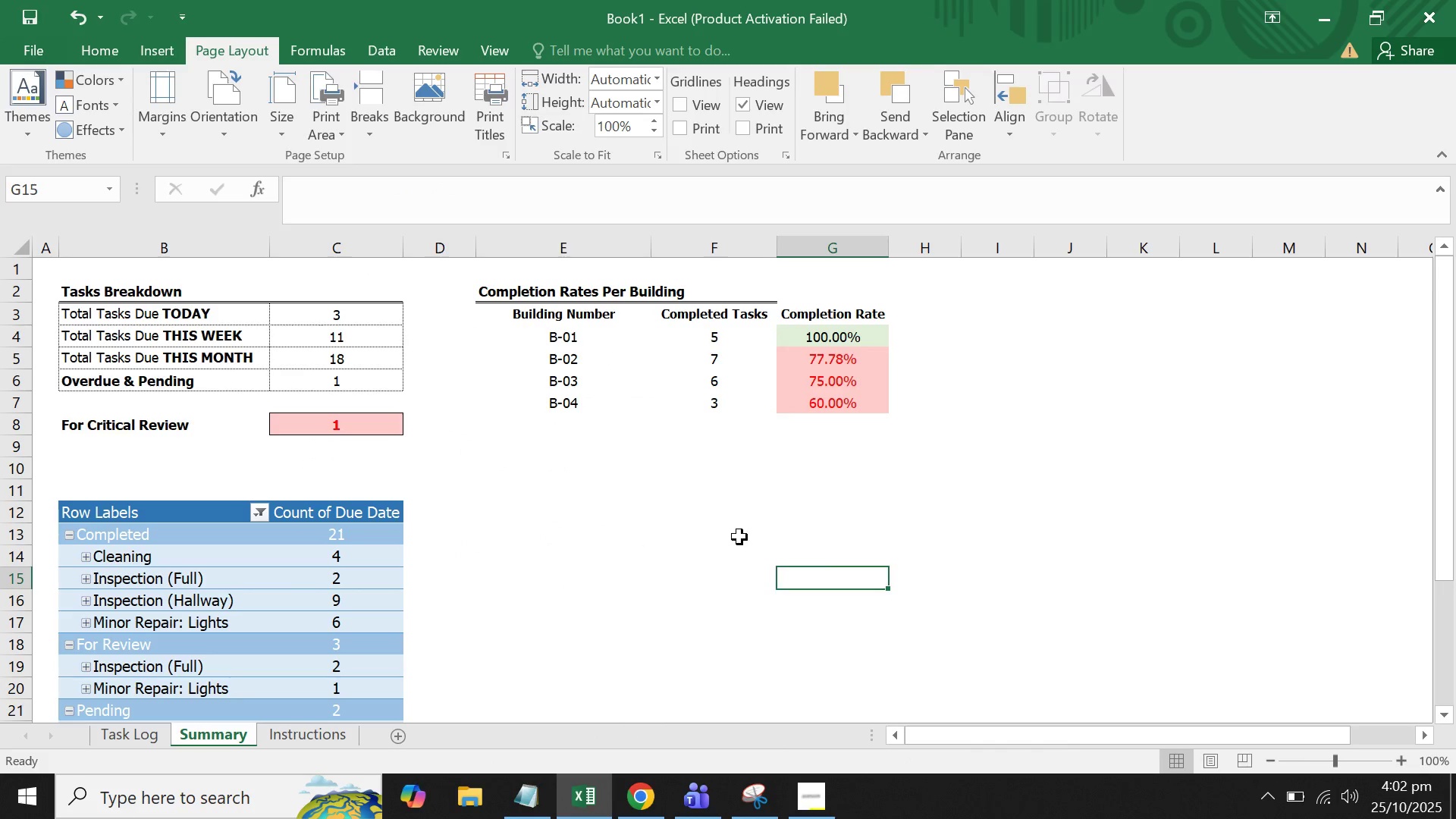 
left_click([729, 535])
 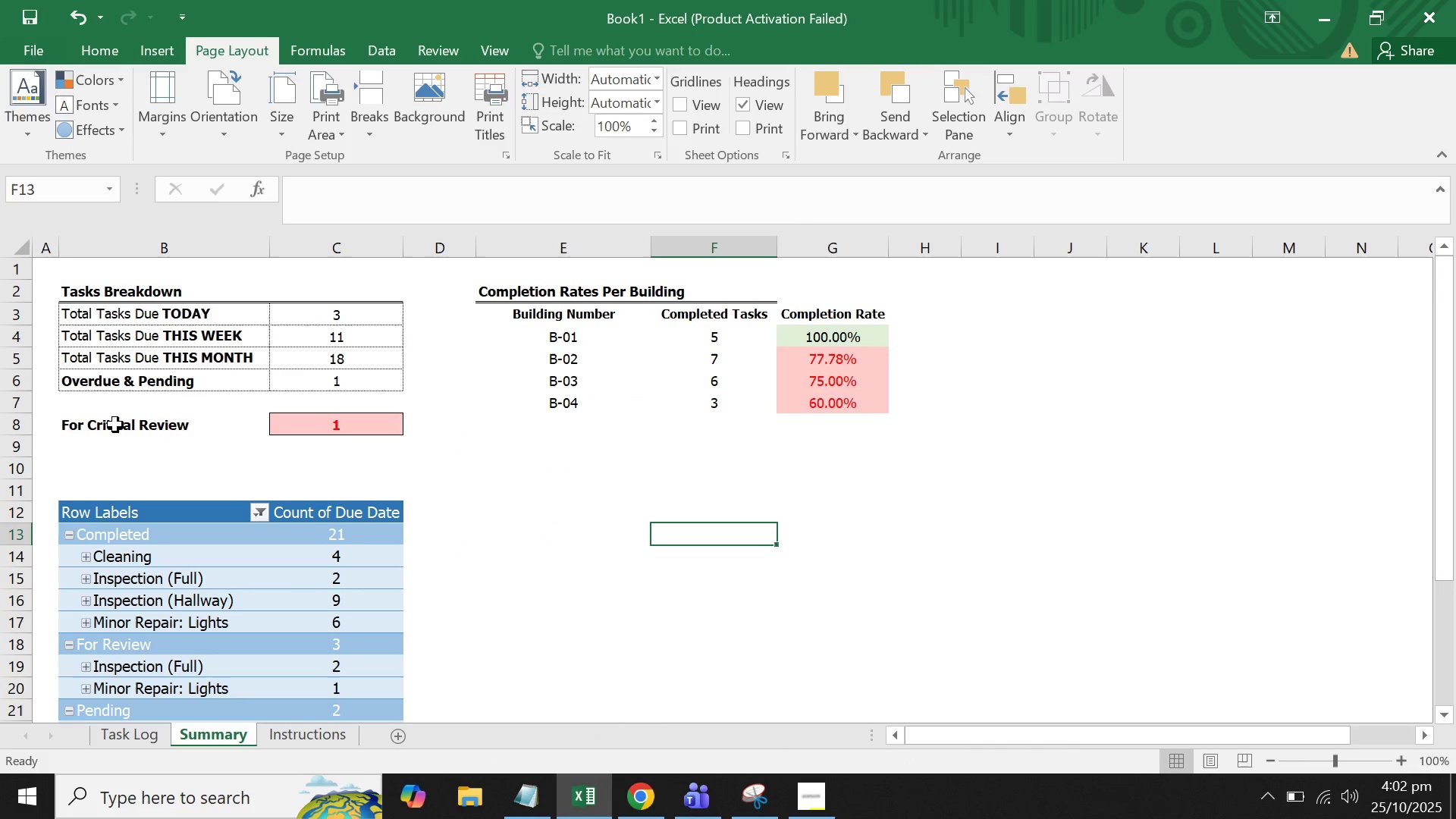 
left_click([115, 425])
 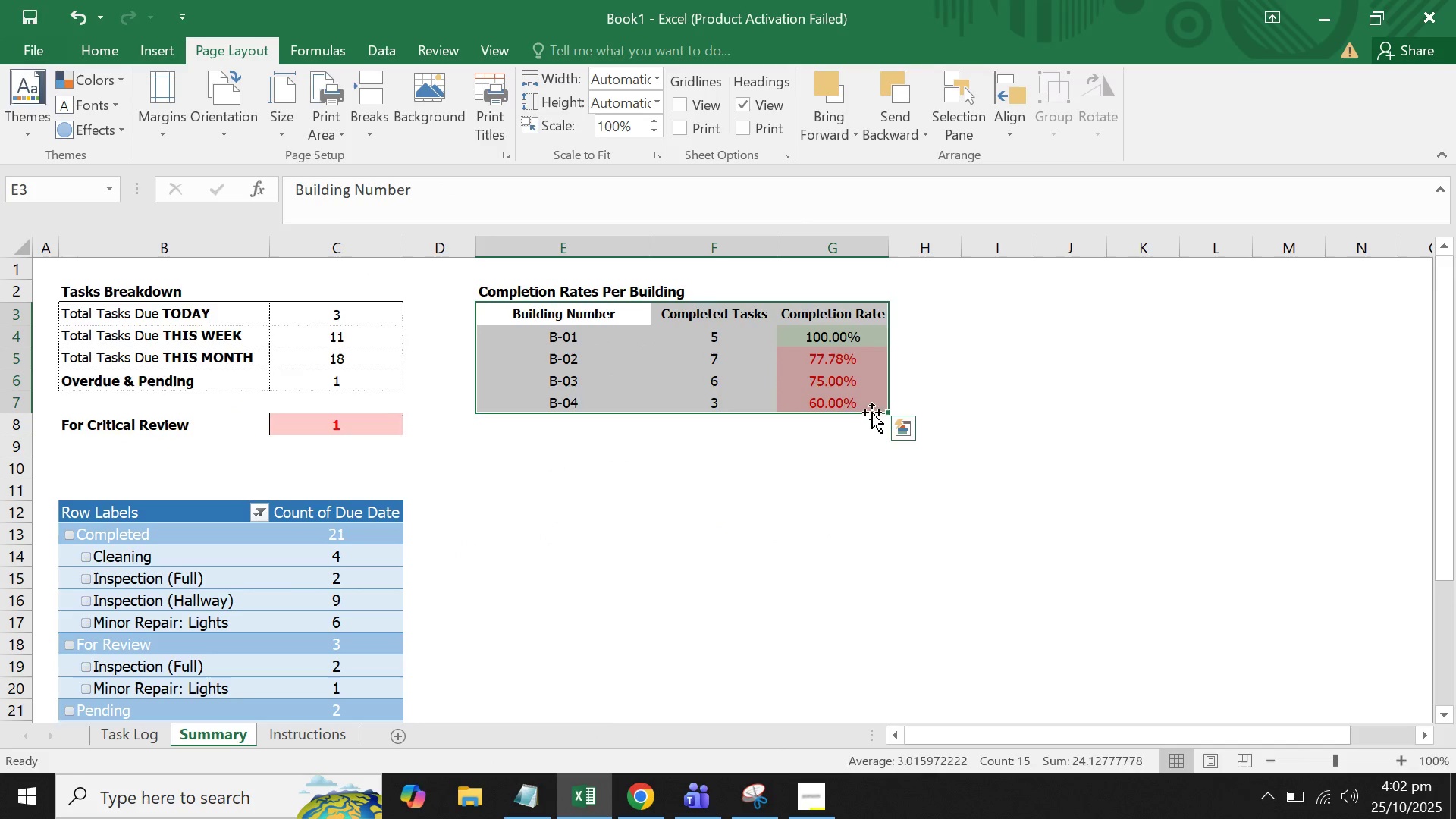 
right_click([617, 371])
 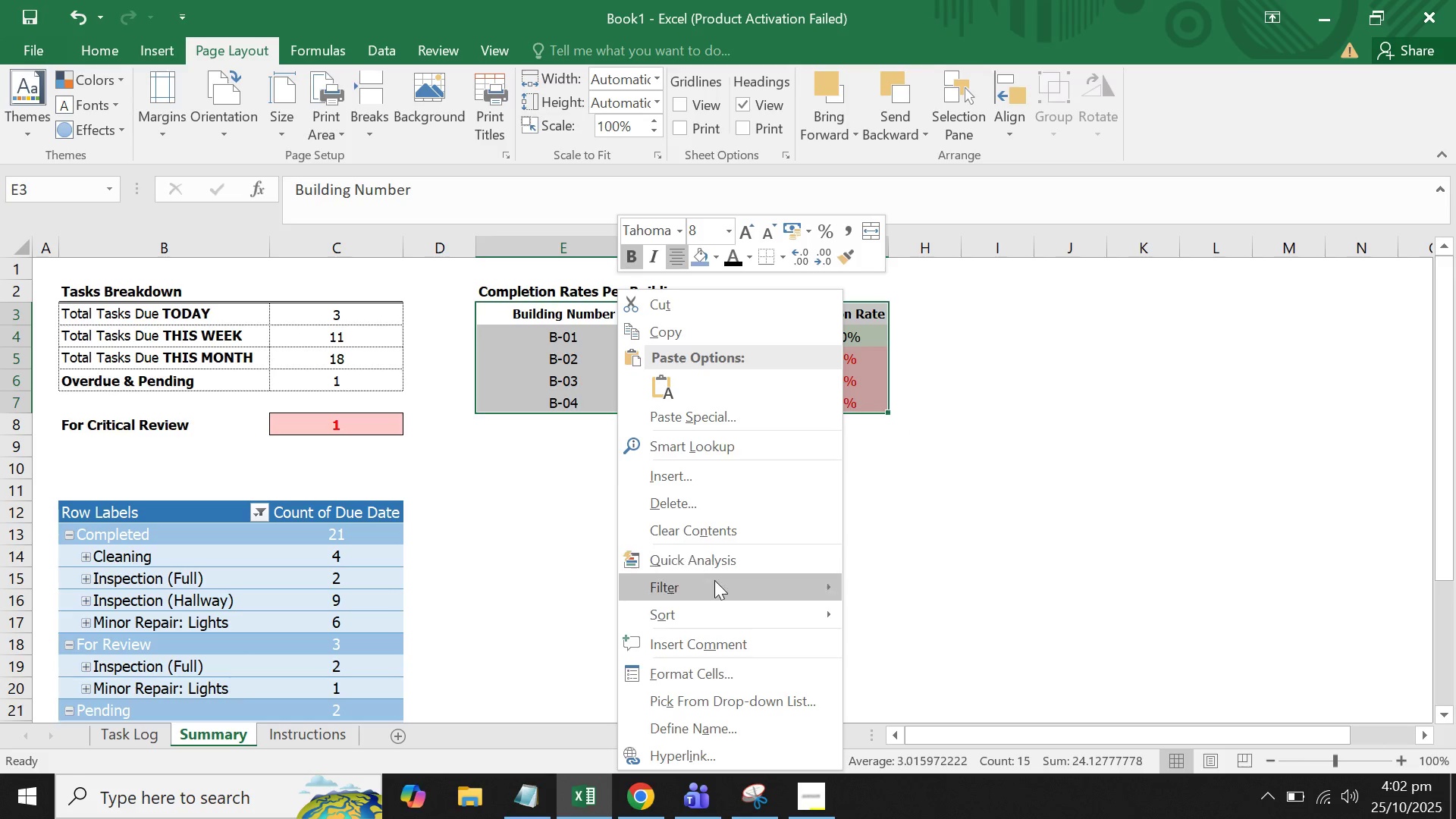 
left_click([720, 682])
 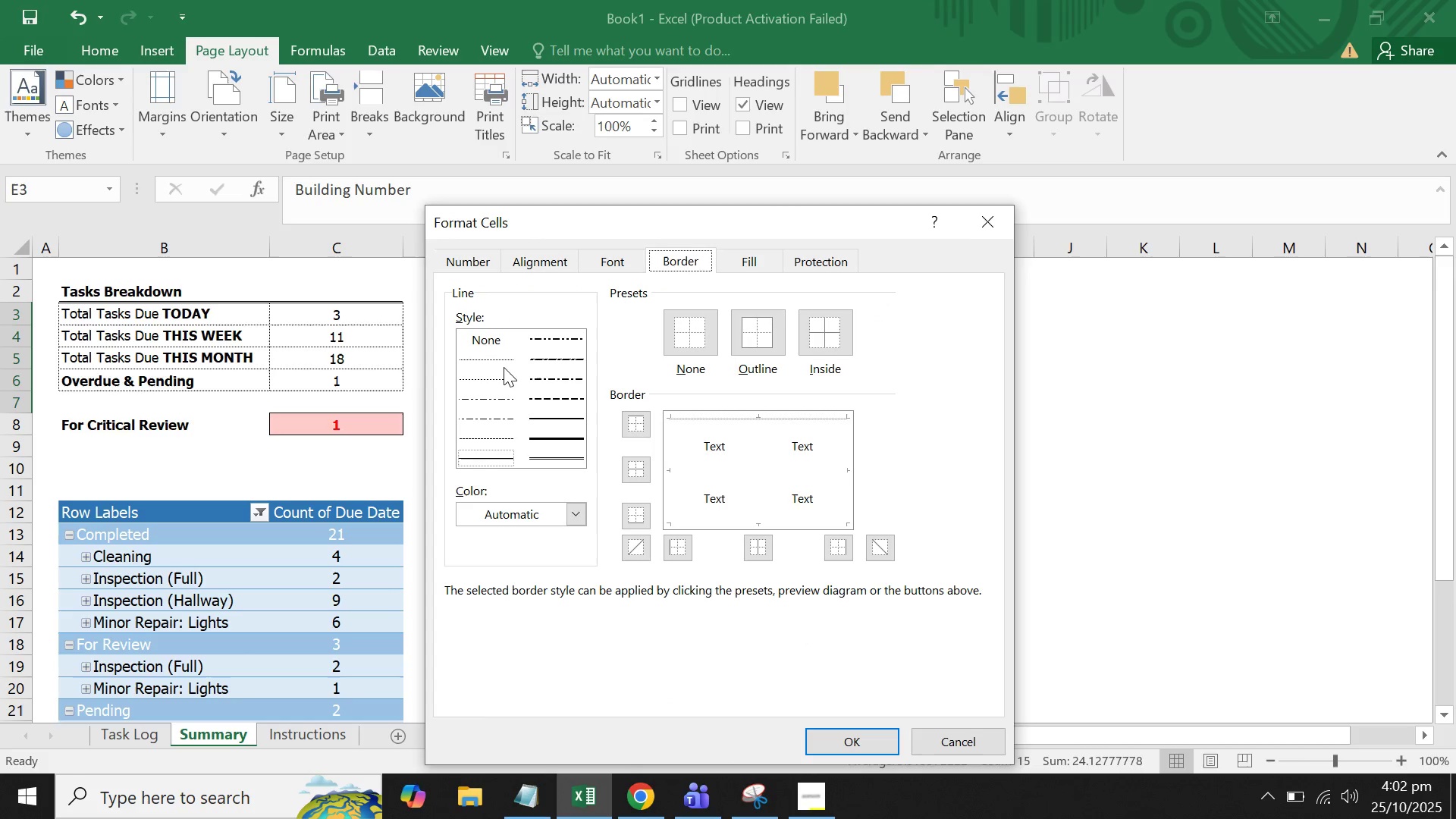 
left_click([504, 368])
 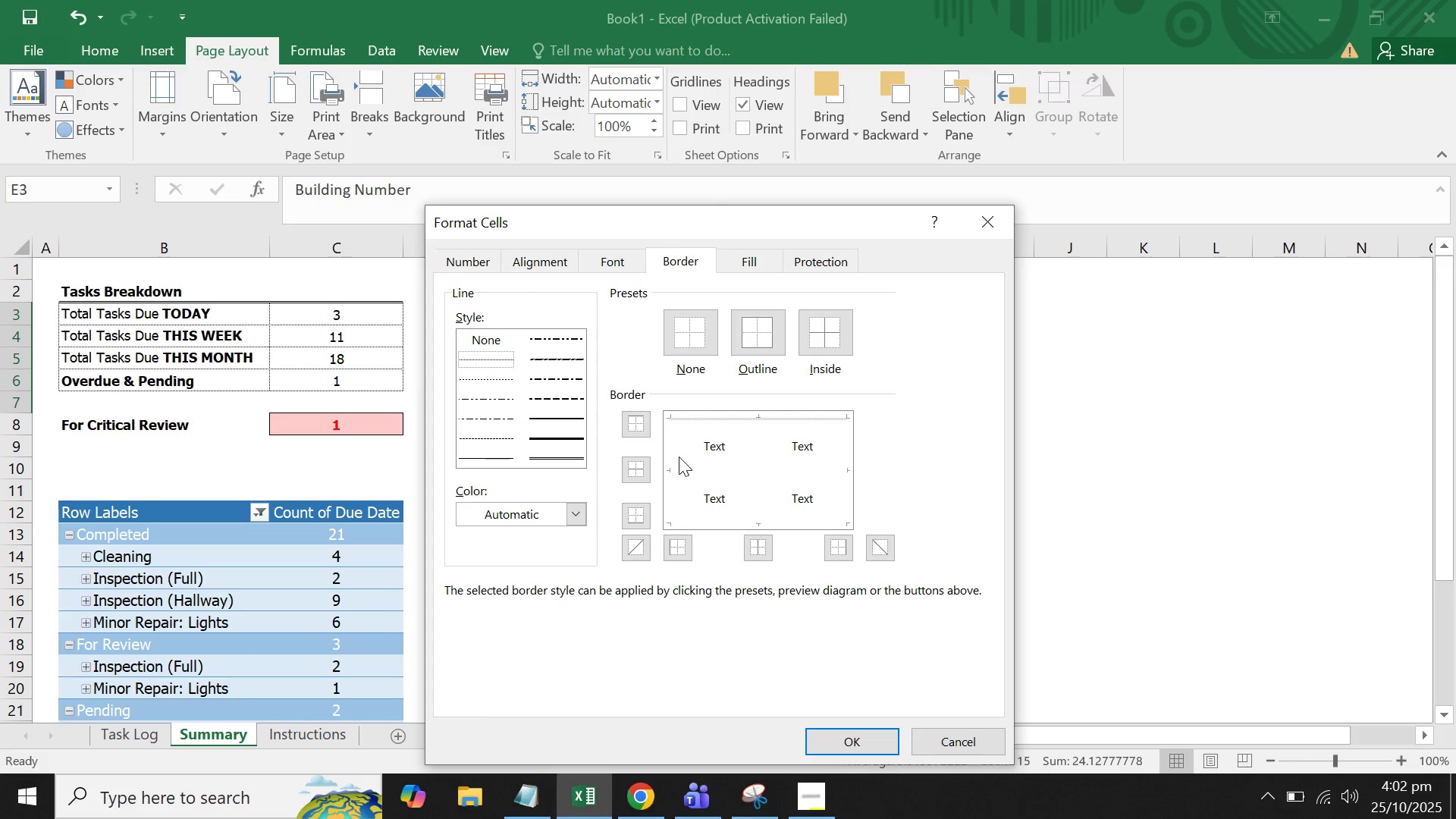 
left_click([679, 457])
 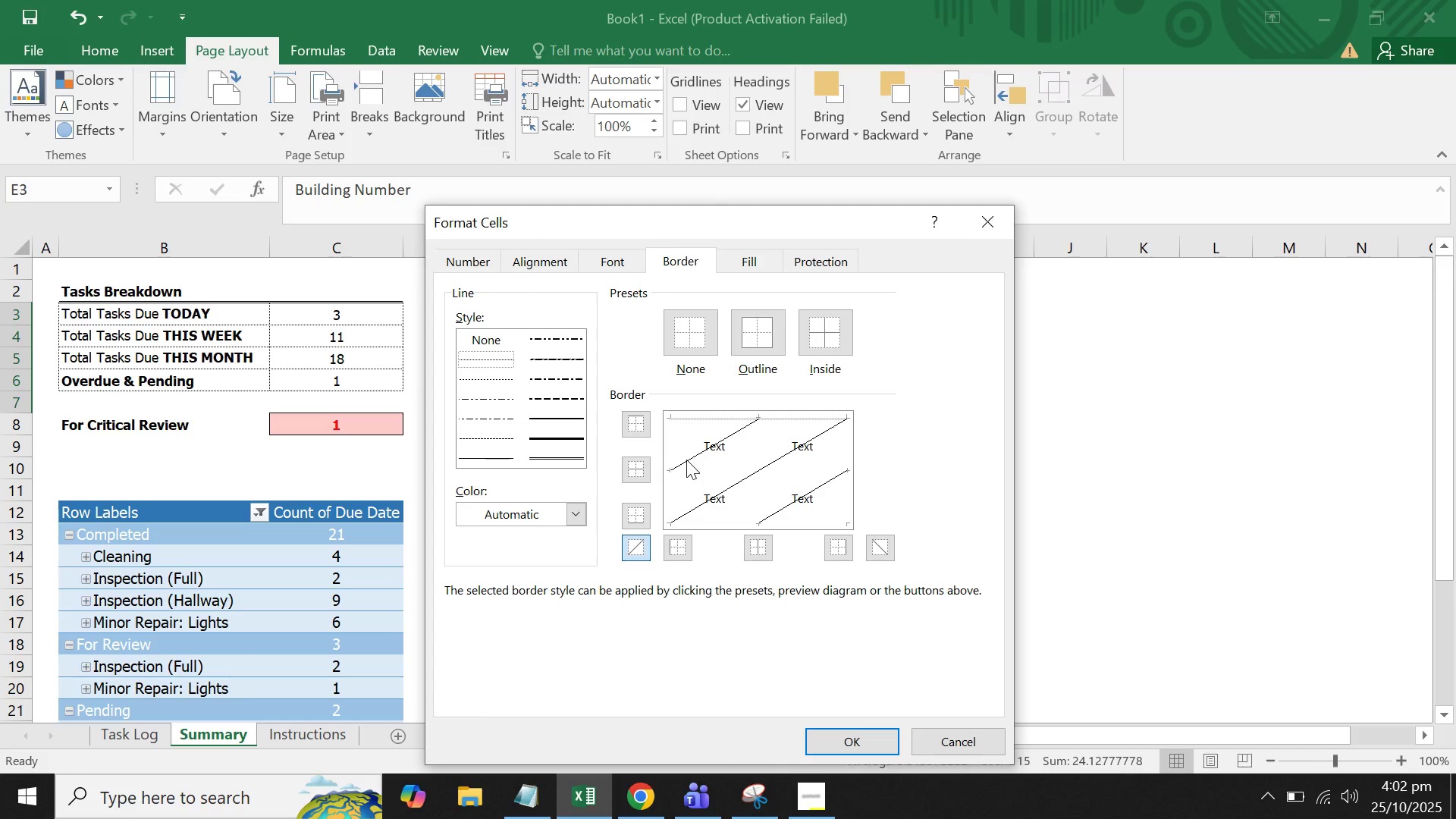 
left_click([686, 460])
 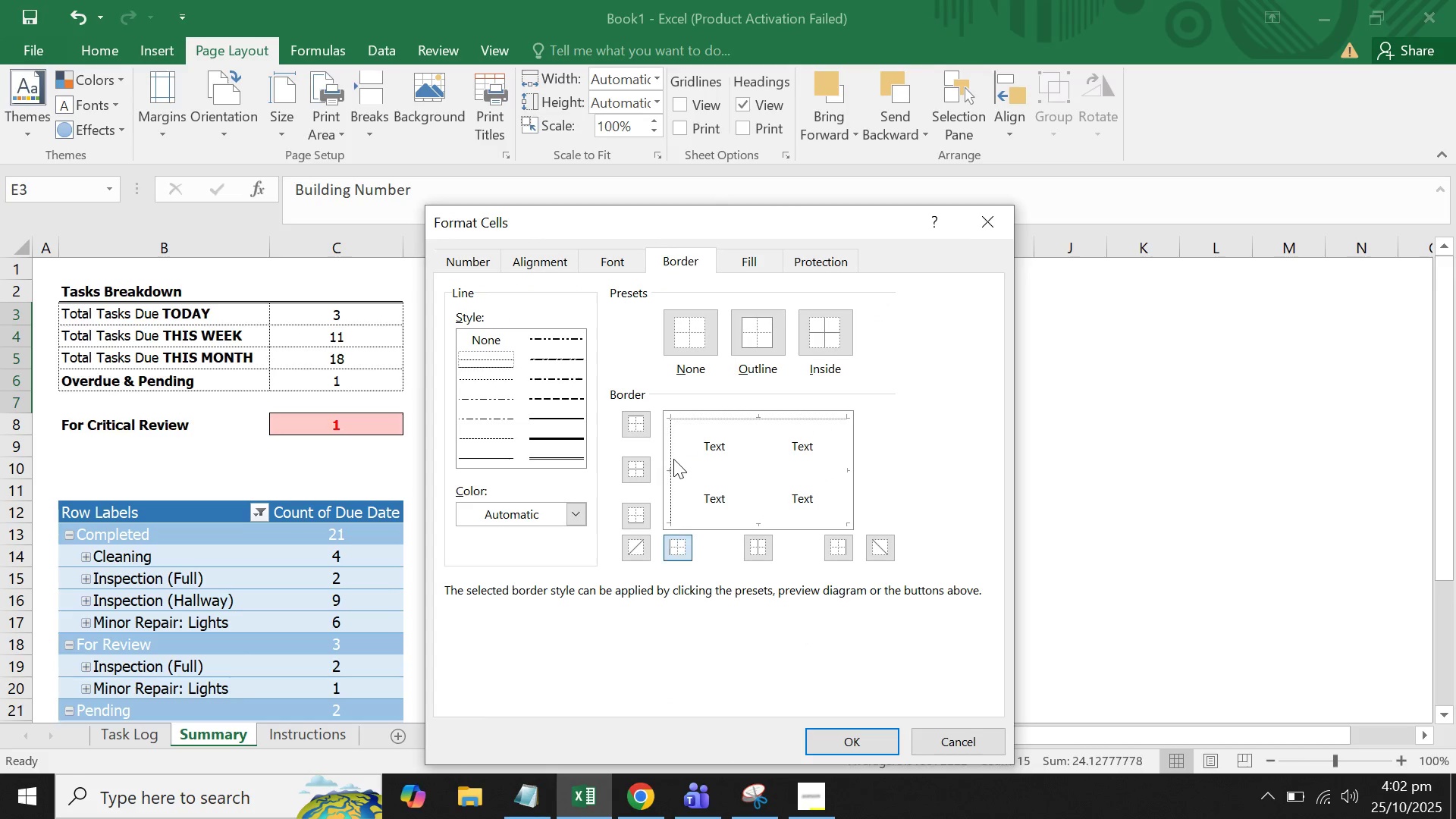 
left_click([673, 459])
 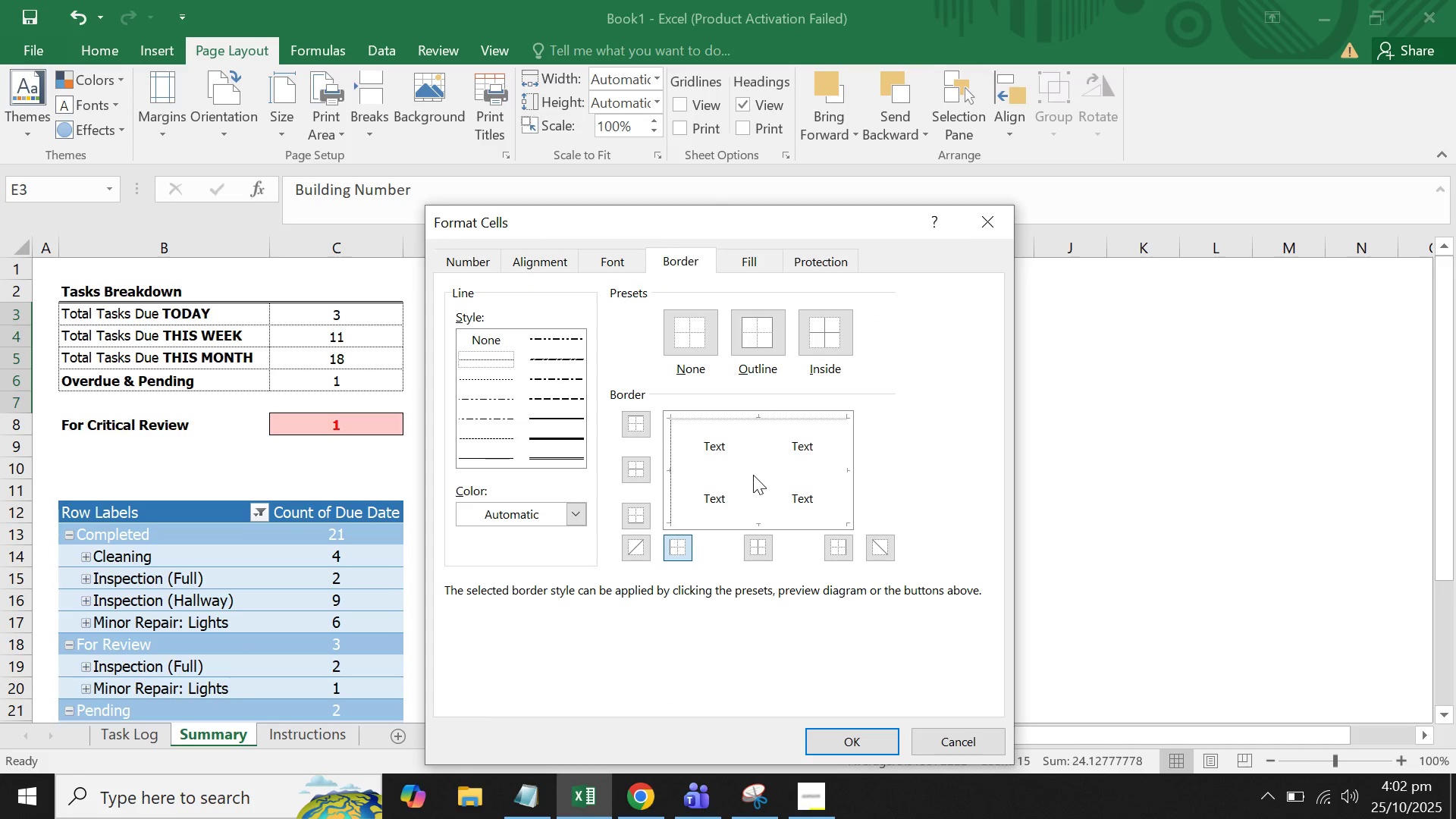 
left_click([753, 475])
 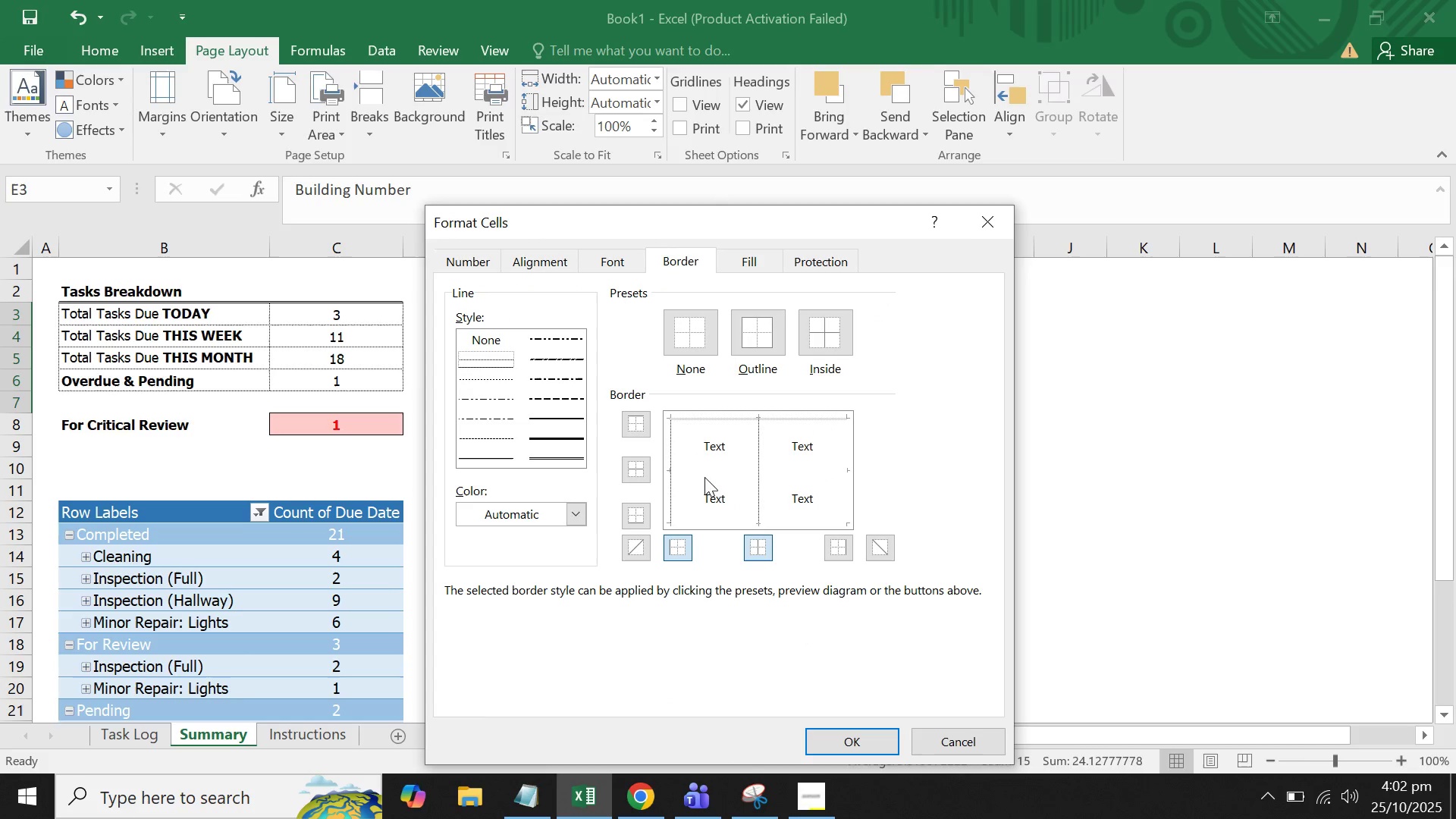 
left_click([706, 469])
 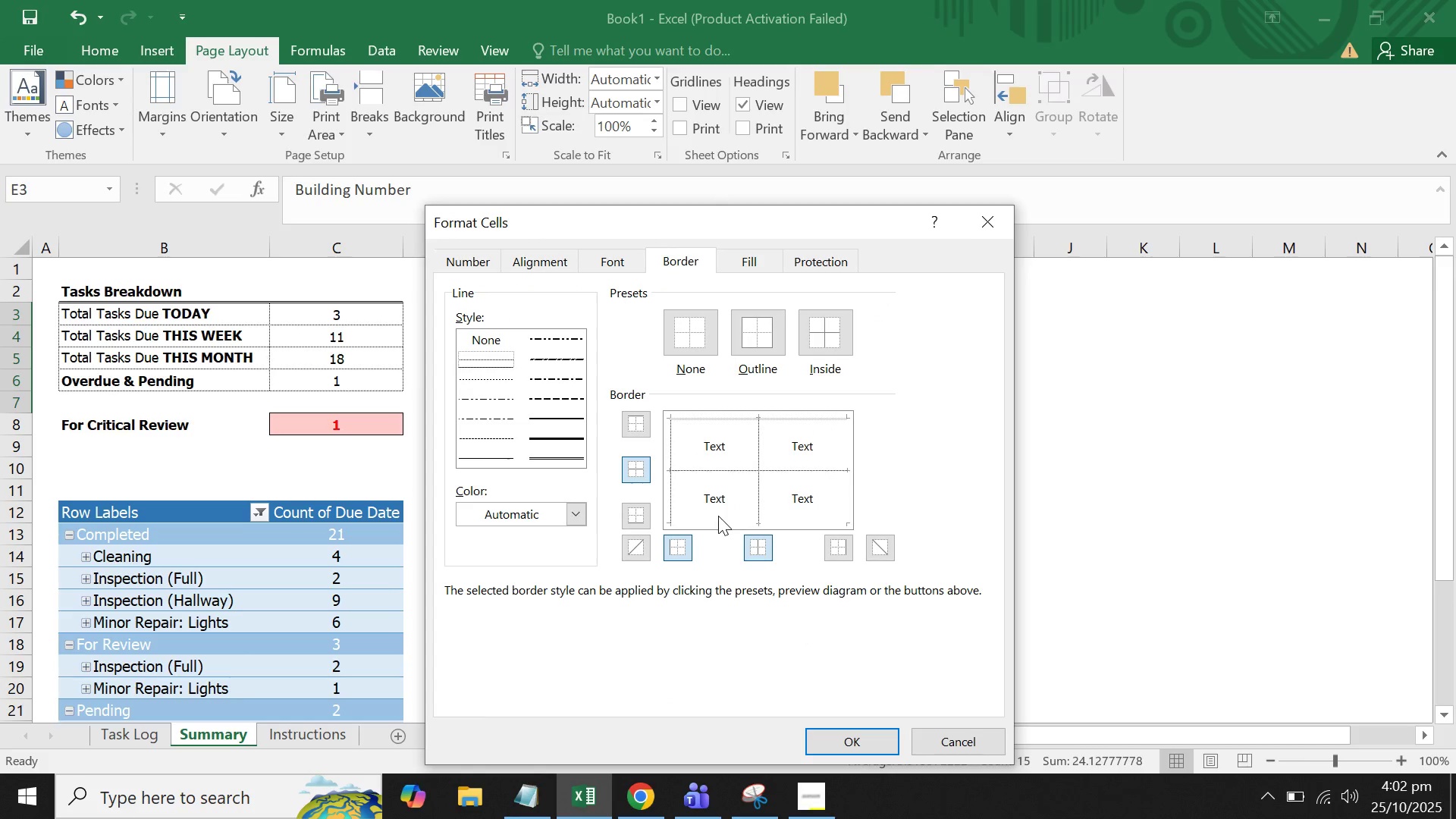 
left_click([718, 516])
 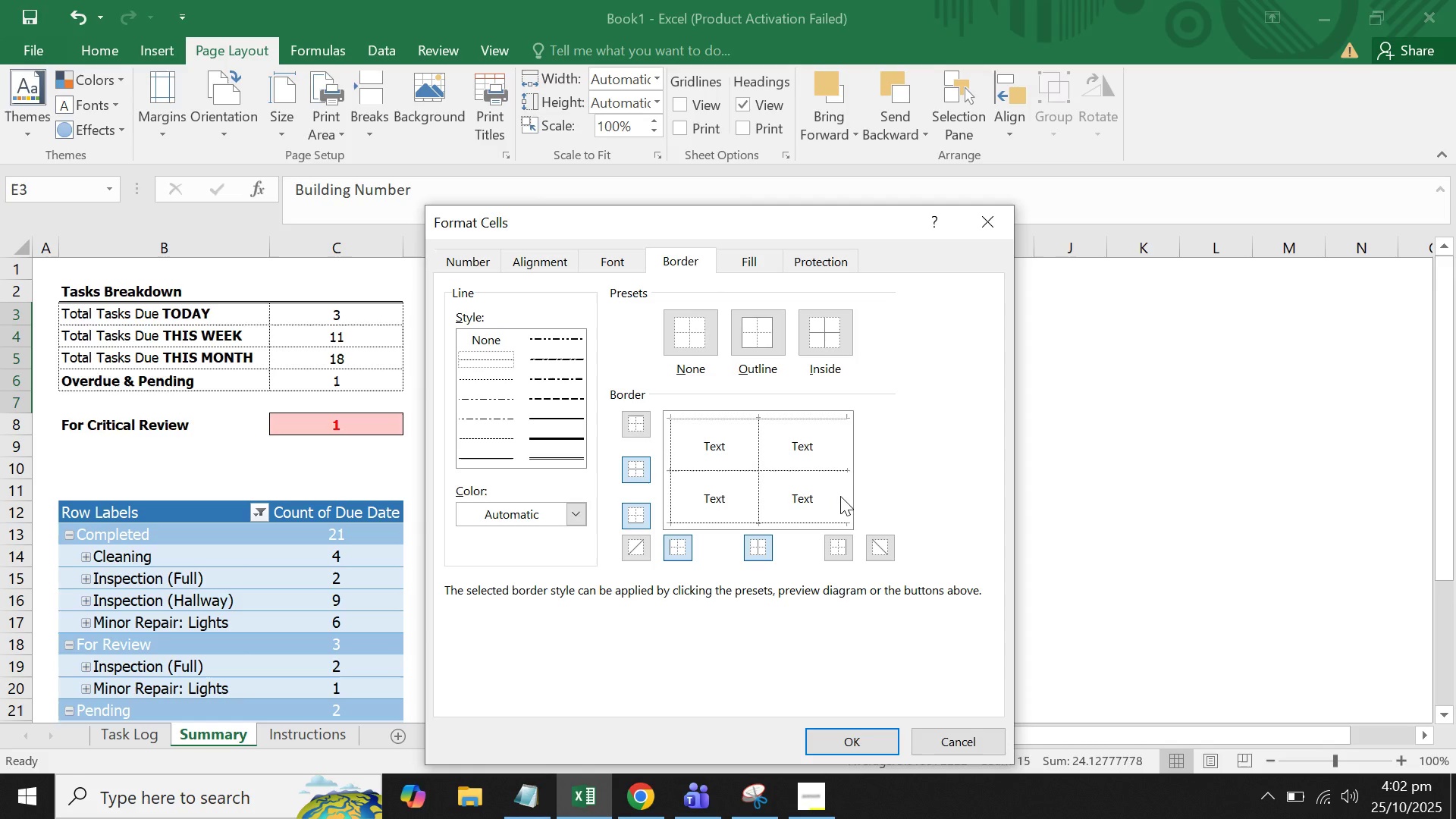 
left_click([840, 496])
 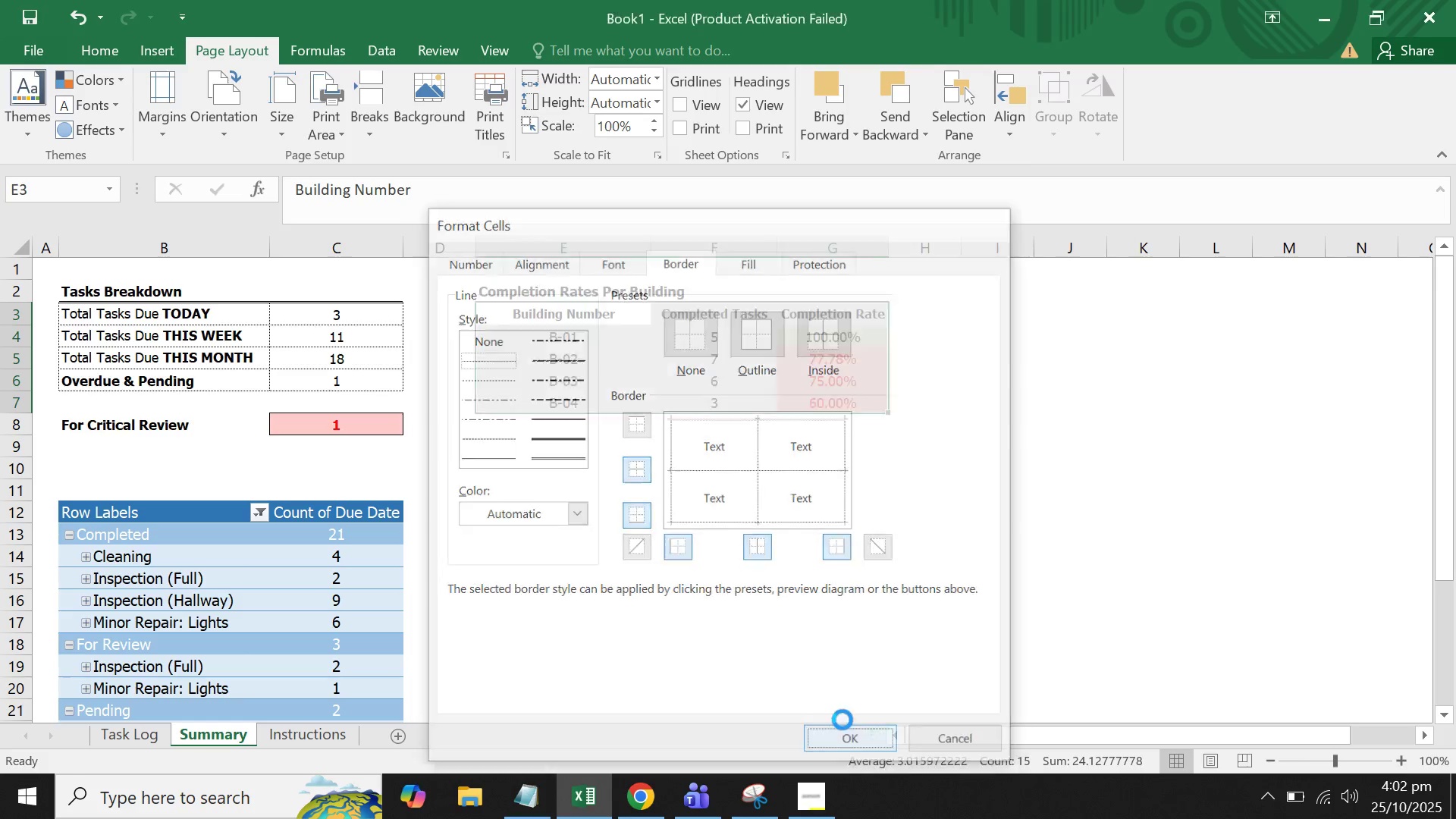 
double_click([868, 621])
 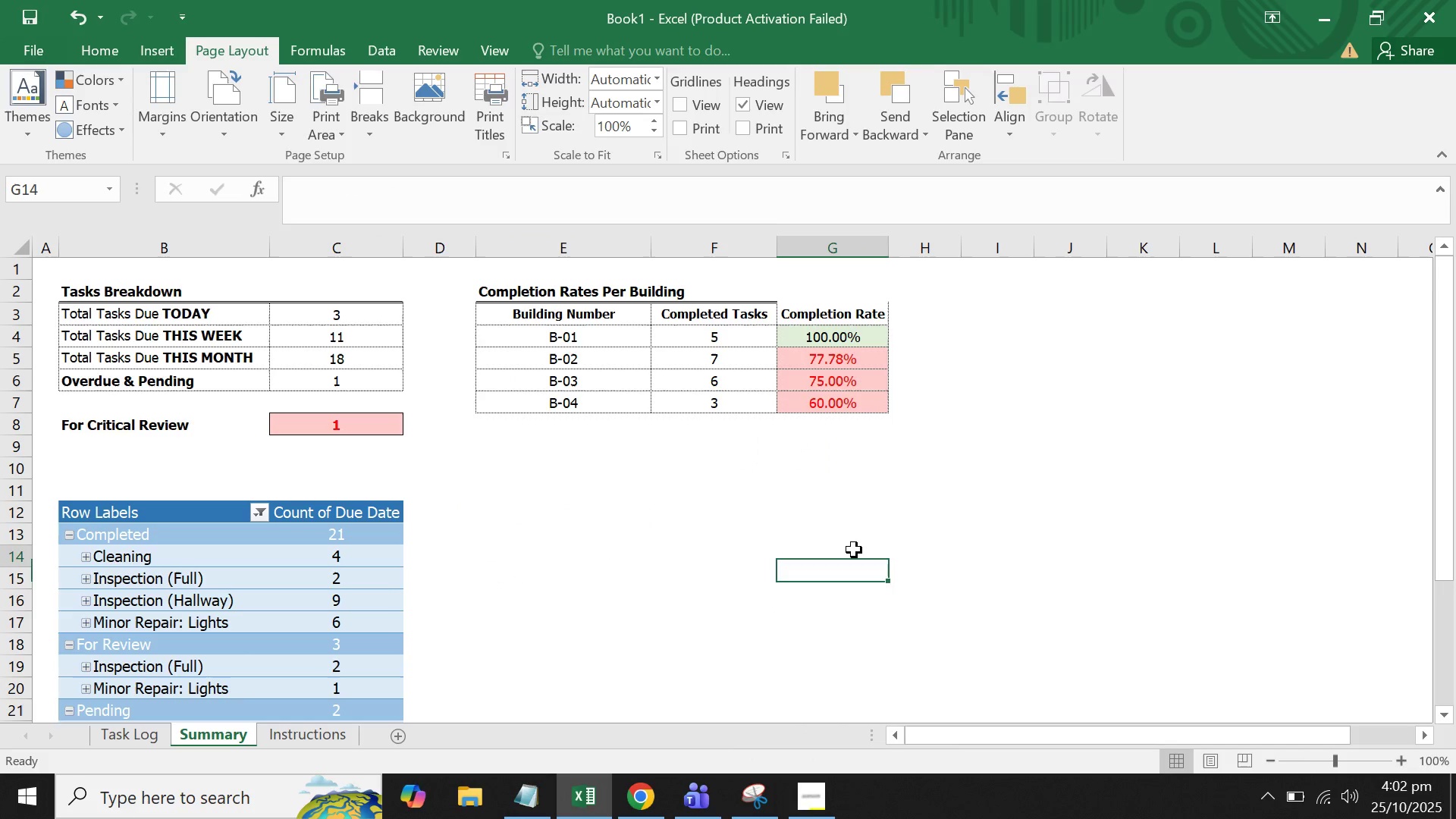 
triple_click([854, 550])
 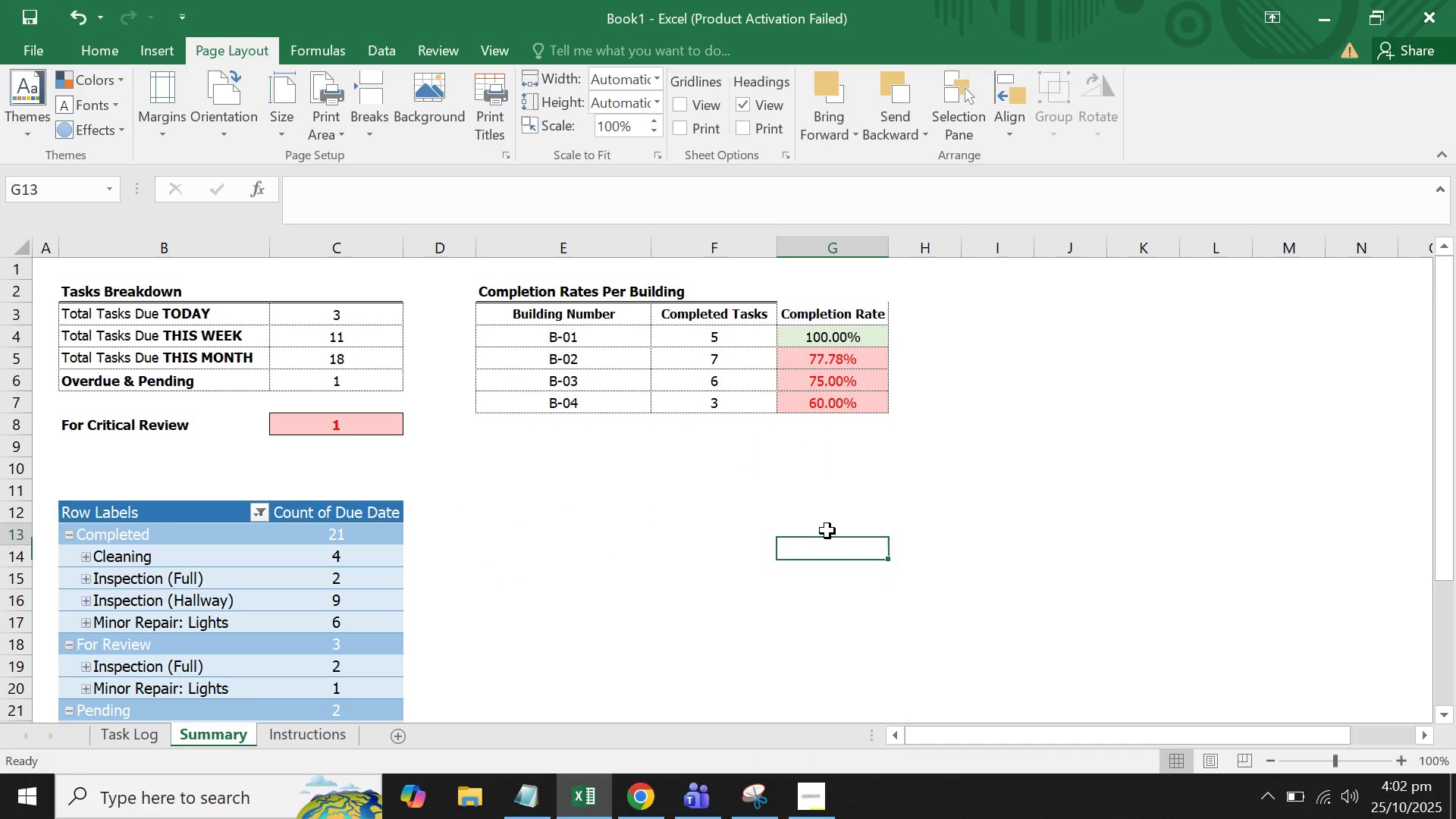 
triple_click([827, 531])
 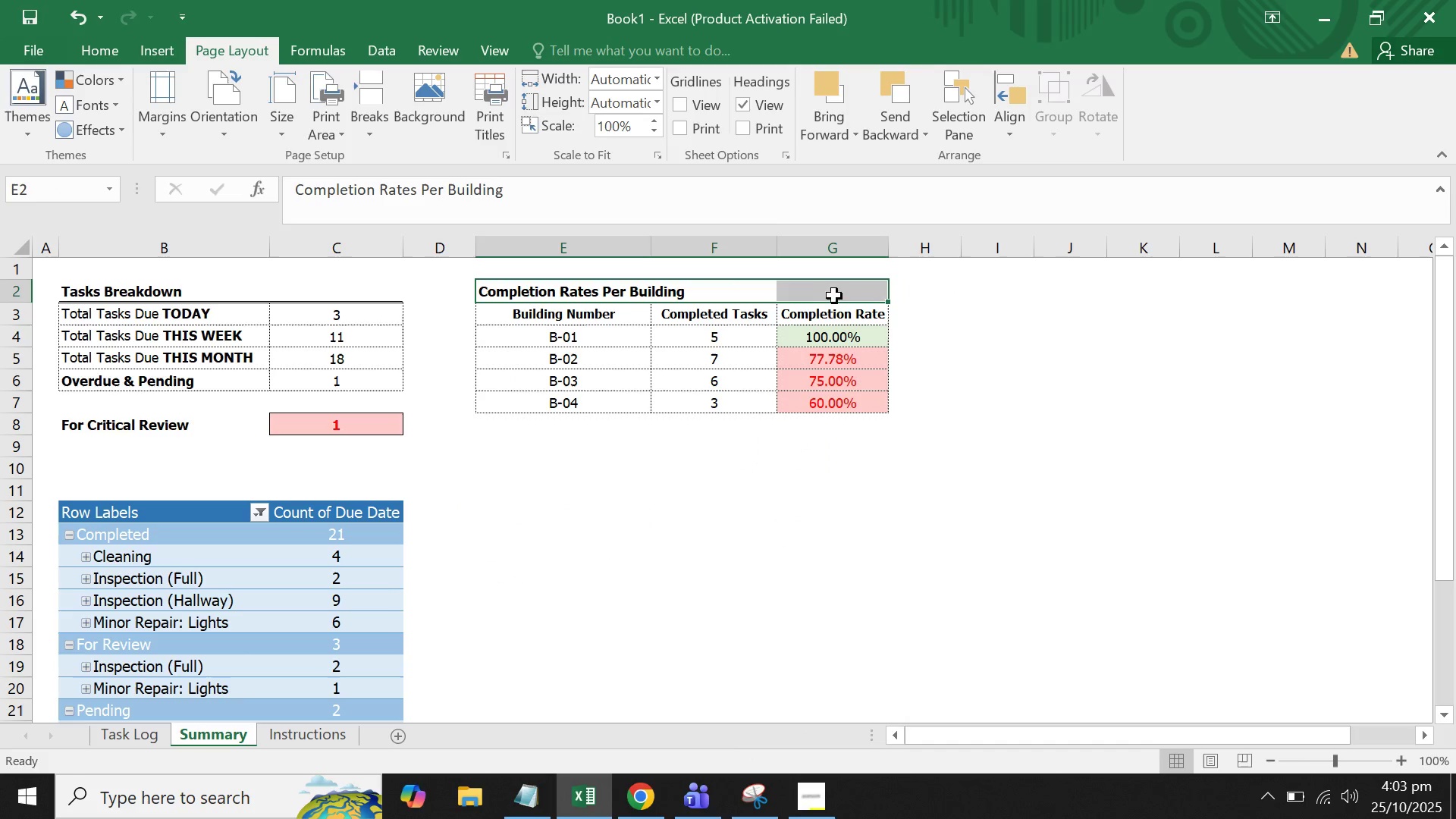 
wait(5.13)
 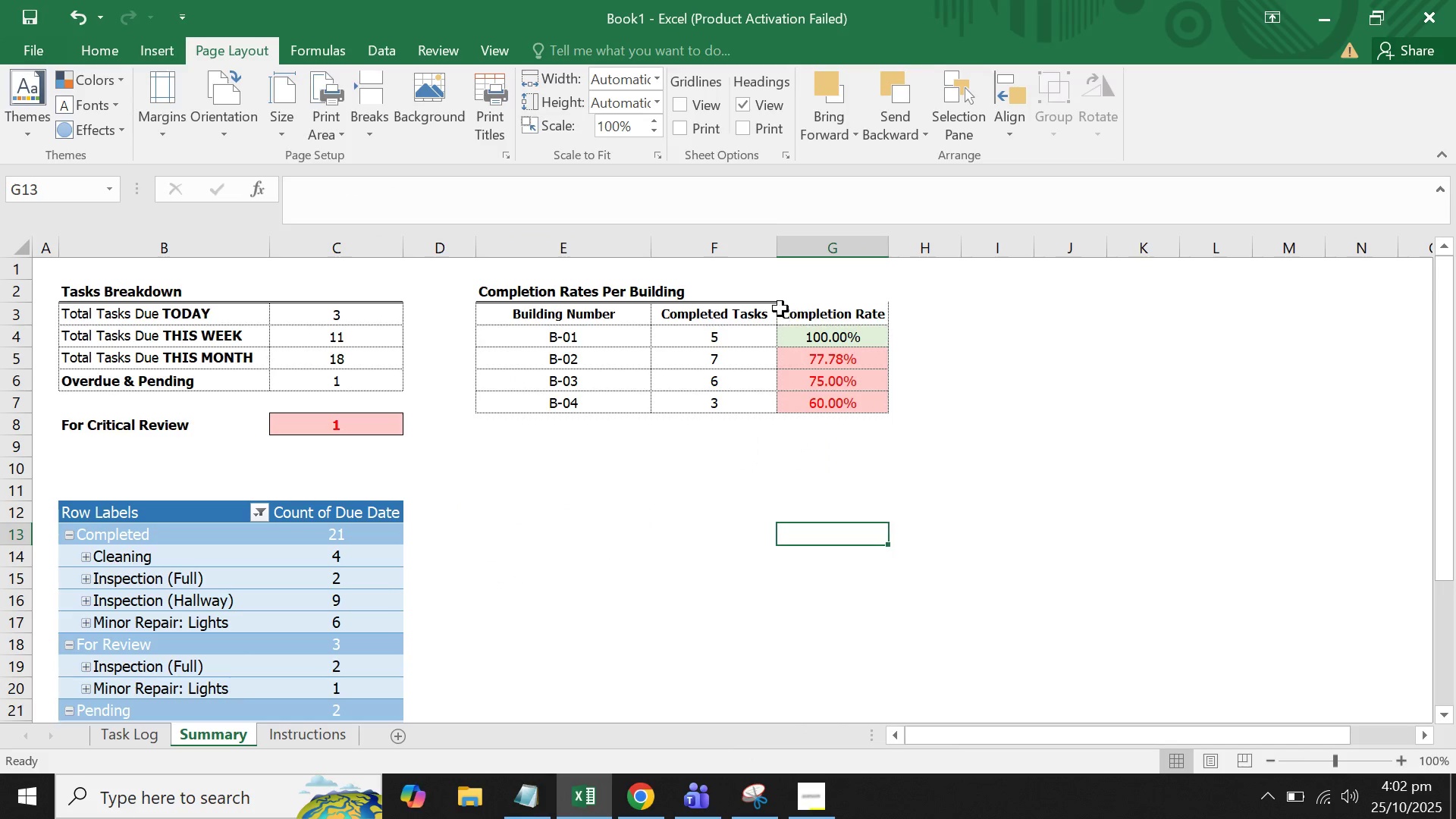 
left_click([99, 49])
 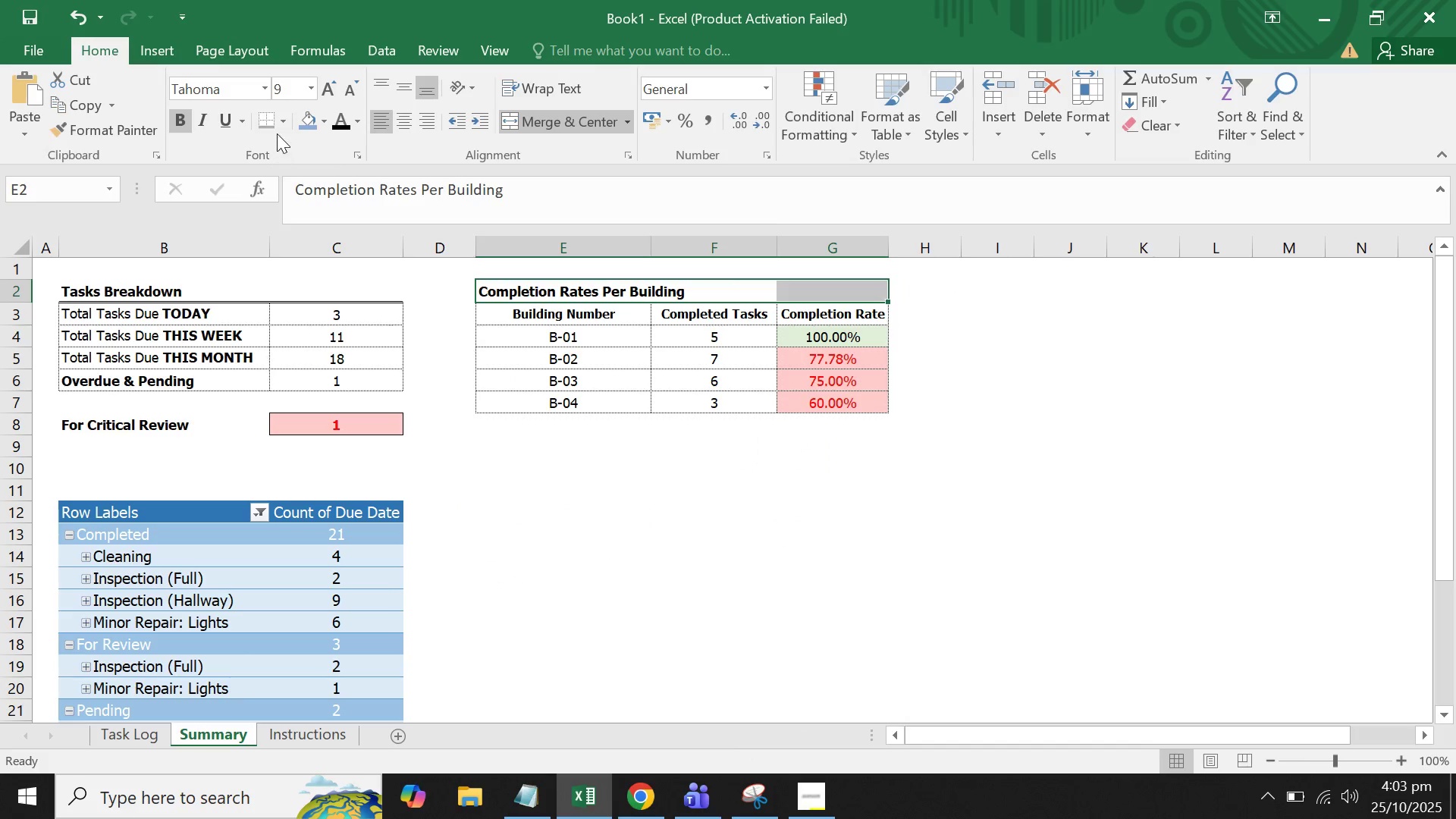 
left_click([269, 123])
 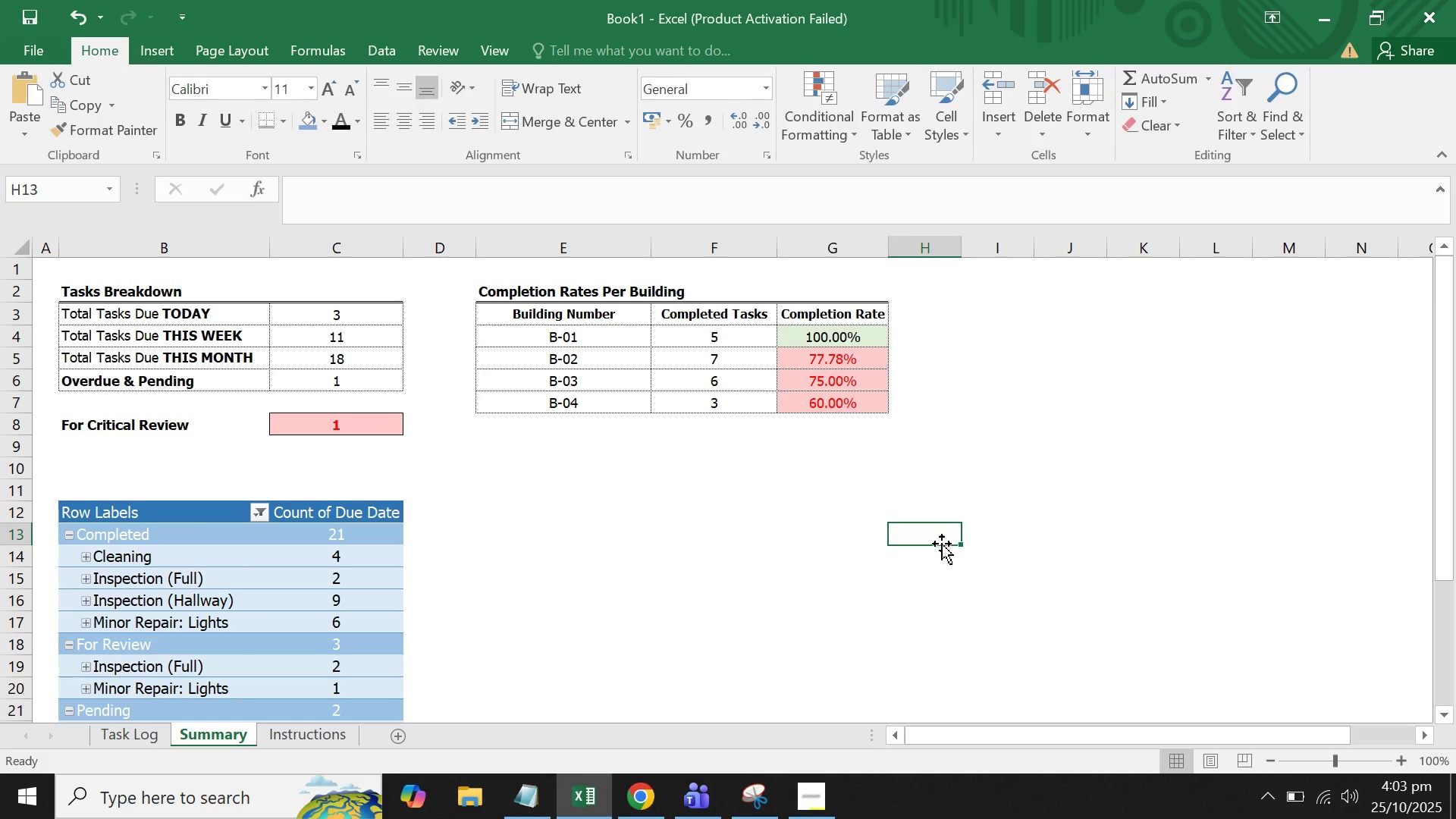 
left_click([916, 554])
 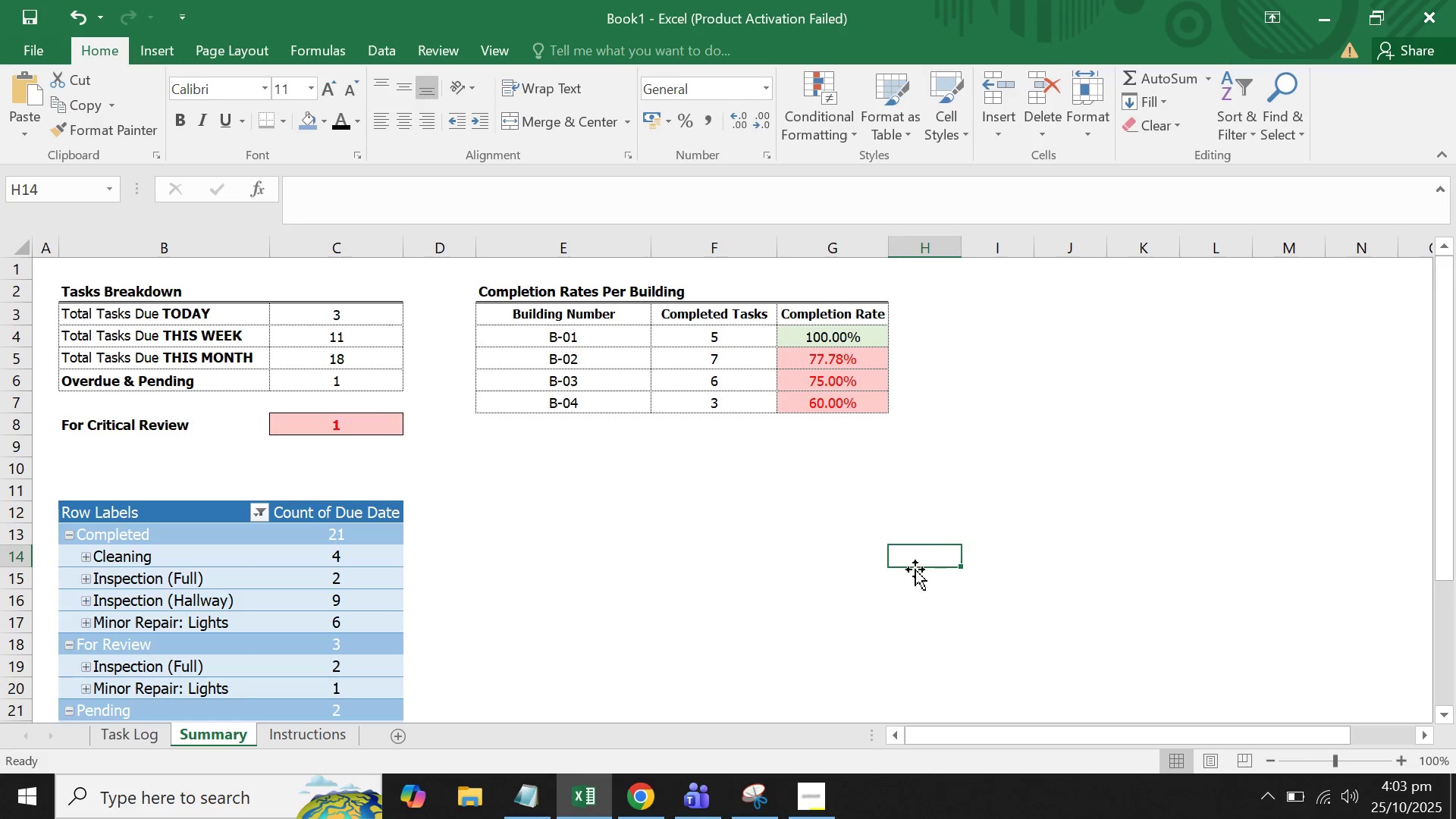 
left_click([822, 576])
 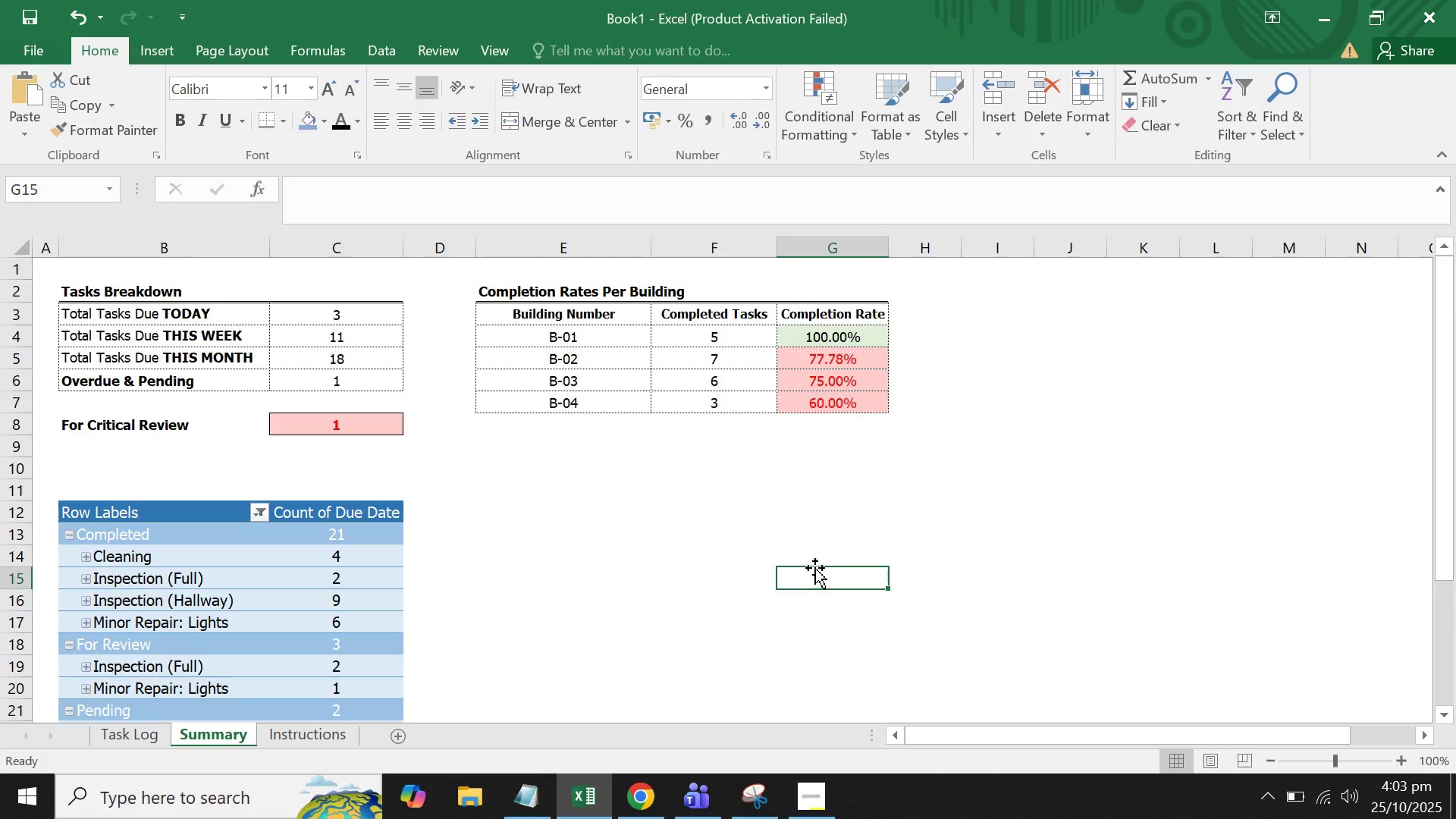 
scroll: coordinate [815, 568], scroll_direction: up, amount: 2.0
 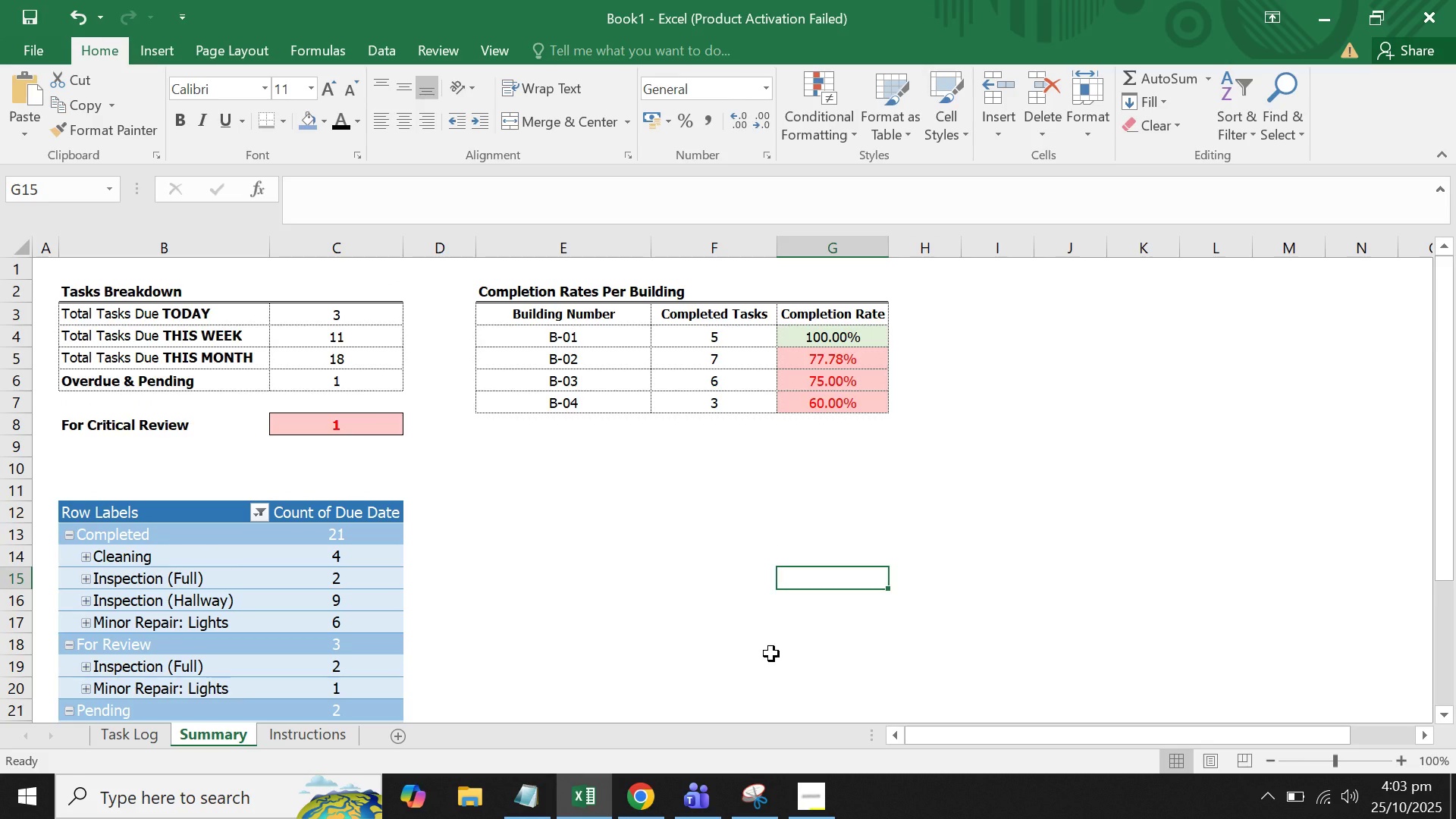 
wait(47.87)
 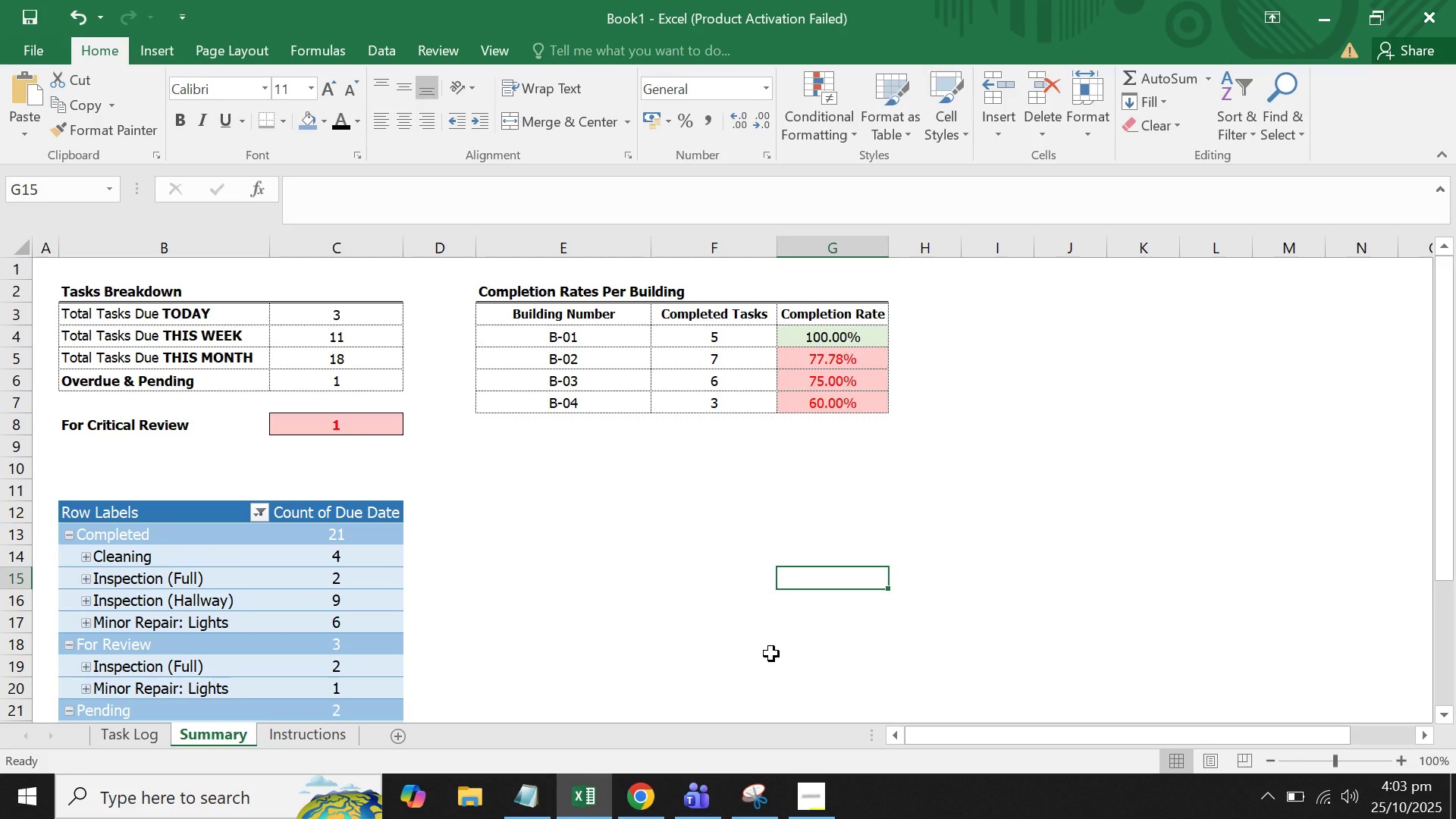 
scroll: coordinate [179, 431], scroll_direction: down, amount: 1.0
 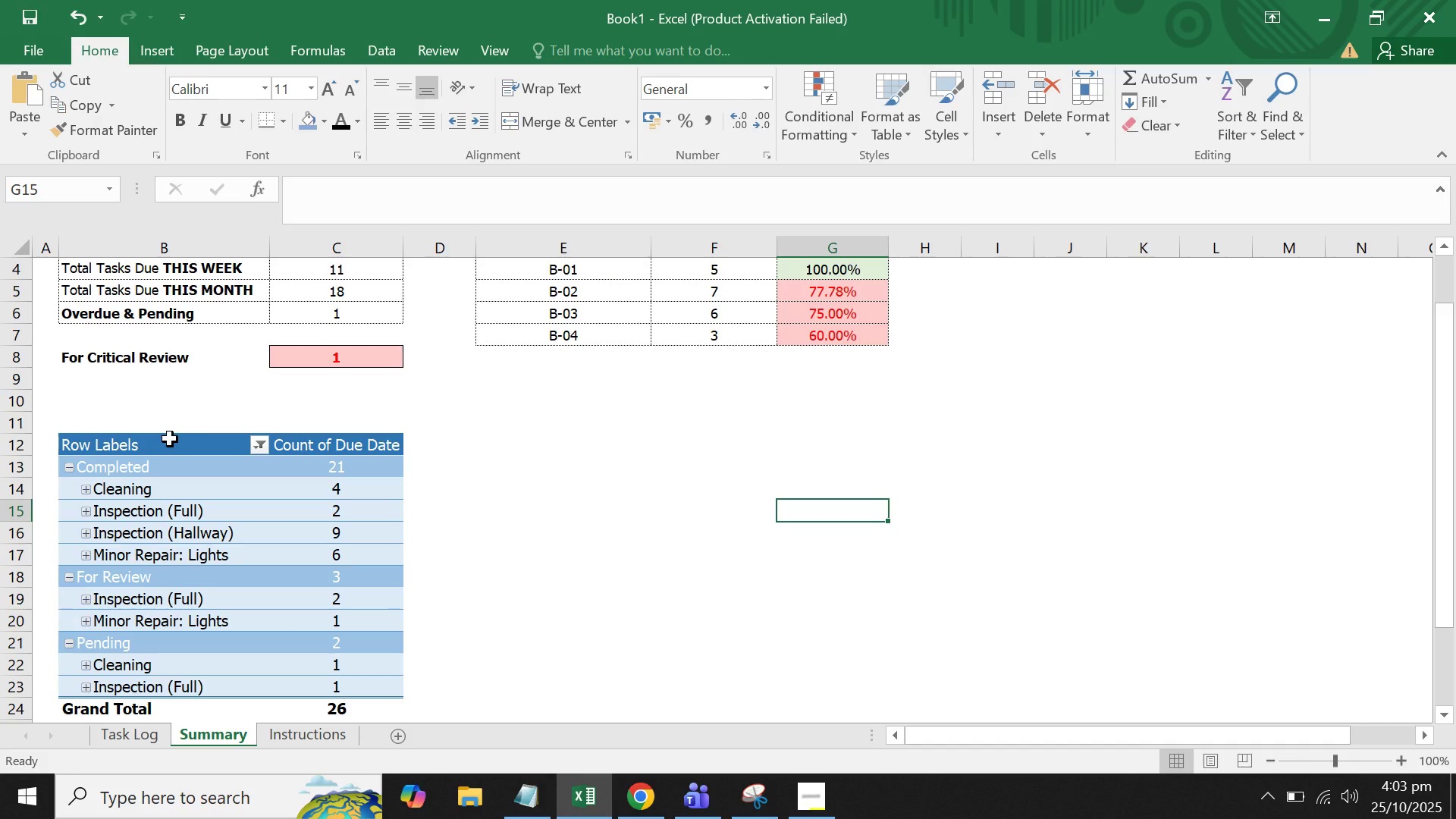 
scroll: coordinate [625, 445], scroll_direction: up, amount: 2.0
 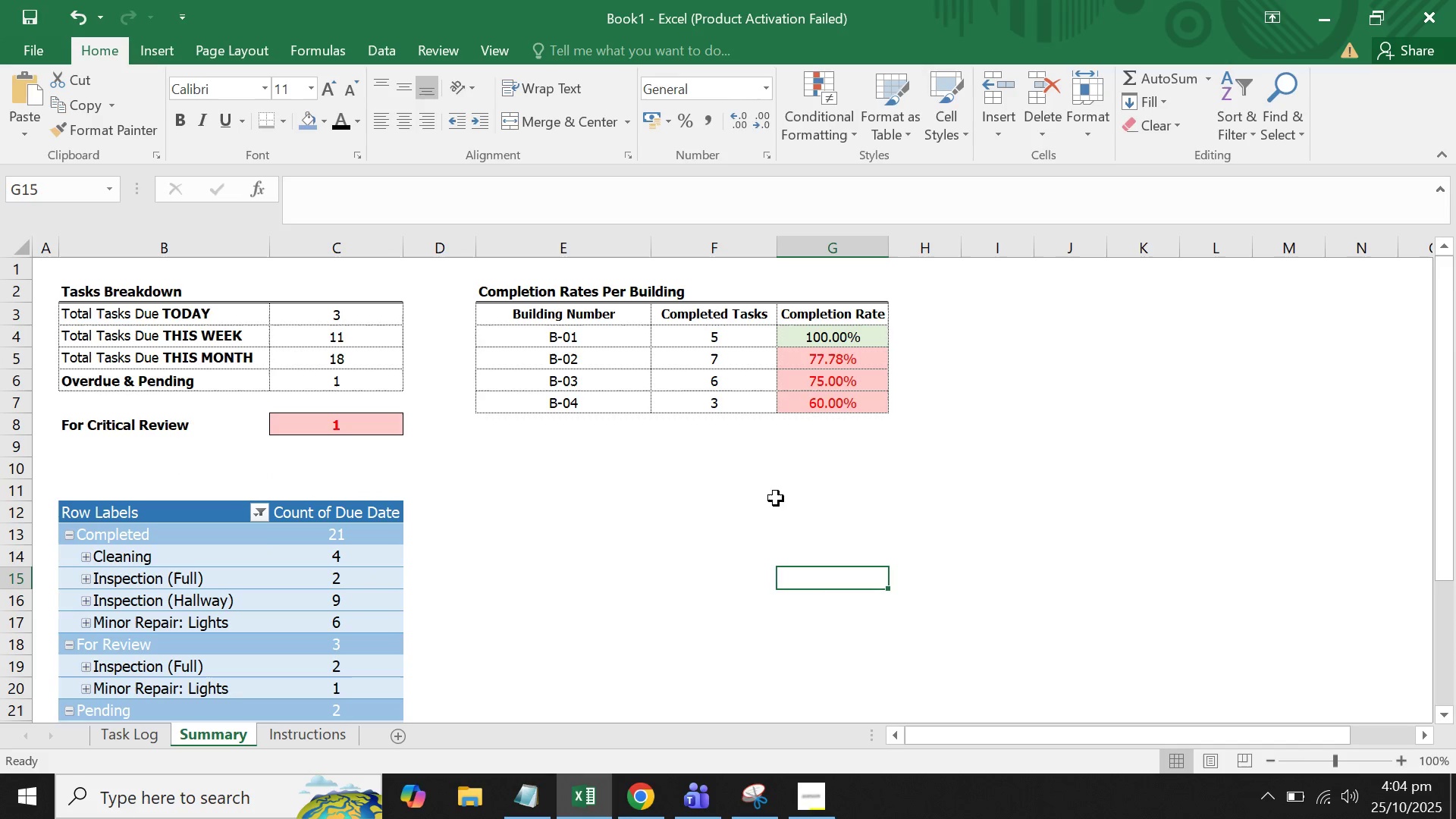 
scroll: coordinate [667, 500], scroll_direction: down, amount: 3.0
 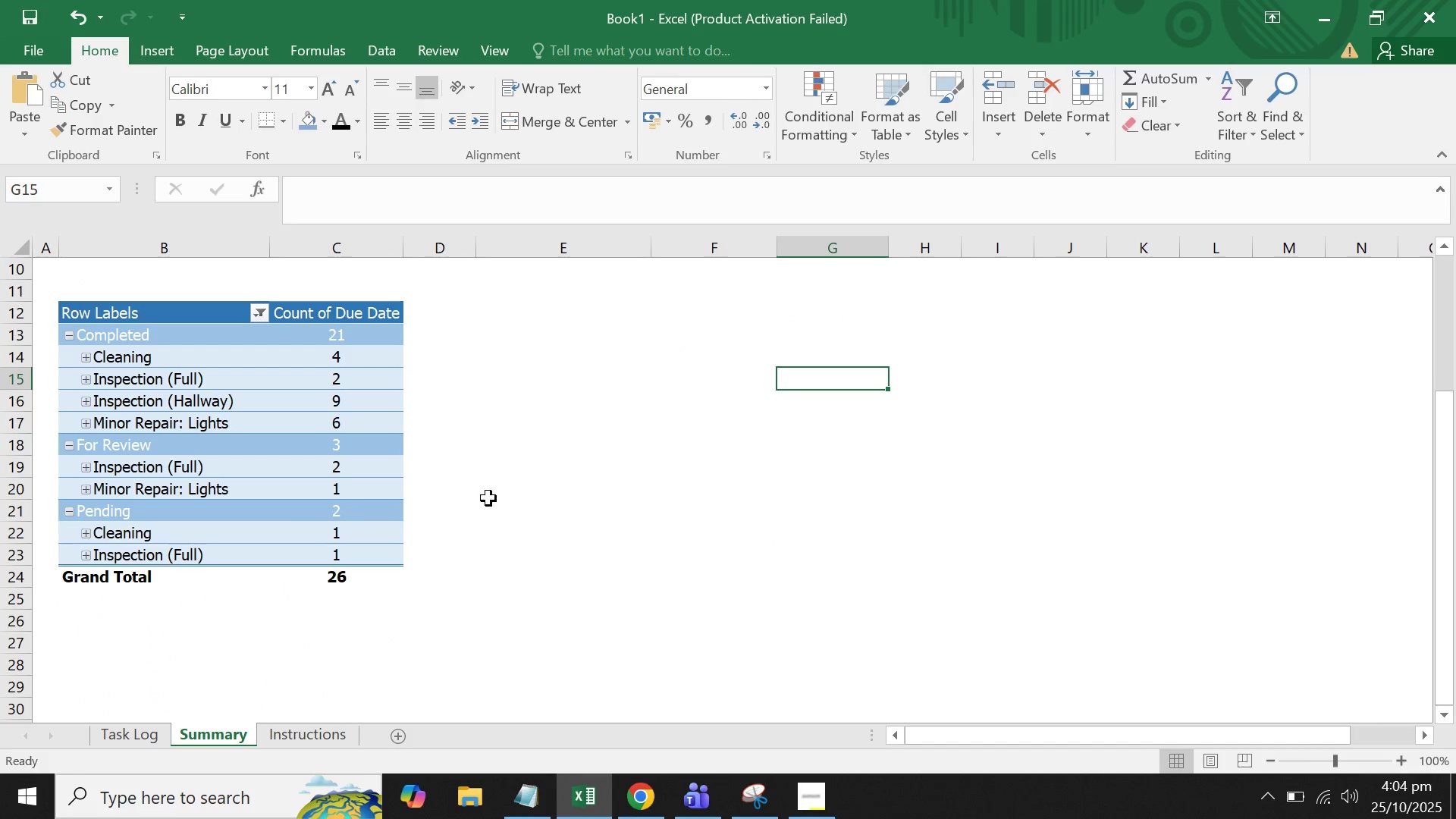 
scroll: coordinate [488, 498], scroll_direction: up, amount: 1.0
 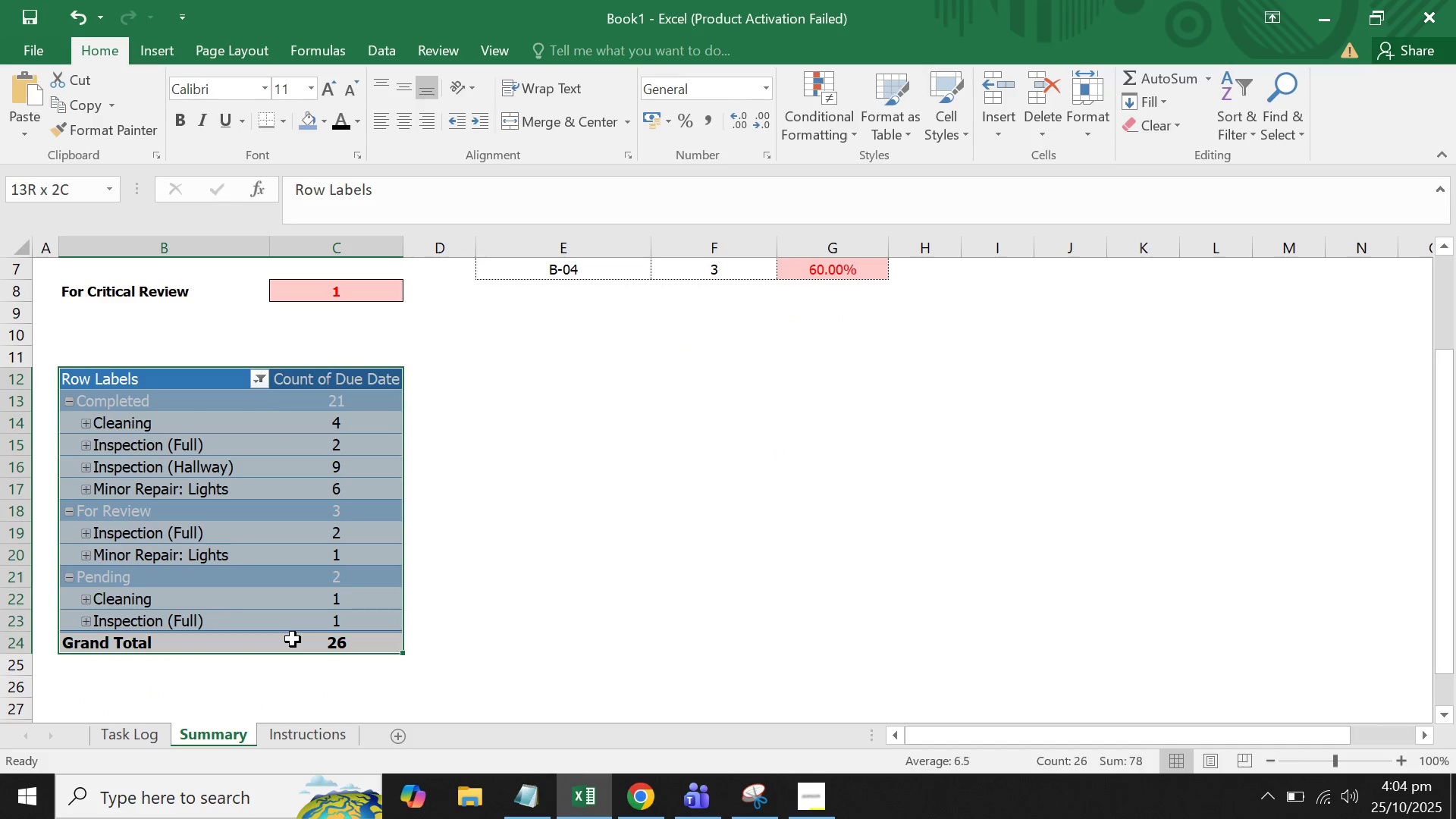 
key(Control+C)
 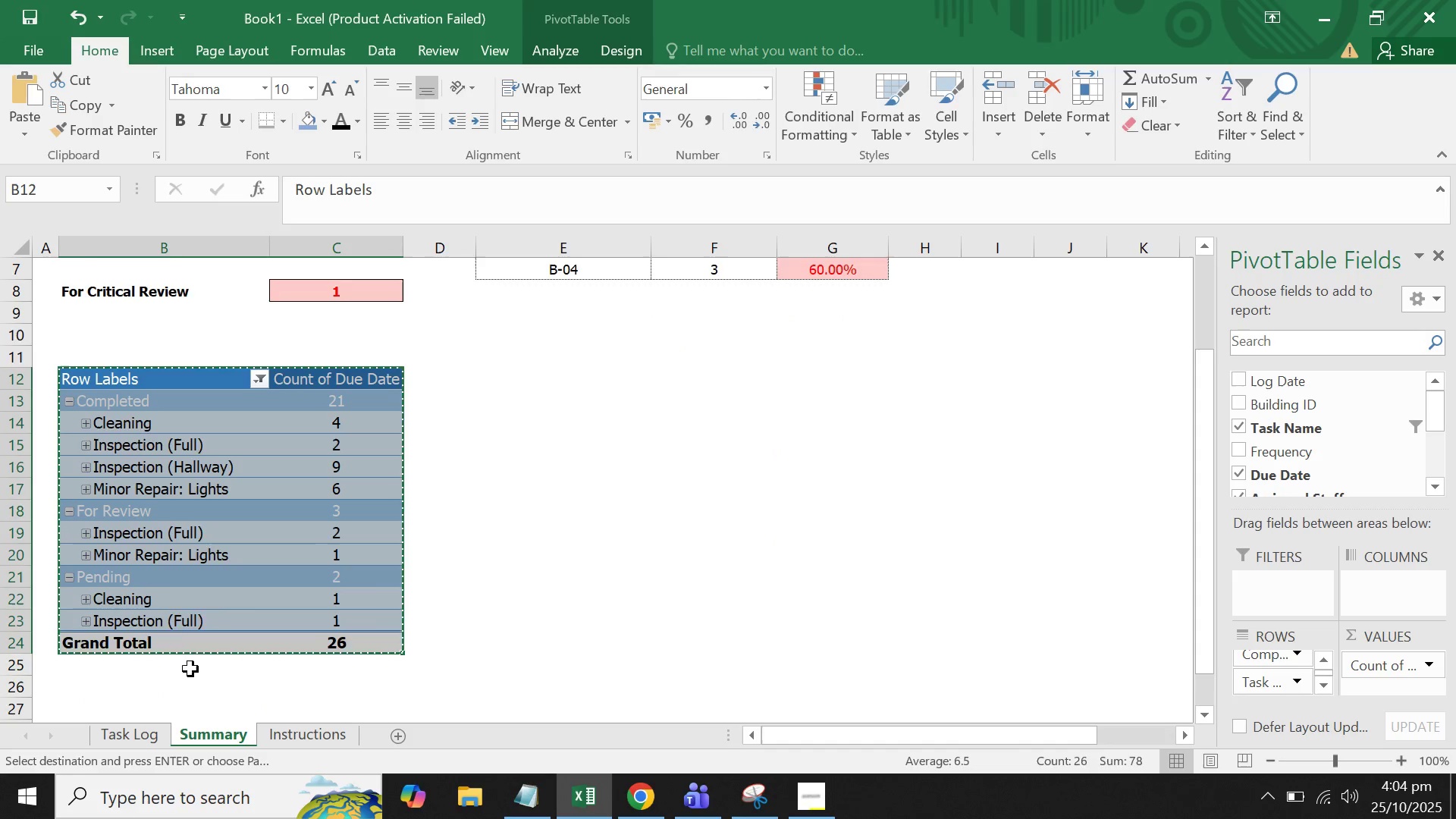 
scroll: coordinate [188, 663], scroll_direction: down, amount: 1.0
 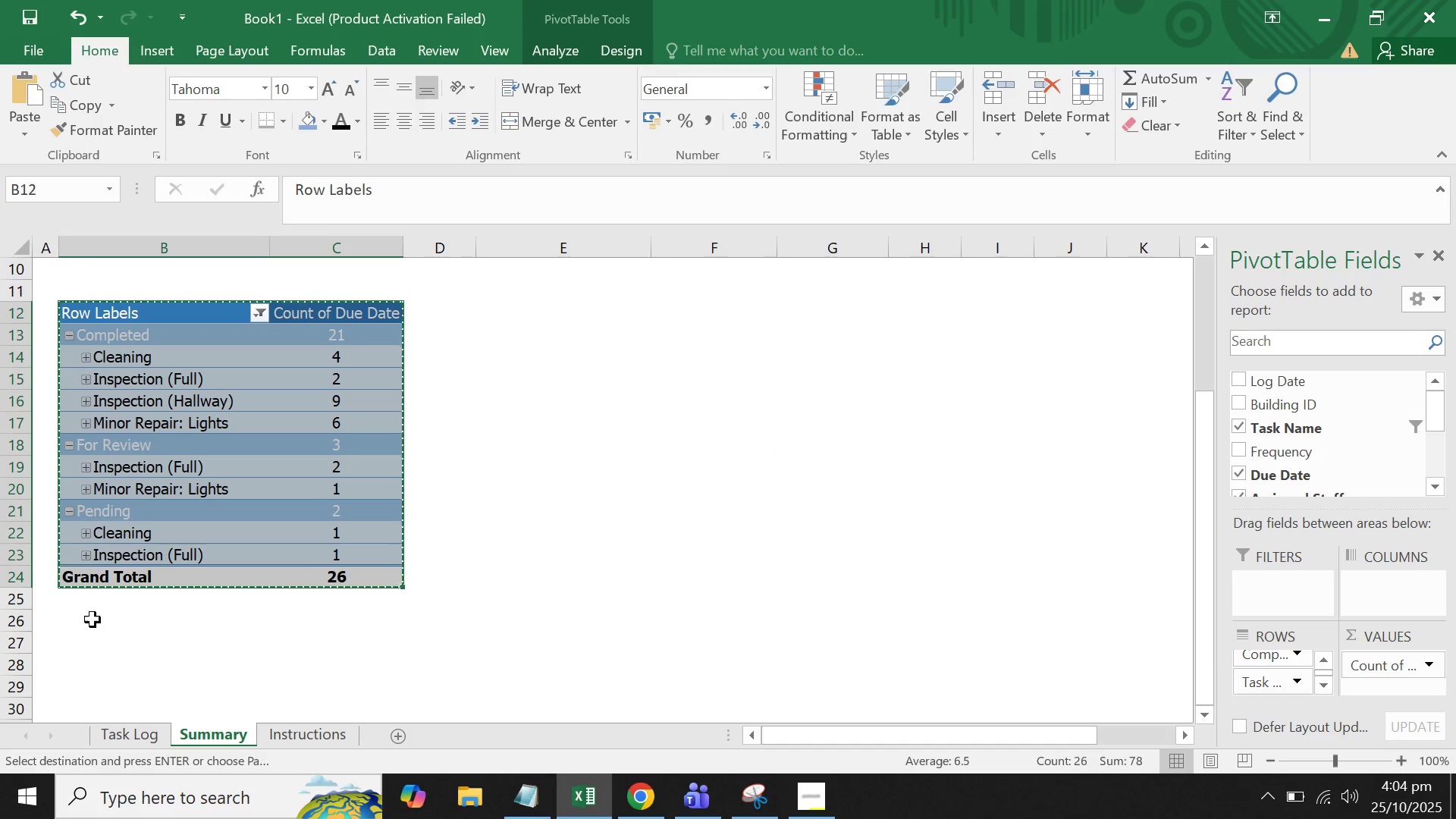 
left_click([96, 620])
 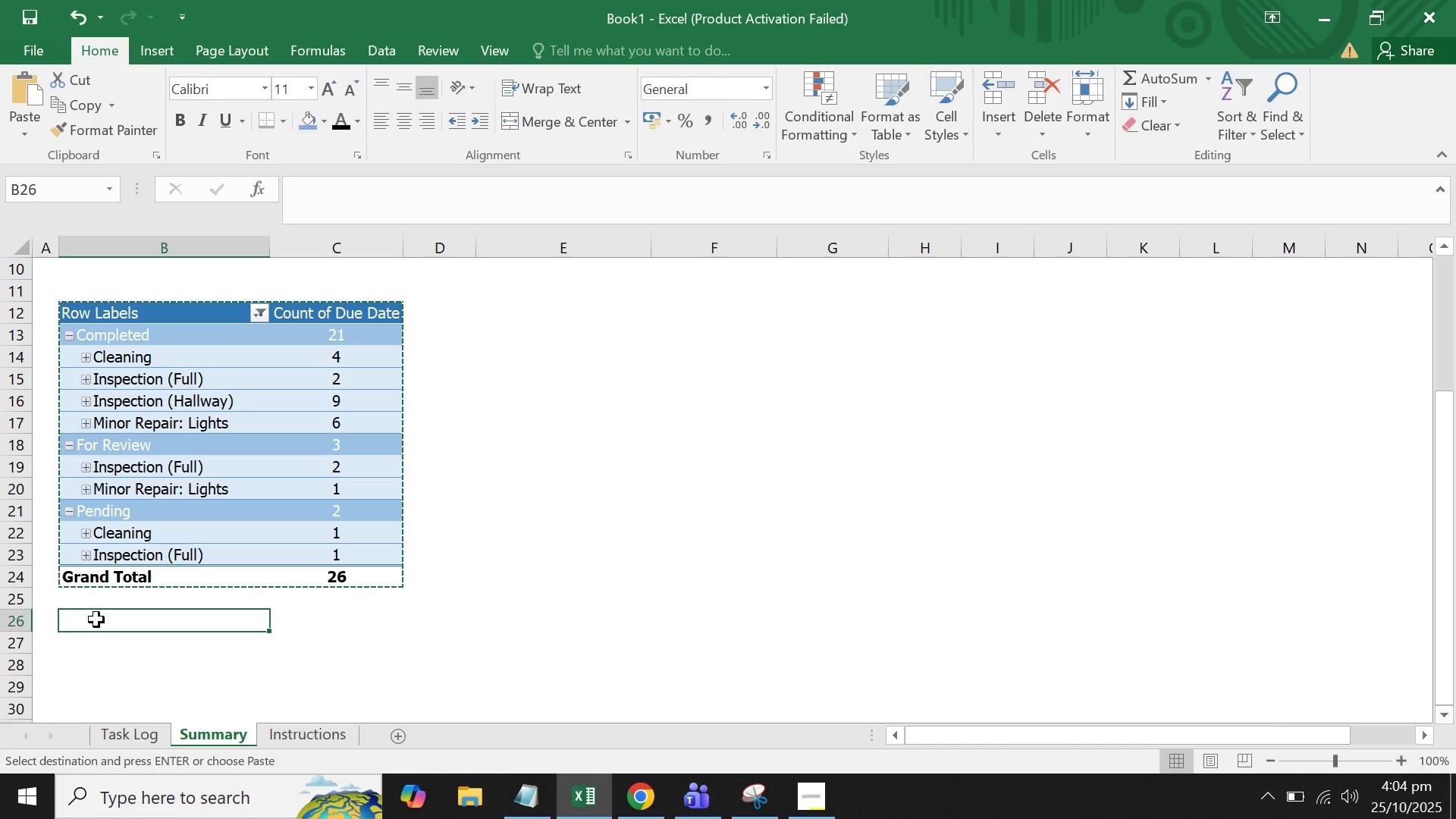 
hold_key(key=ControlLeft, duration=0.68)
 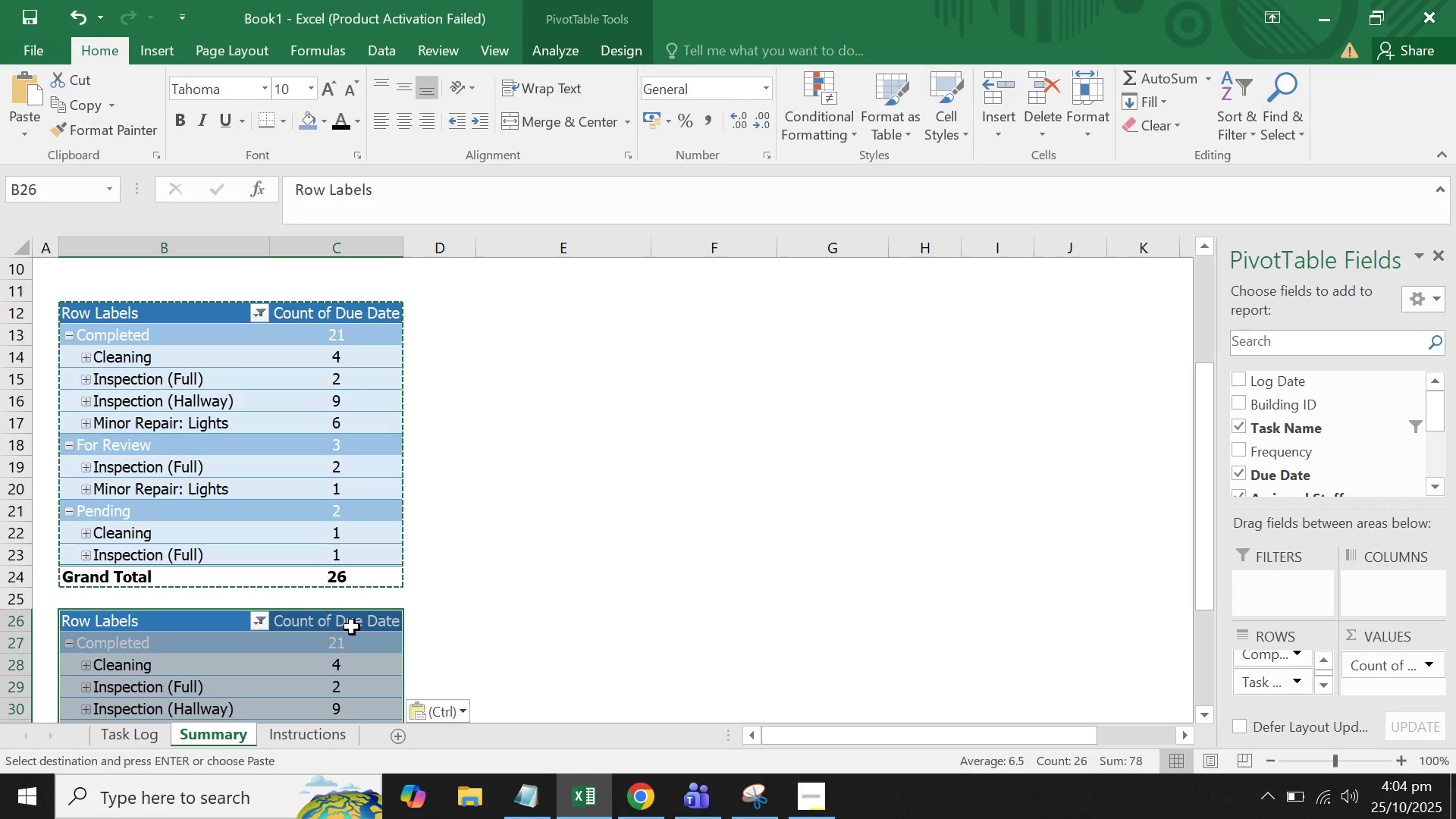 
scroll: coordinate [1373, 424], scroll_direction: down, amount: 2.0
 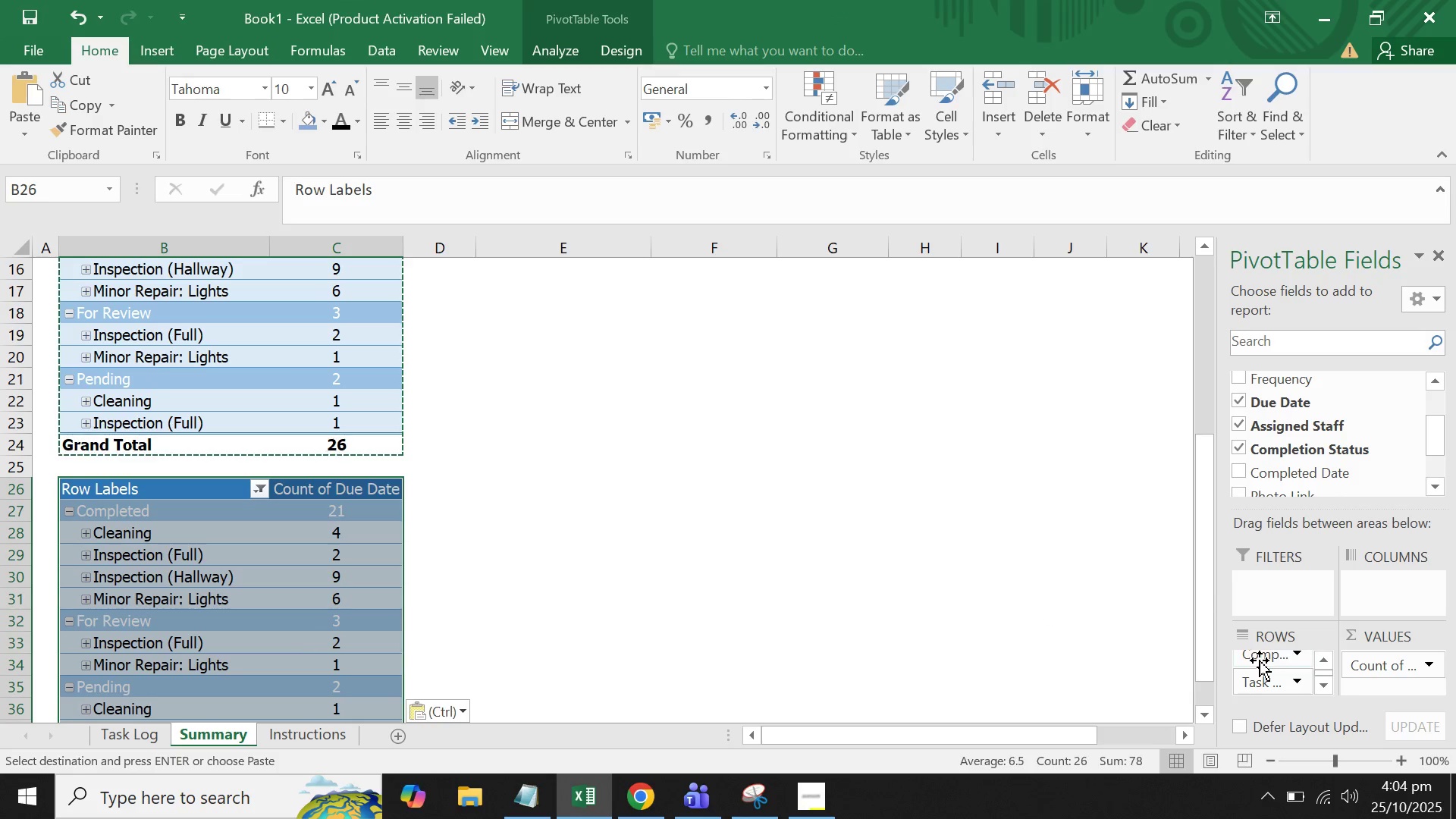 
wait(11.03)
 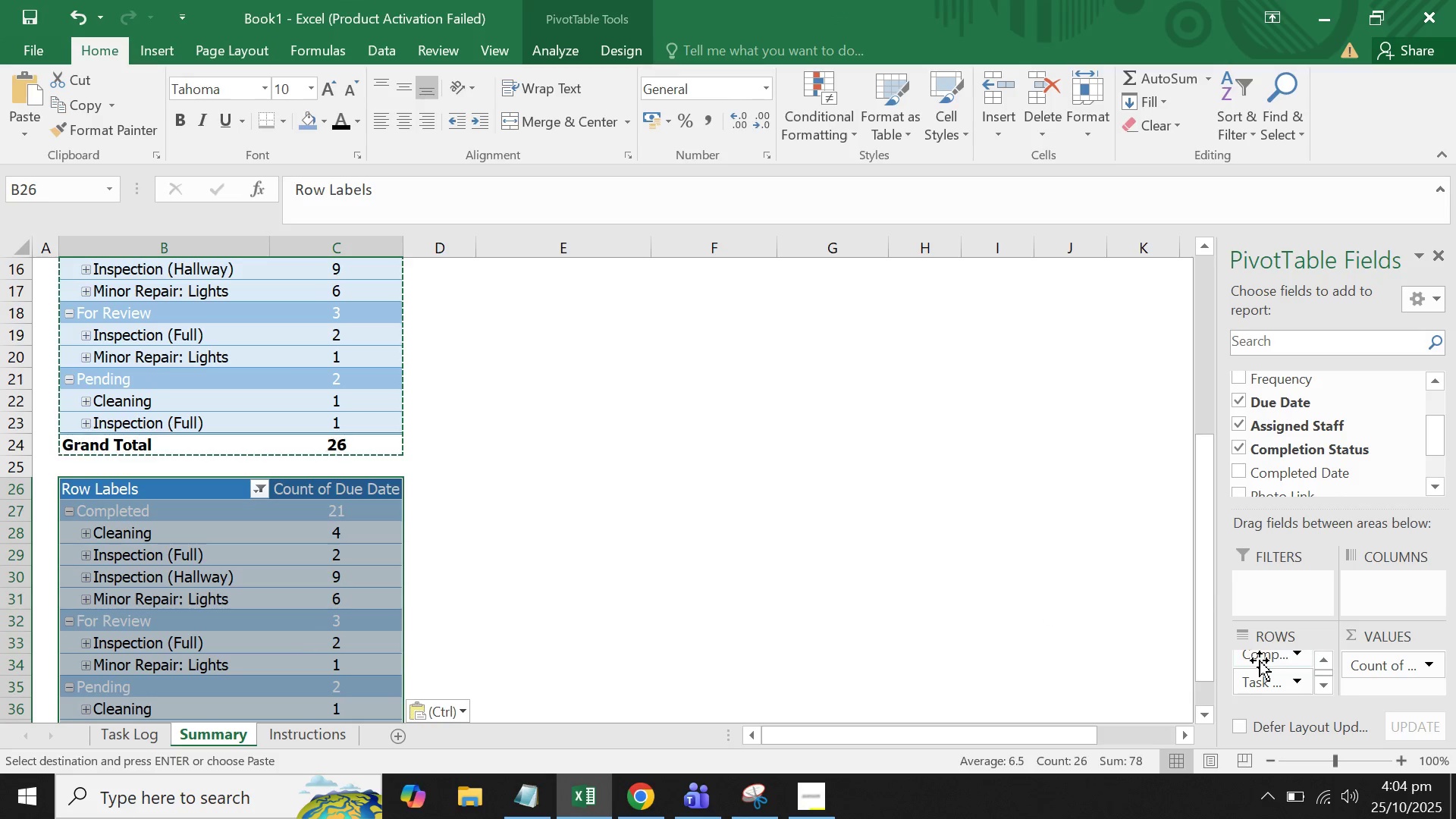 
scroll: coordinate [1327, 433], scroll_direction: up, amount: 1.0
 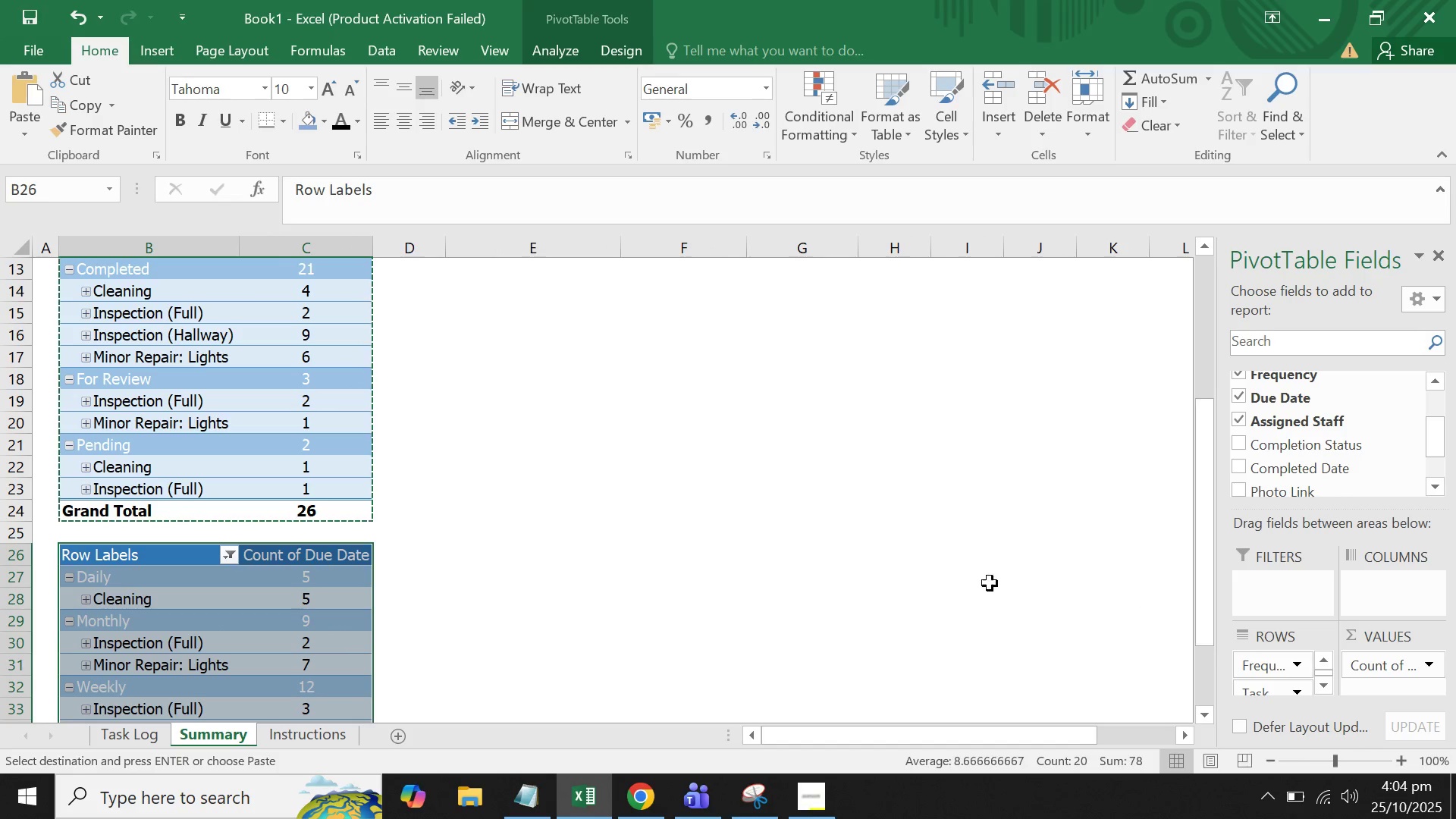 
wait(6.22)
 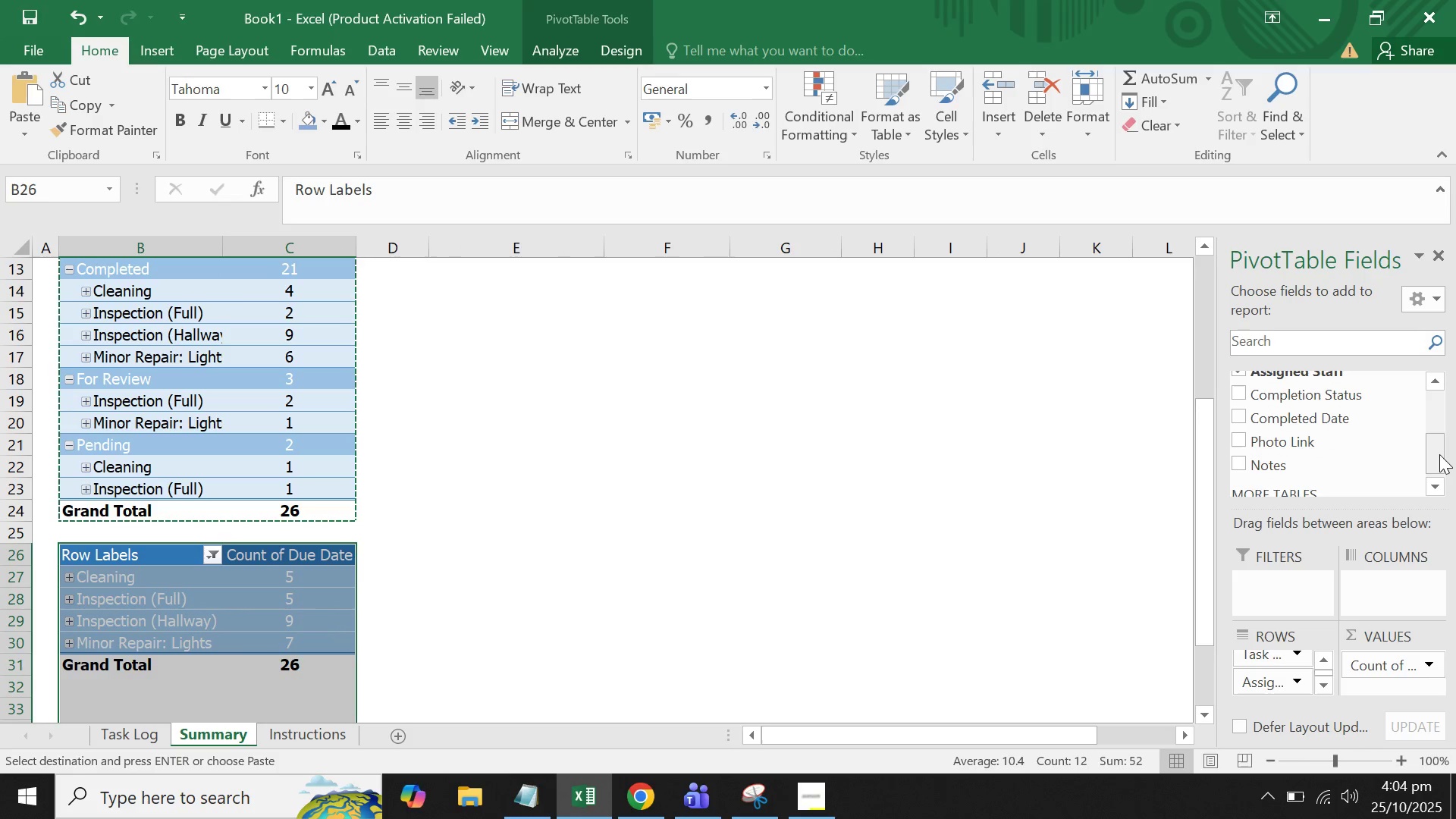 
left_click([651, 579])
 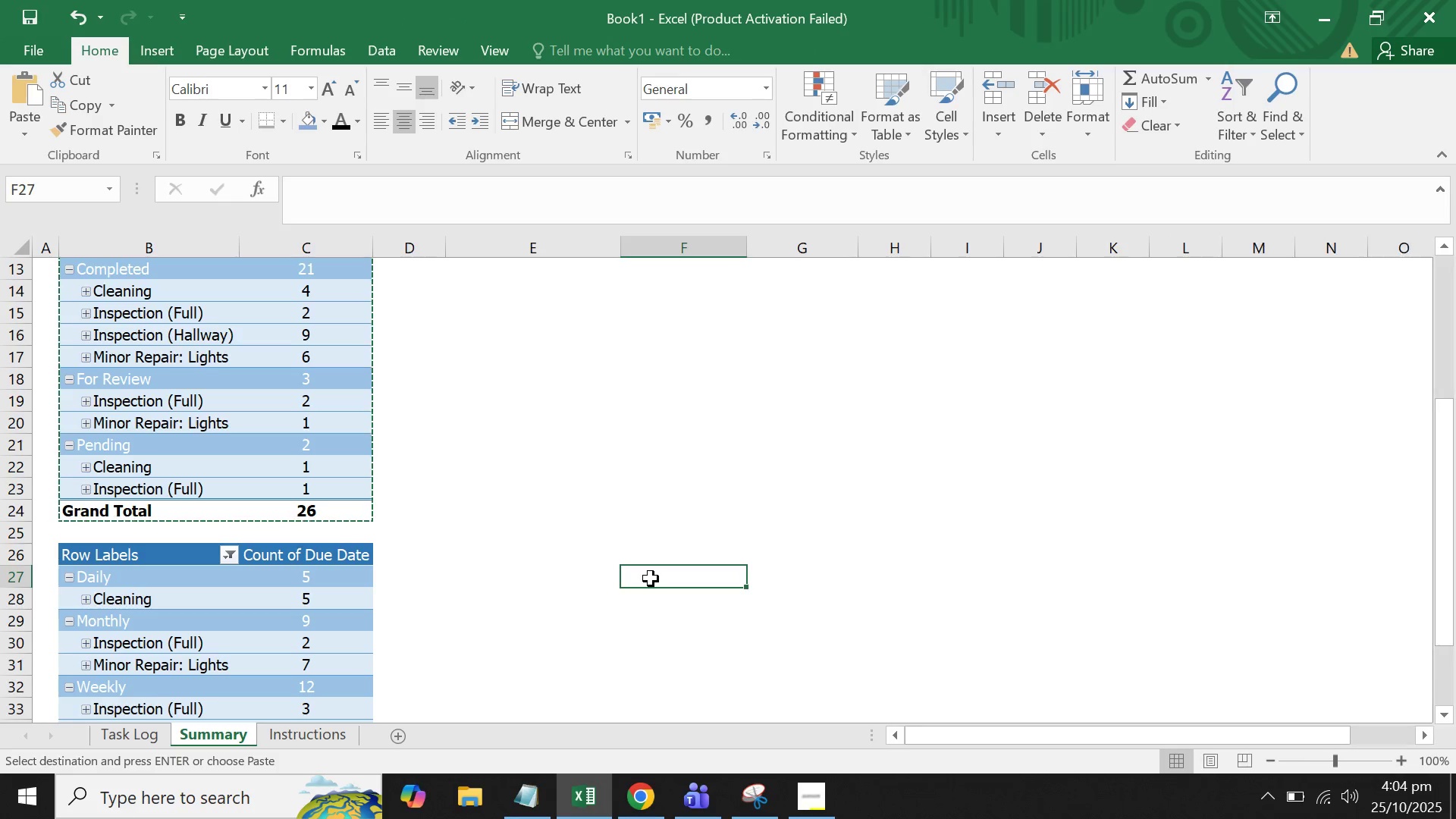 
scroll: coordinate [651, 579], scroll_direction: down, amount: 2.0
 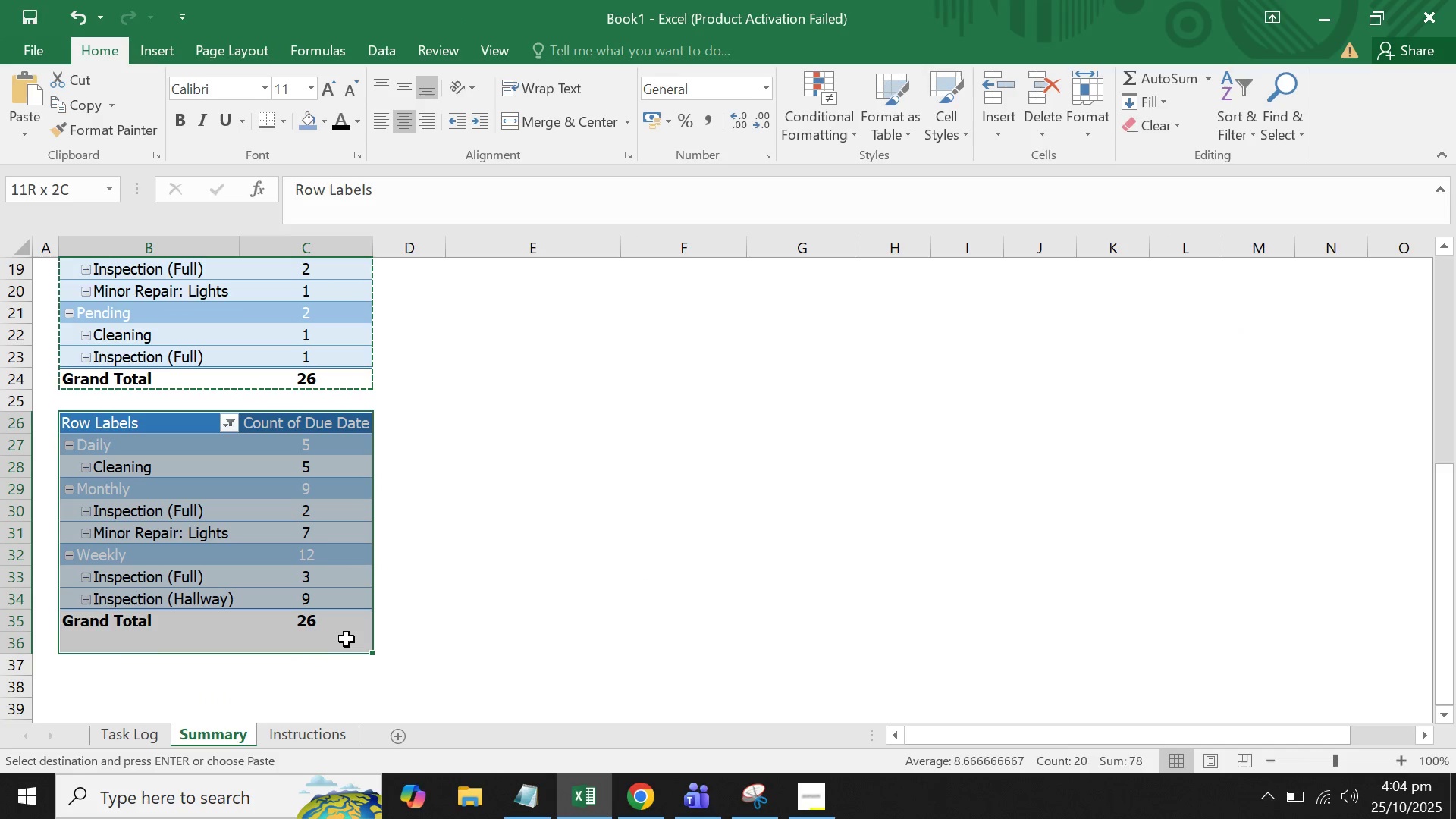 
wait(11.19)
 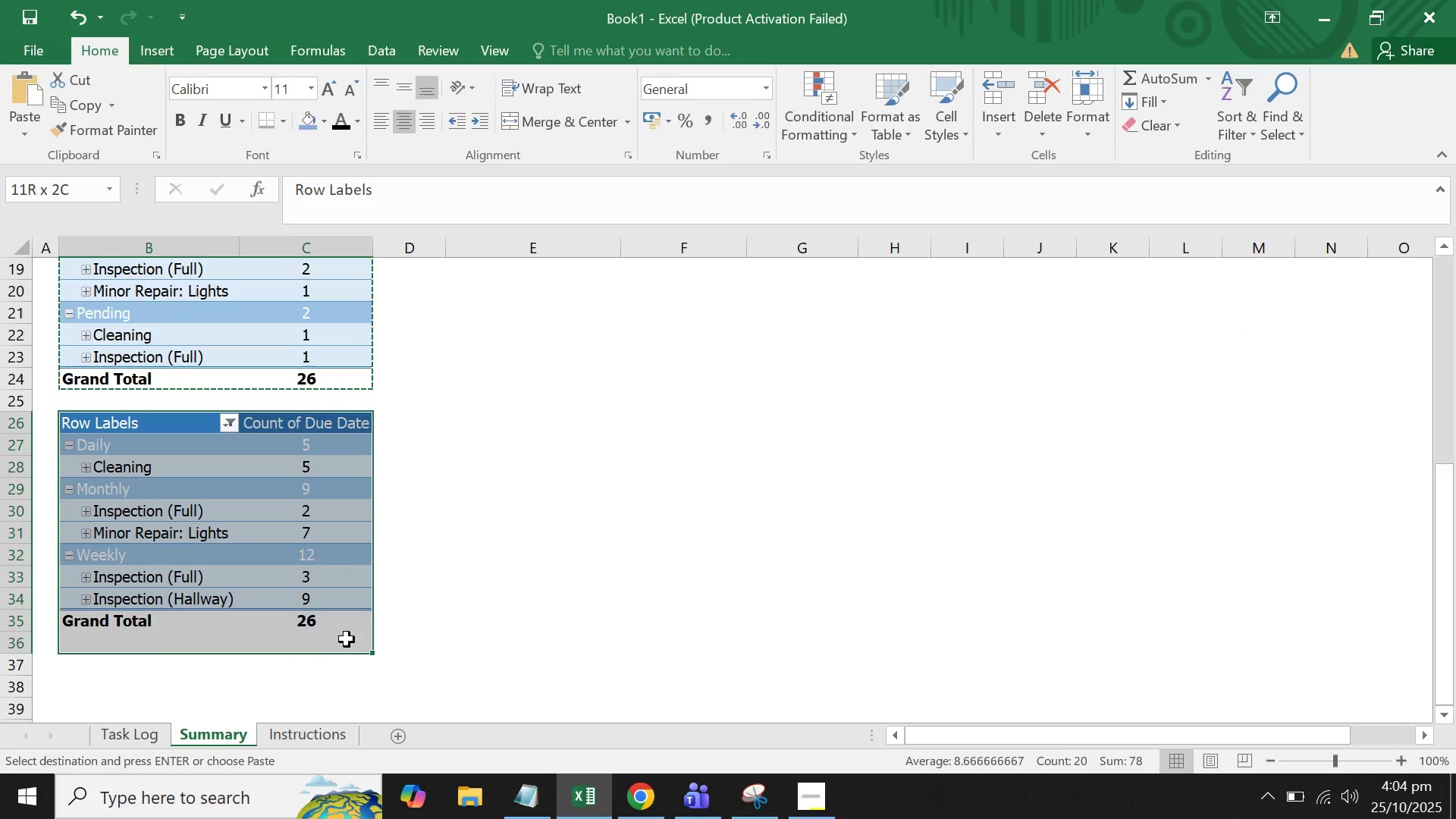 
mouse_move([1213, 119])
 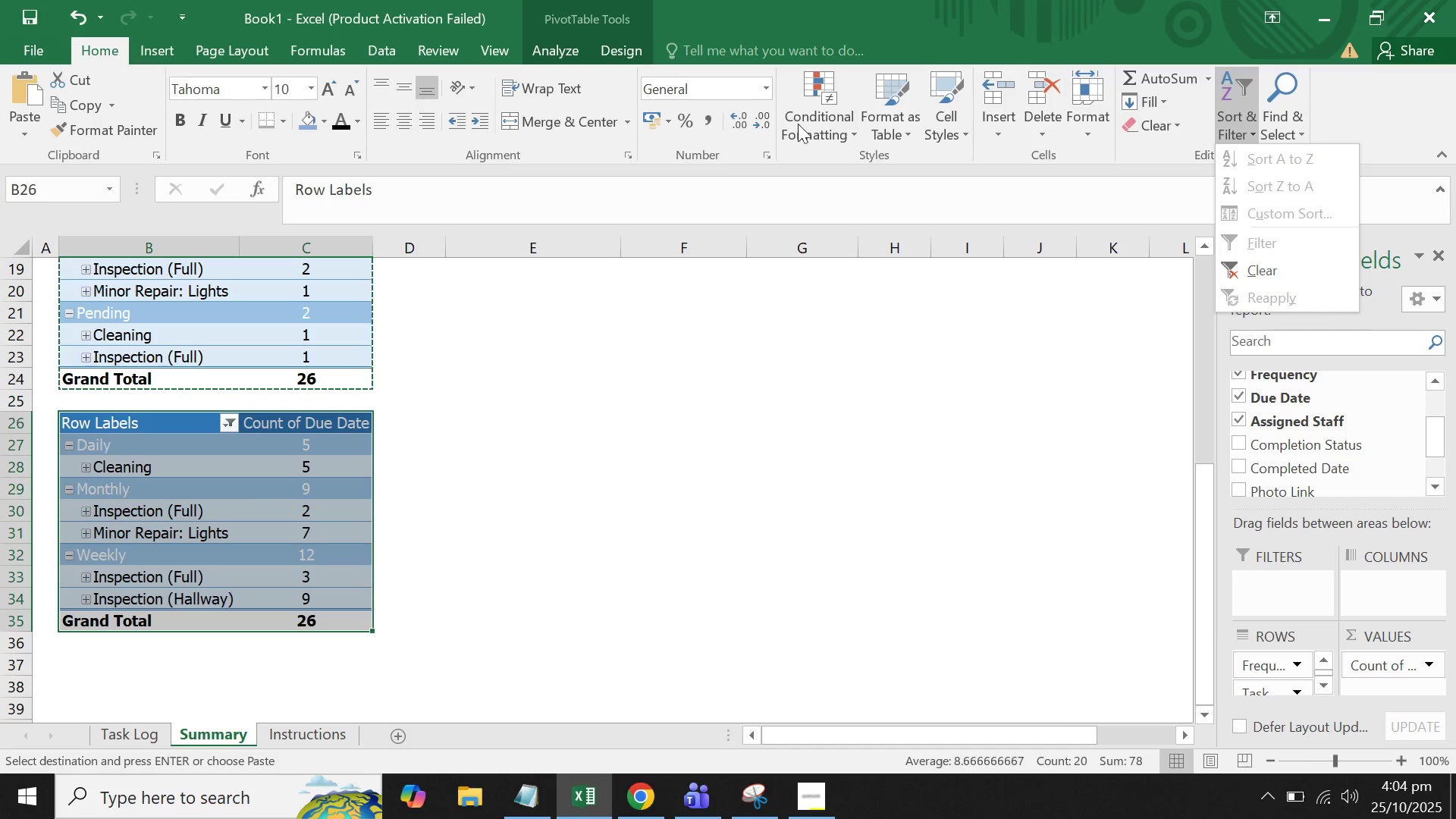 
left_click([806, 122])
 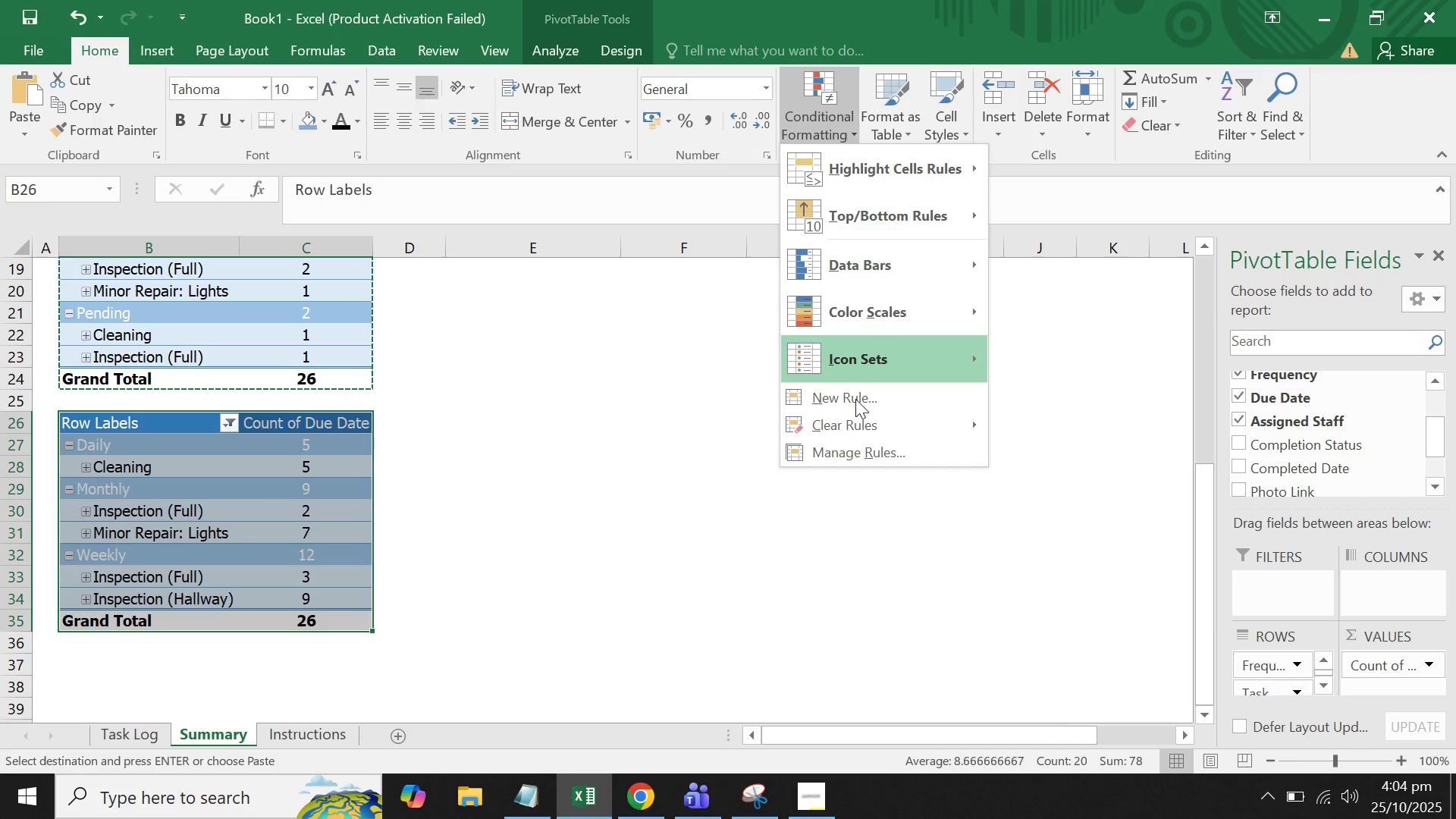 
mouse_move([864, 406])
 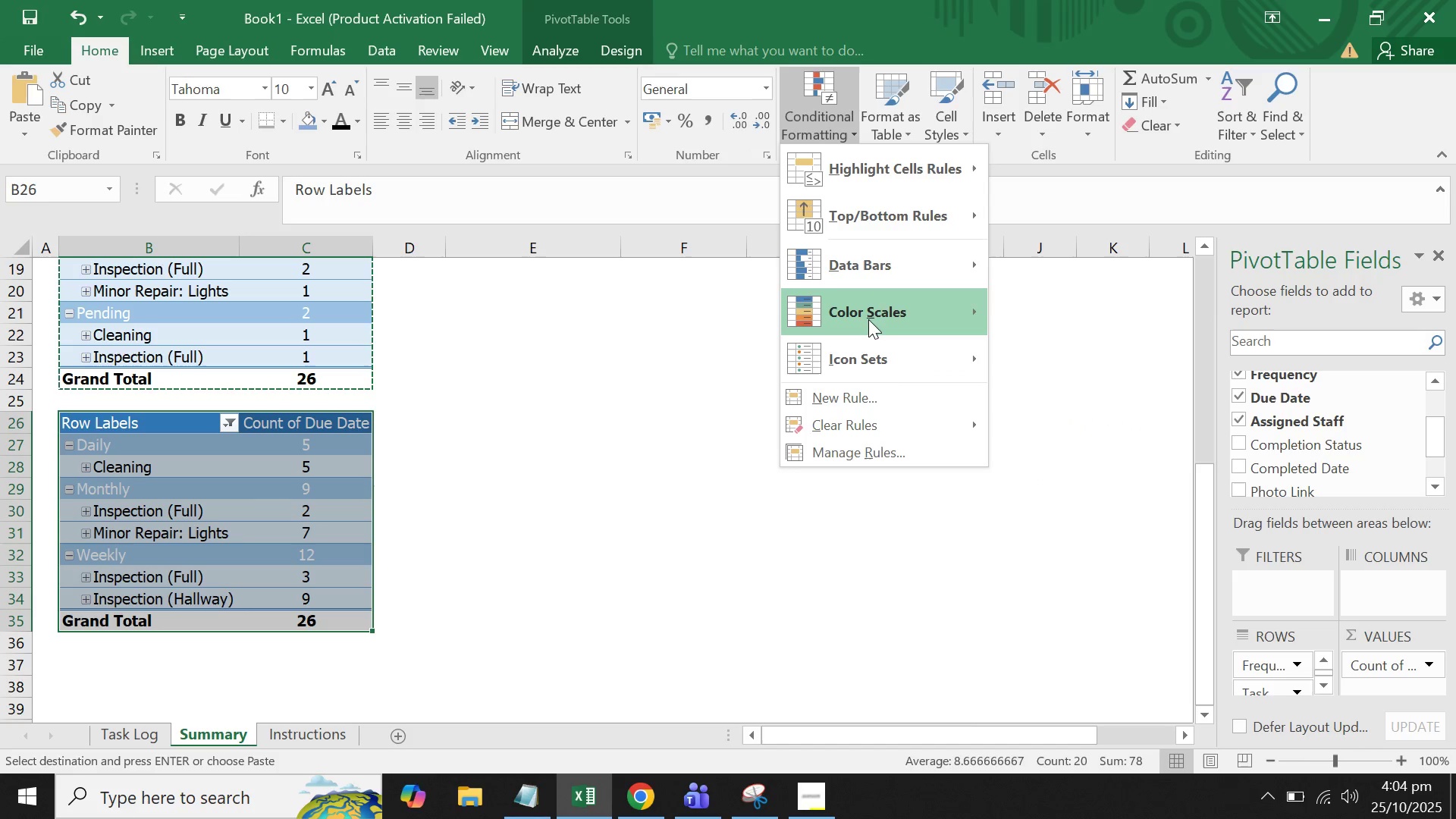 
mouse_move([897, 165])
 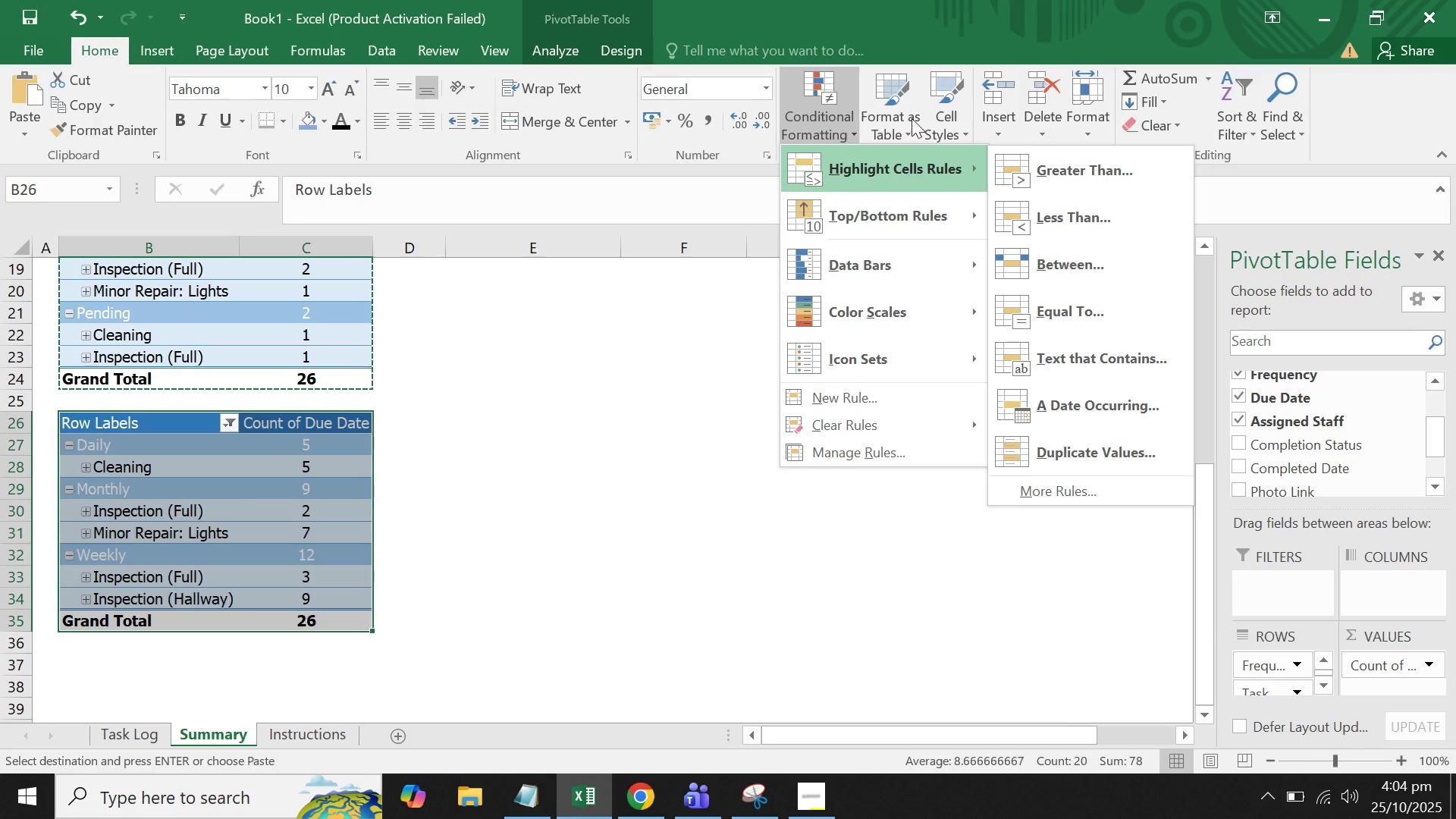 
left_click([913, 118])
 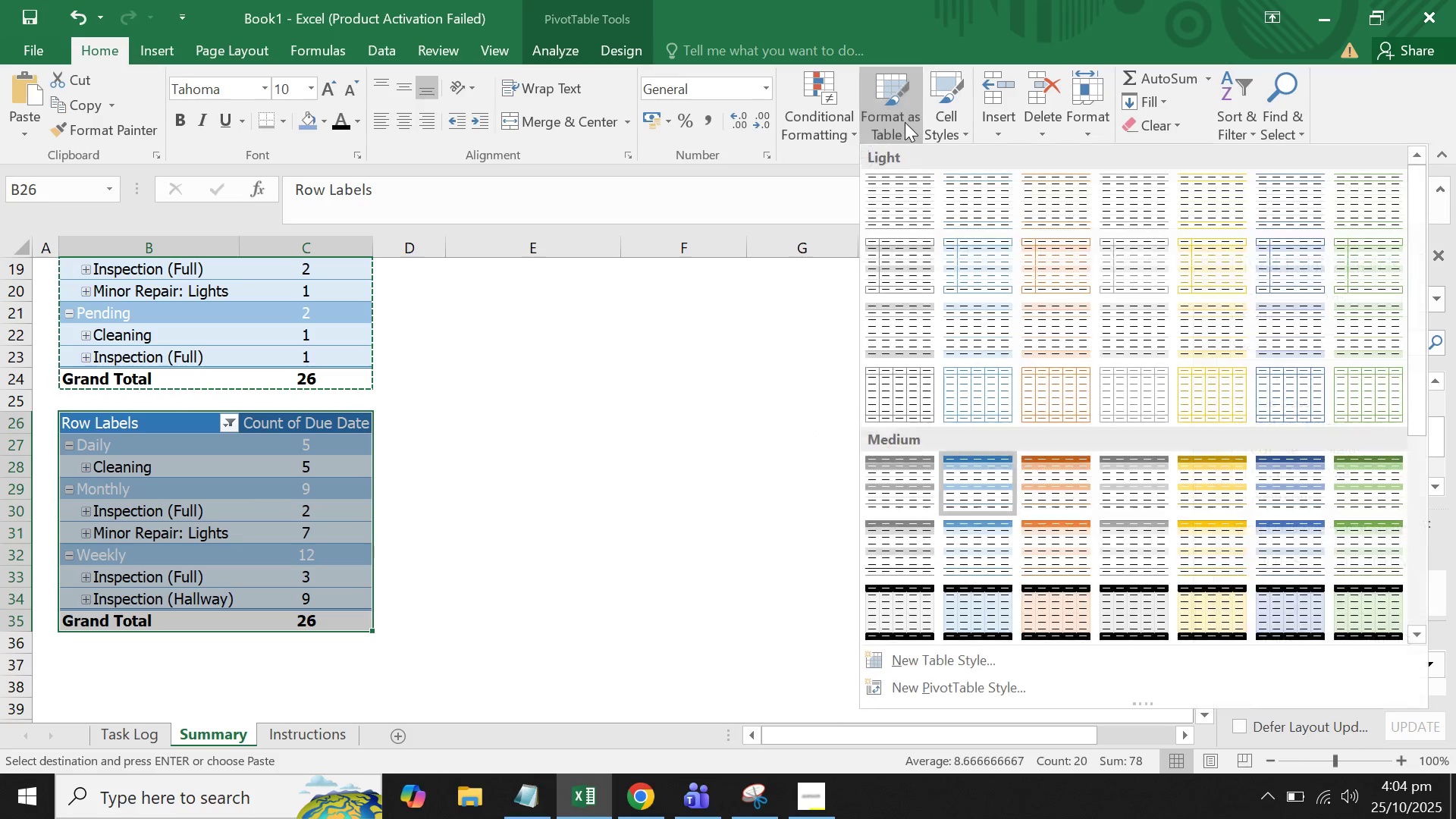 
left_click([905, 122])
 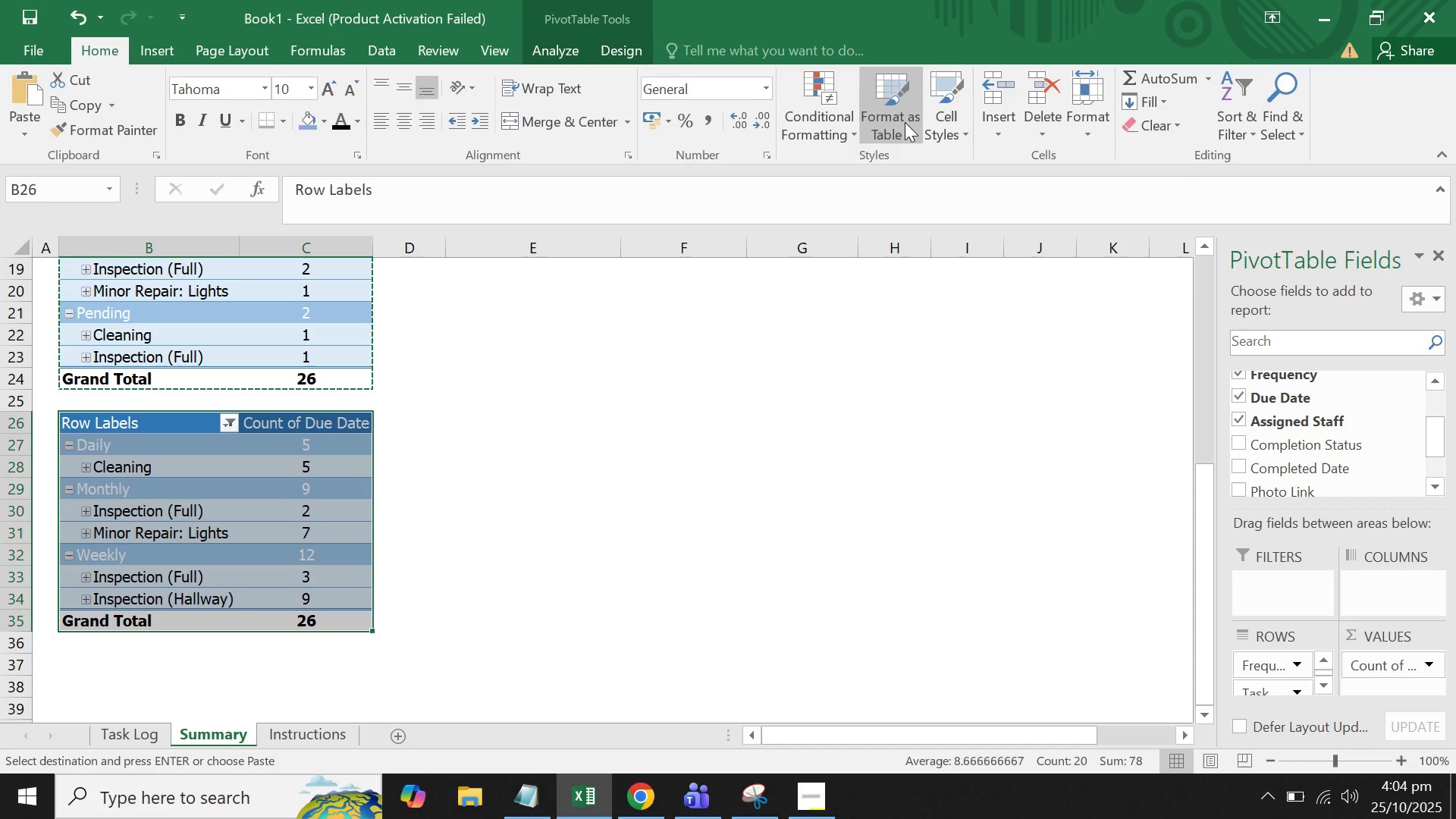 
left_click([905, 122])
 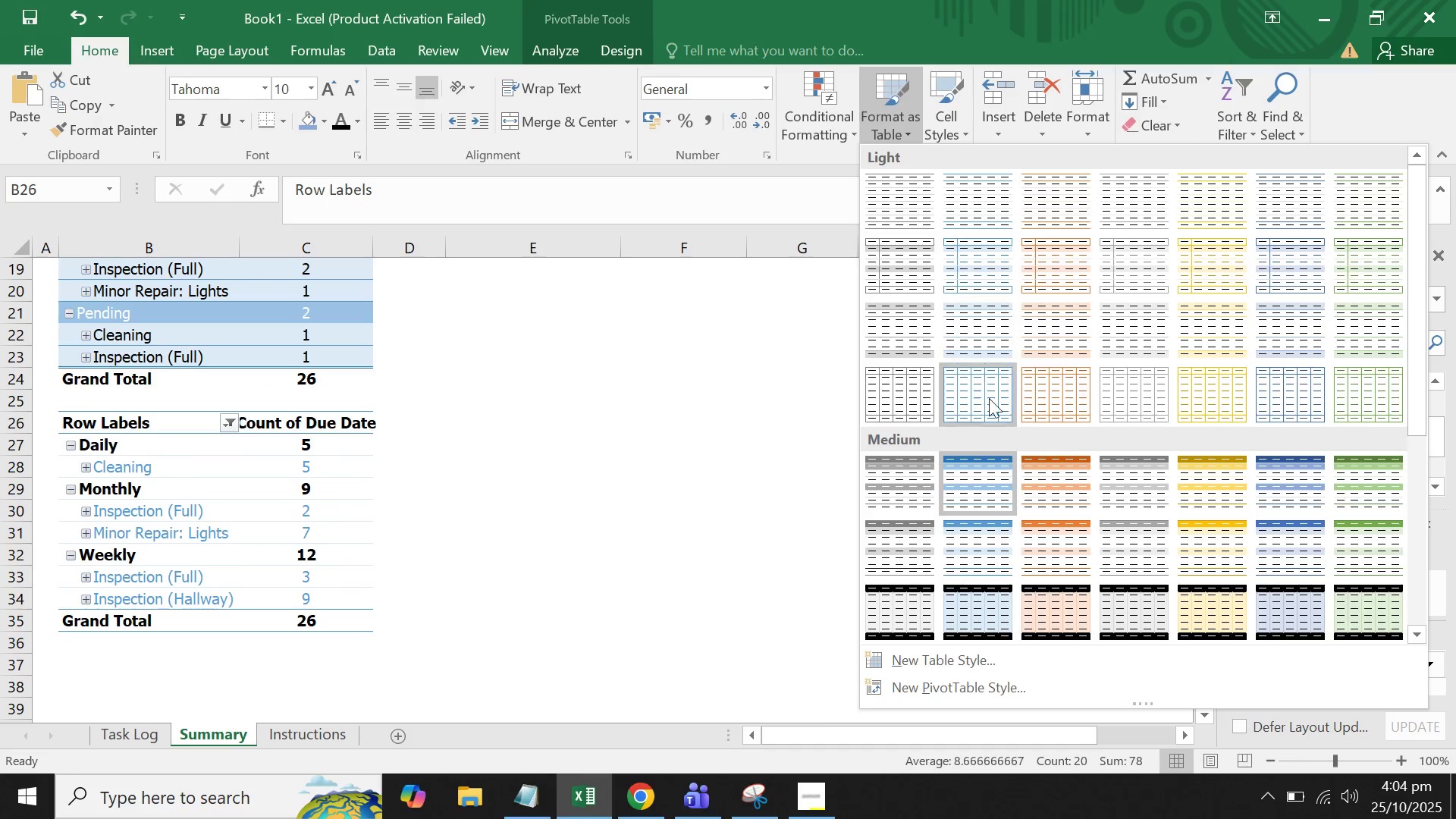 
mouse_move([1060, 494])
 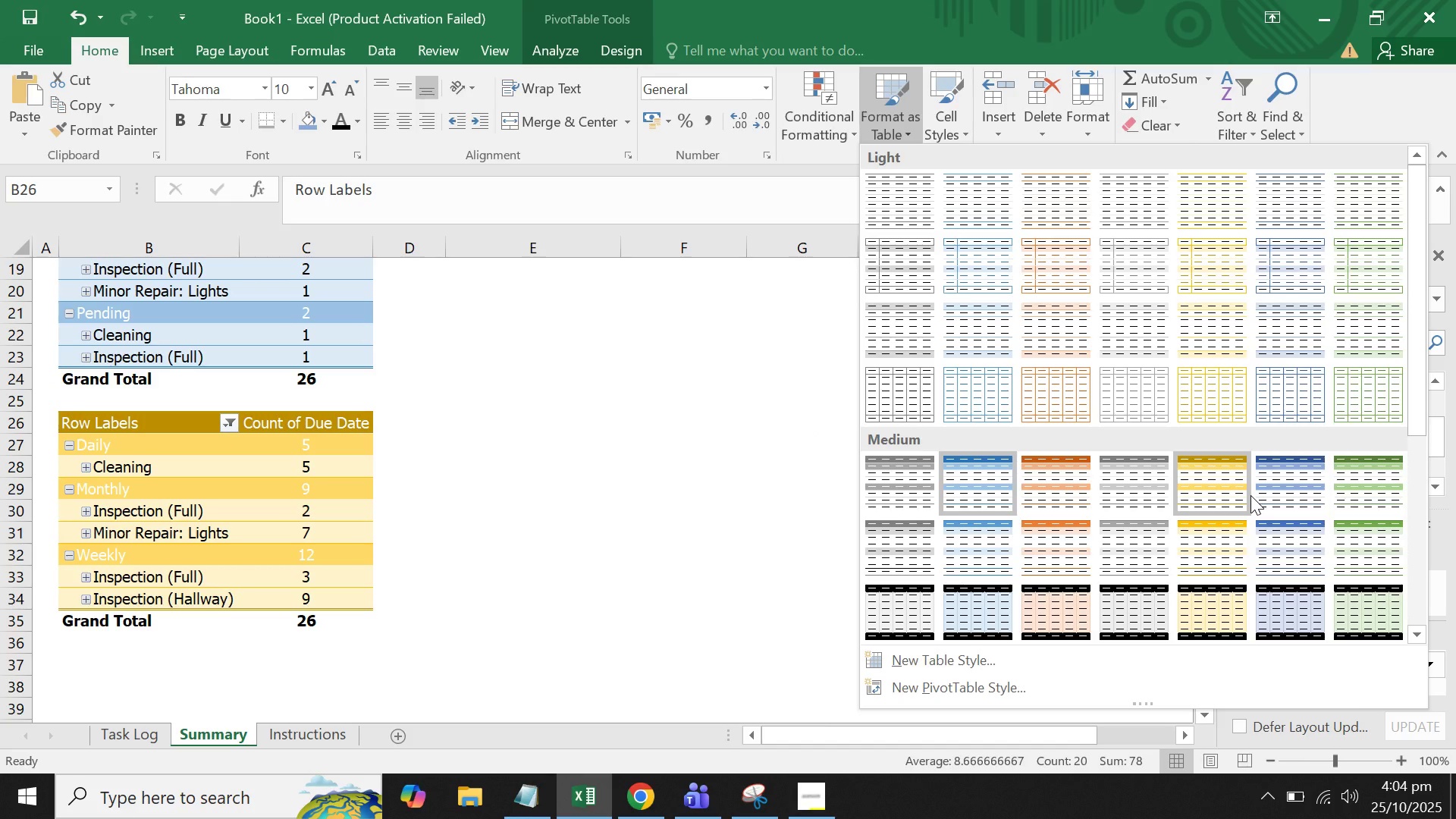 
left_click([1250, 495])
 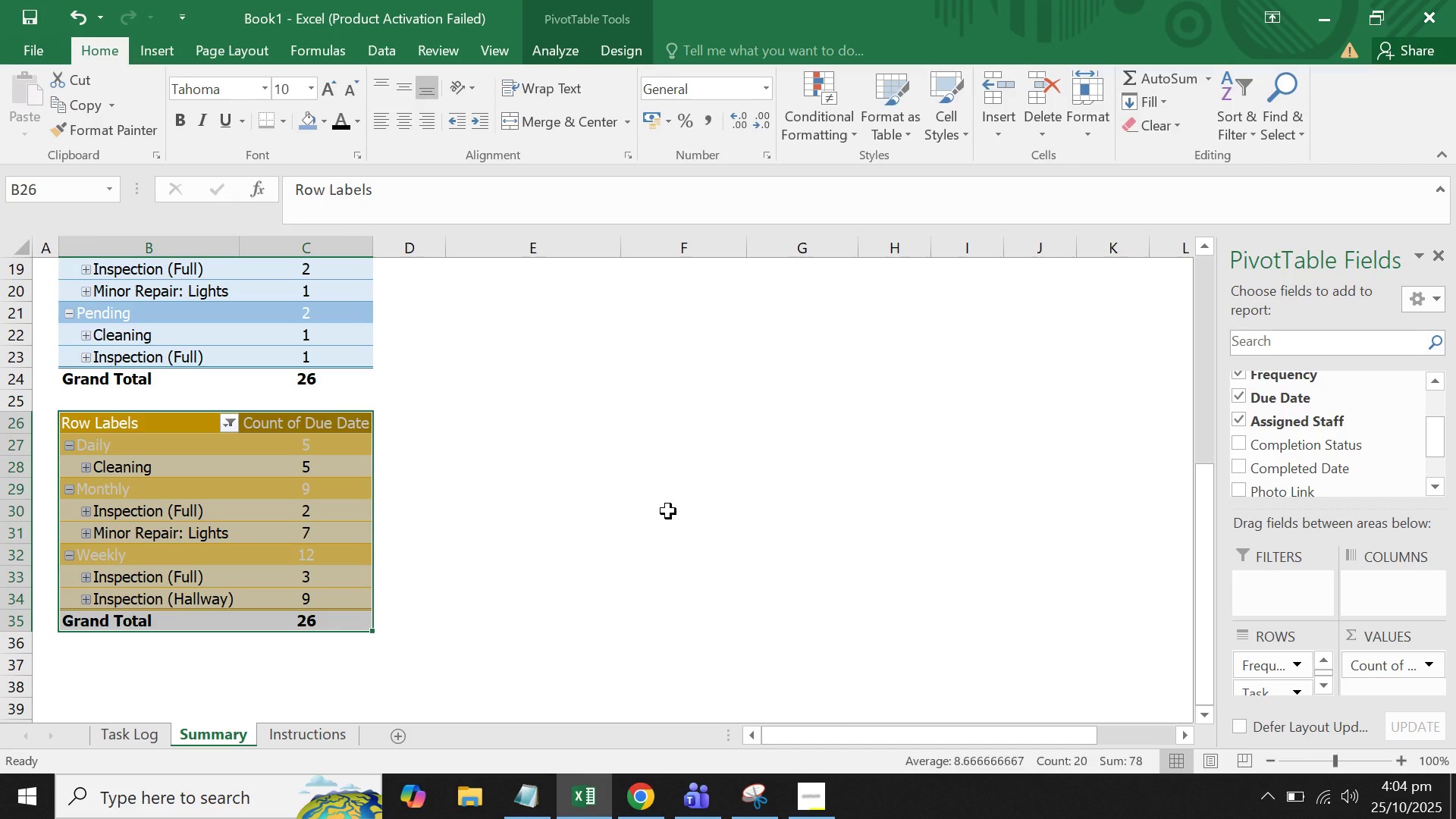 
left_click([668, 511])
 